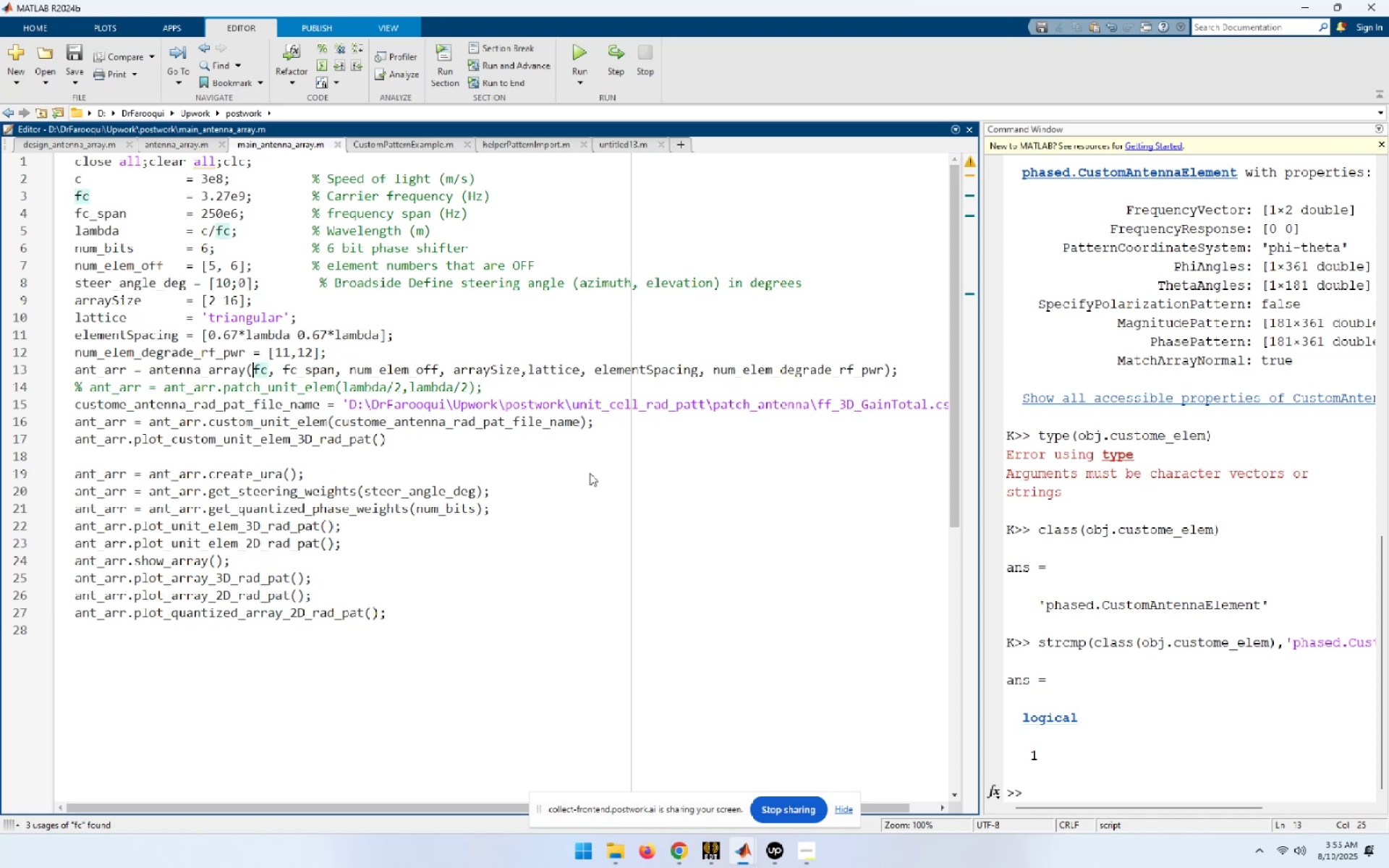 
key(ArrowDown)
 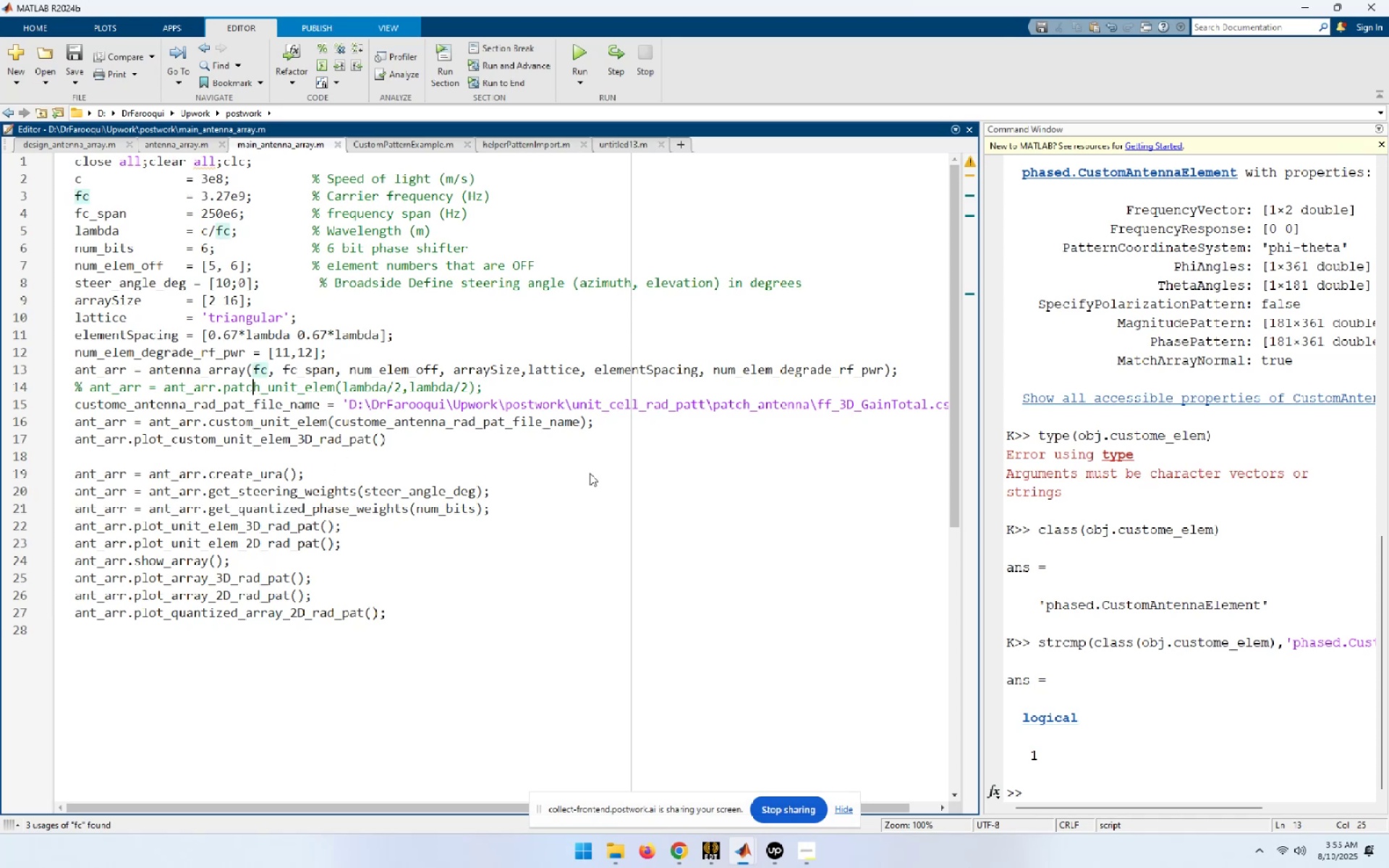 
hold_key(key=ArrowDown, duration=0.74)
 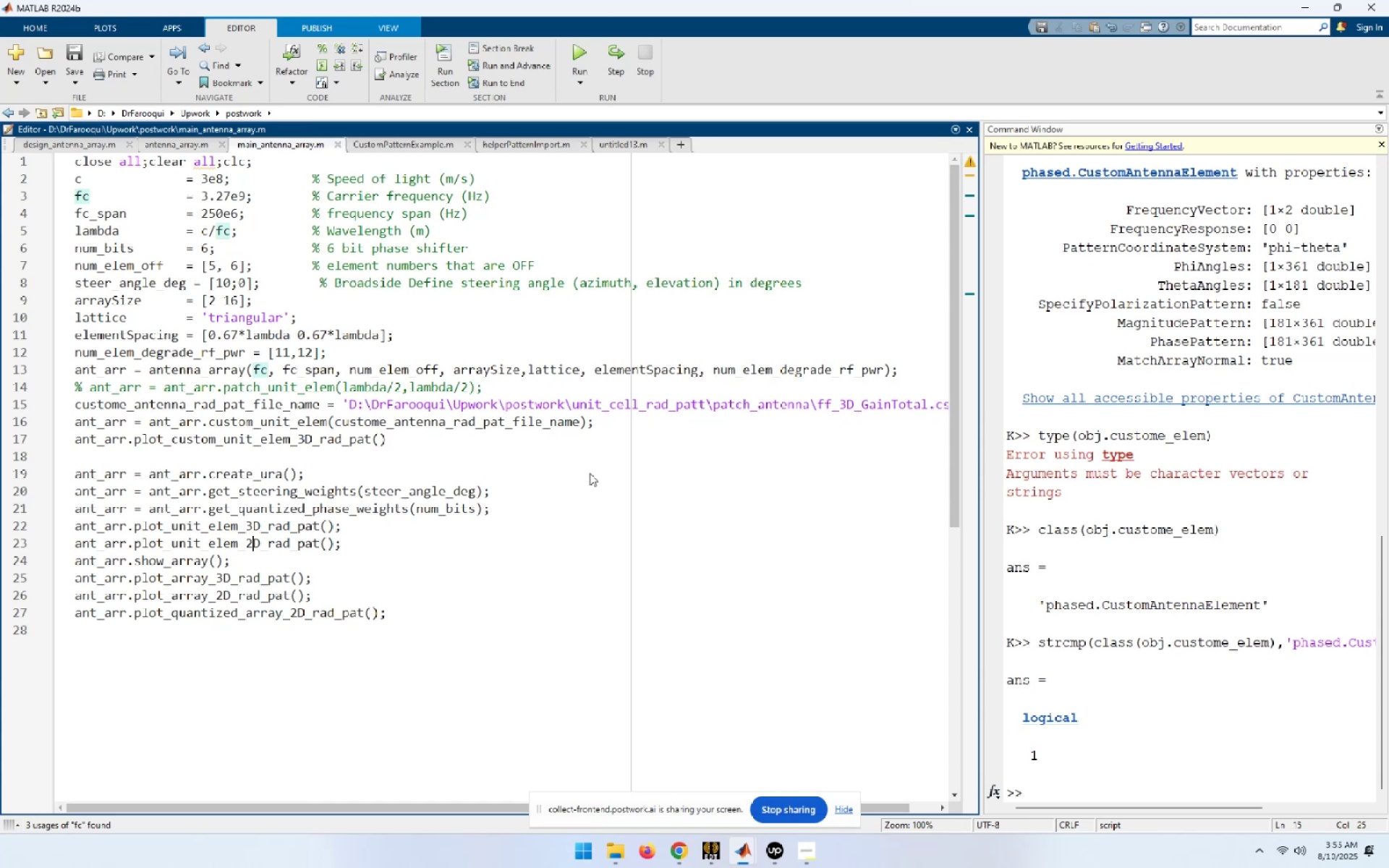 
key(ArrowDown)
 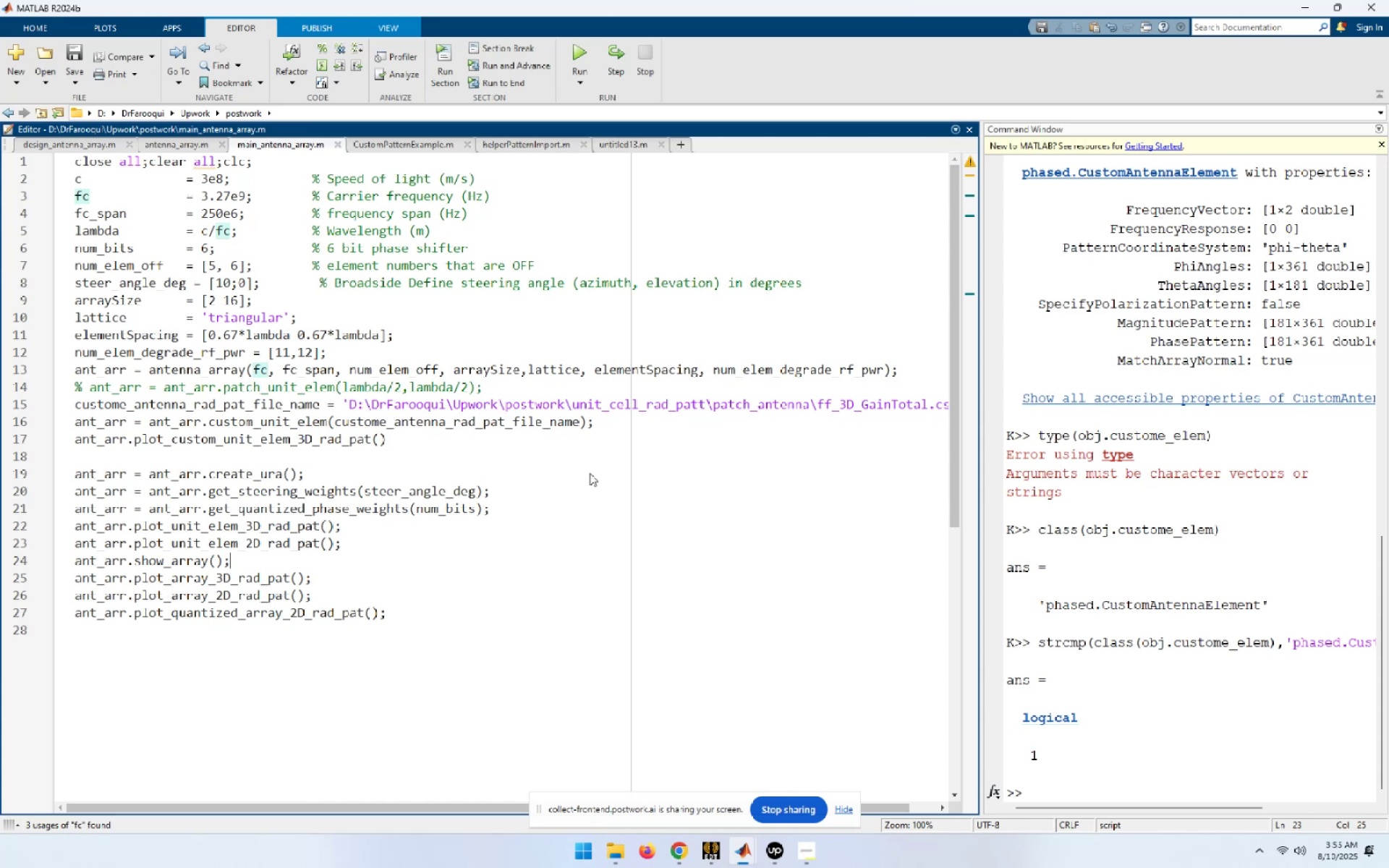 
key(ArrowDown)
 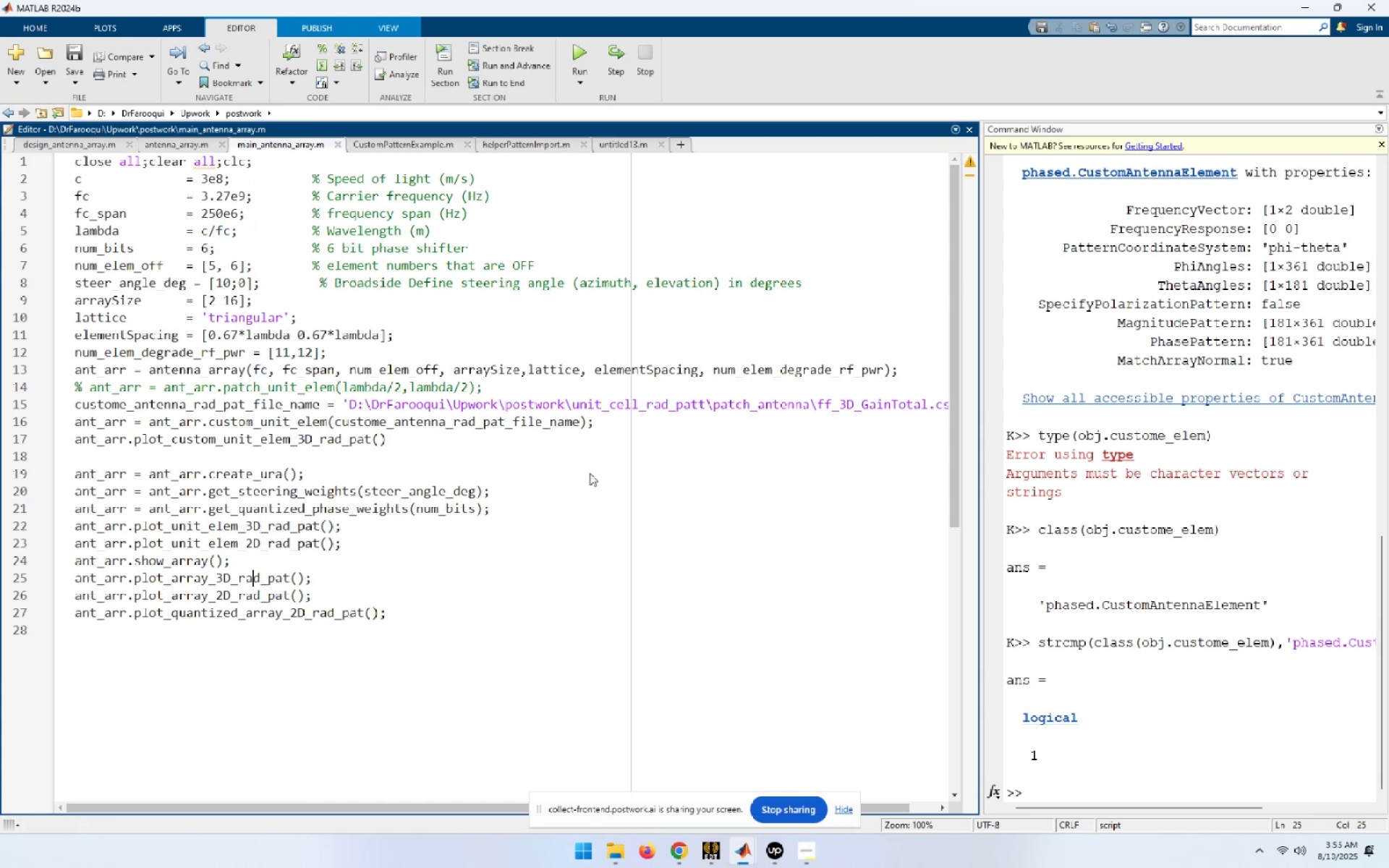 
key(ArrowUp)
 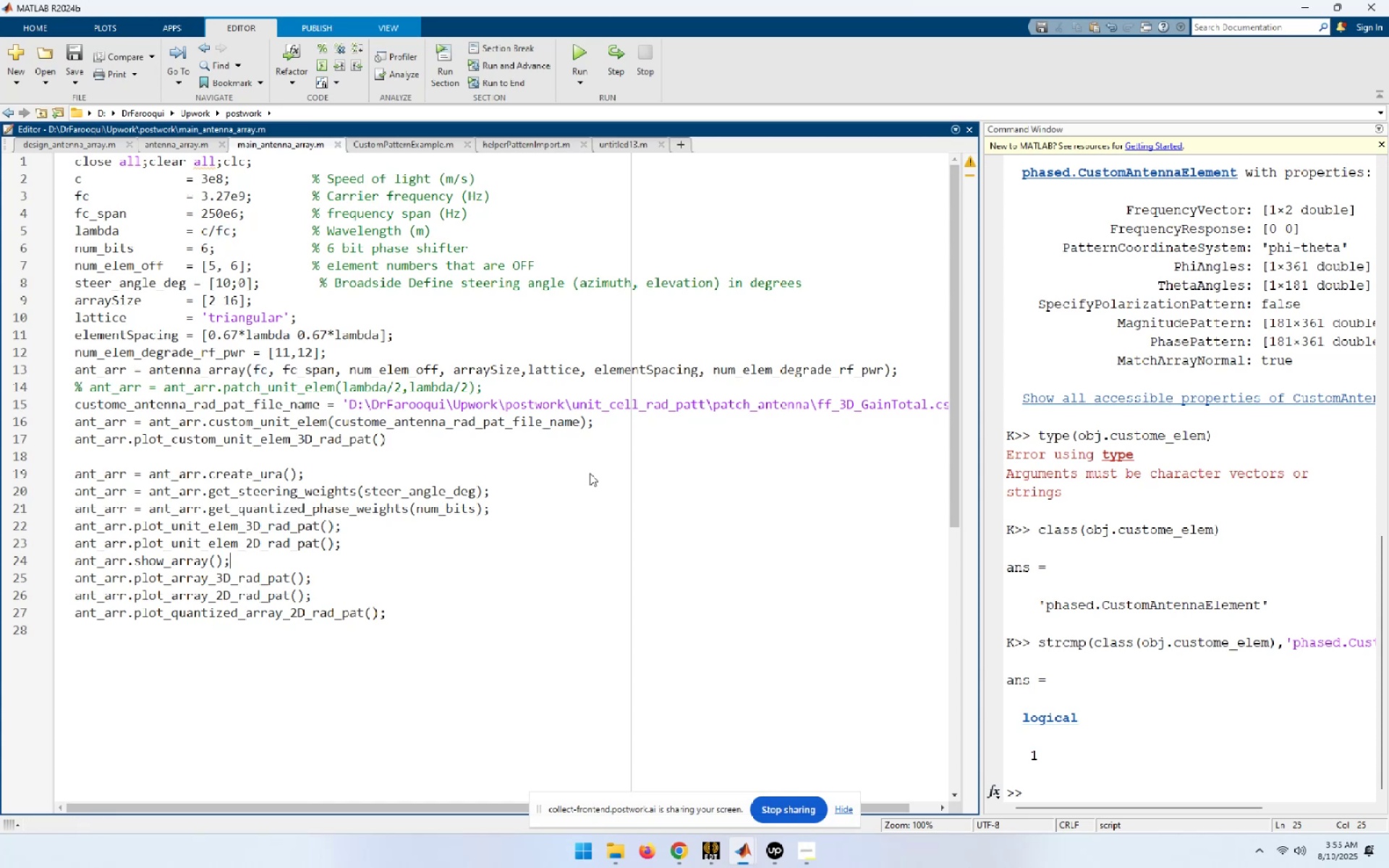 
key(ArrowUp)
 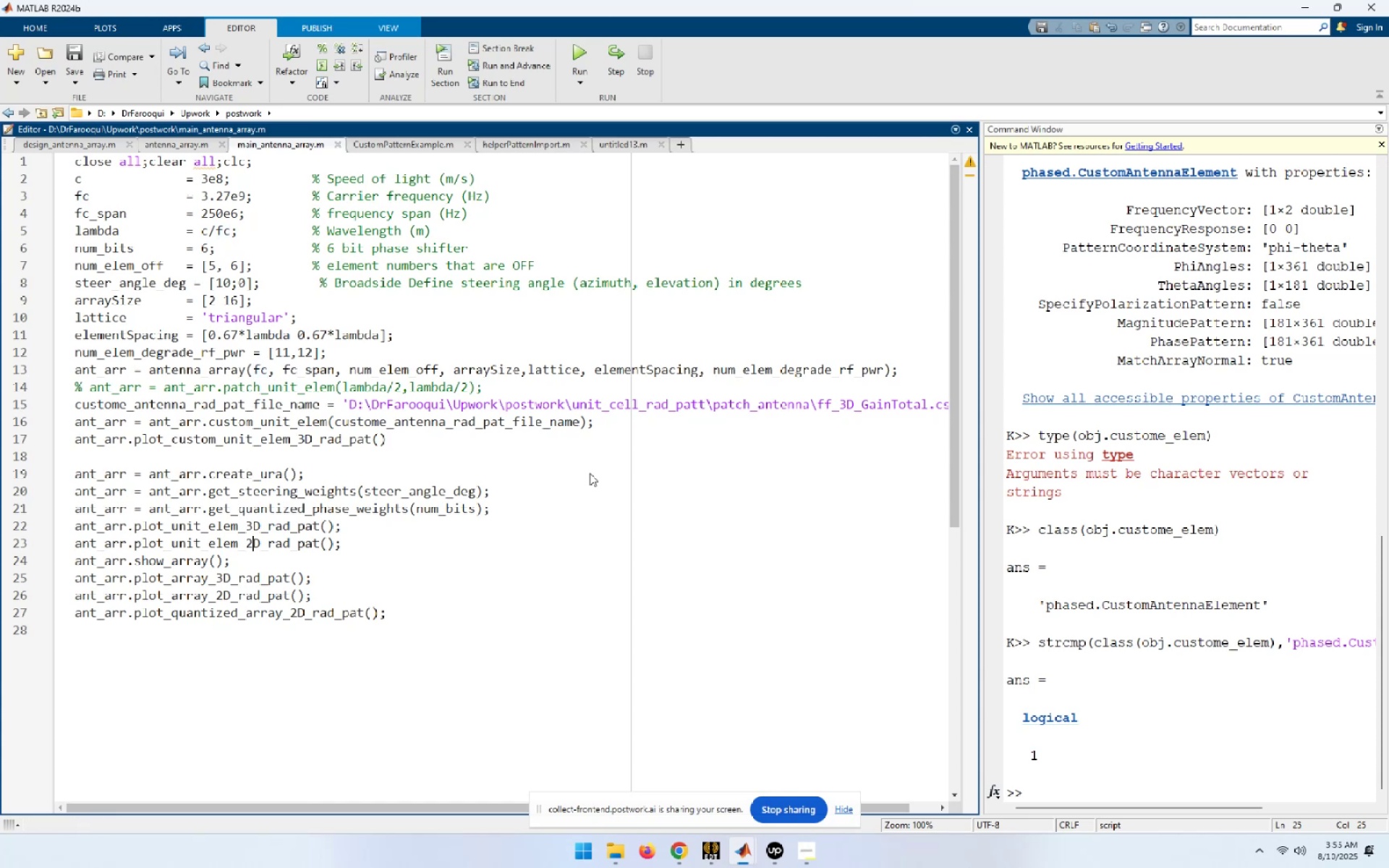 
key(ArrowUp)
 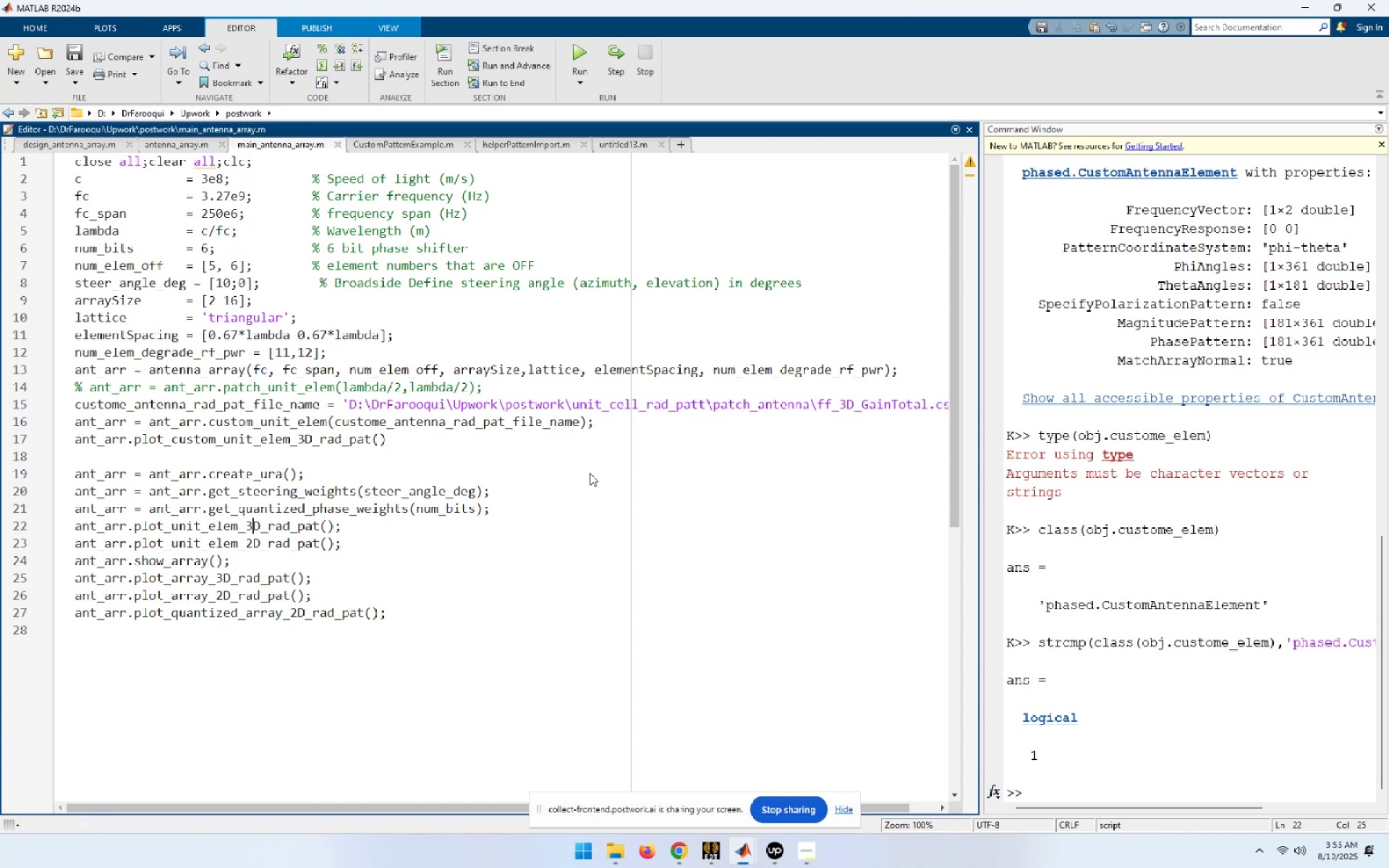 
key(Home)
 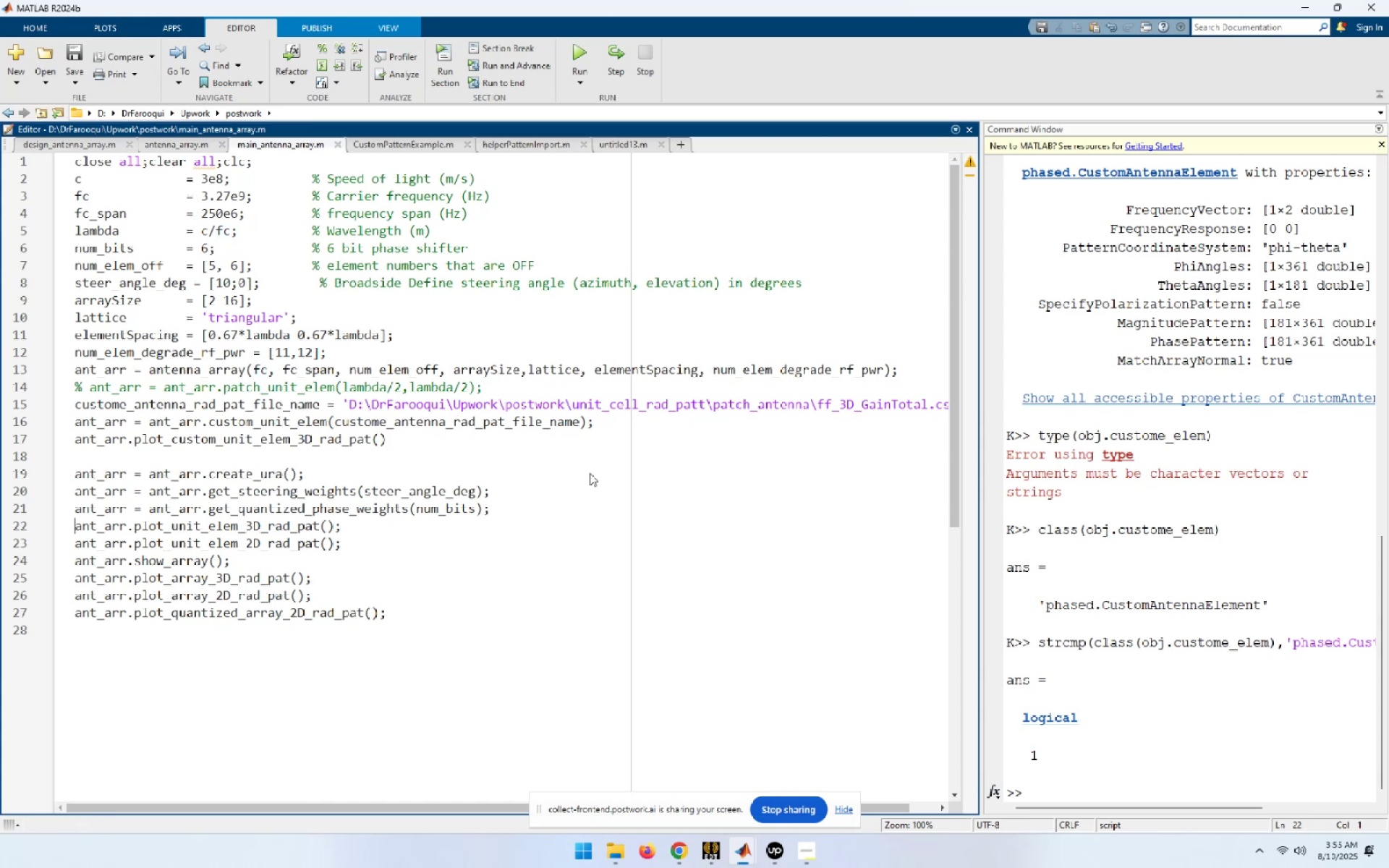 
key(Shift+End)
 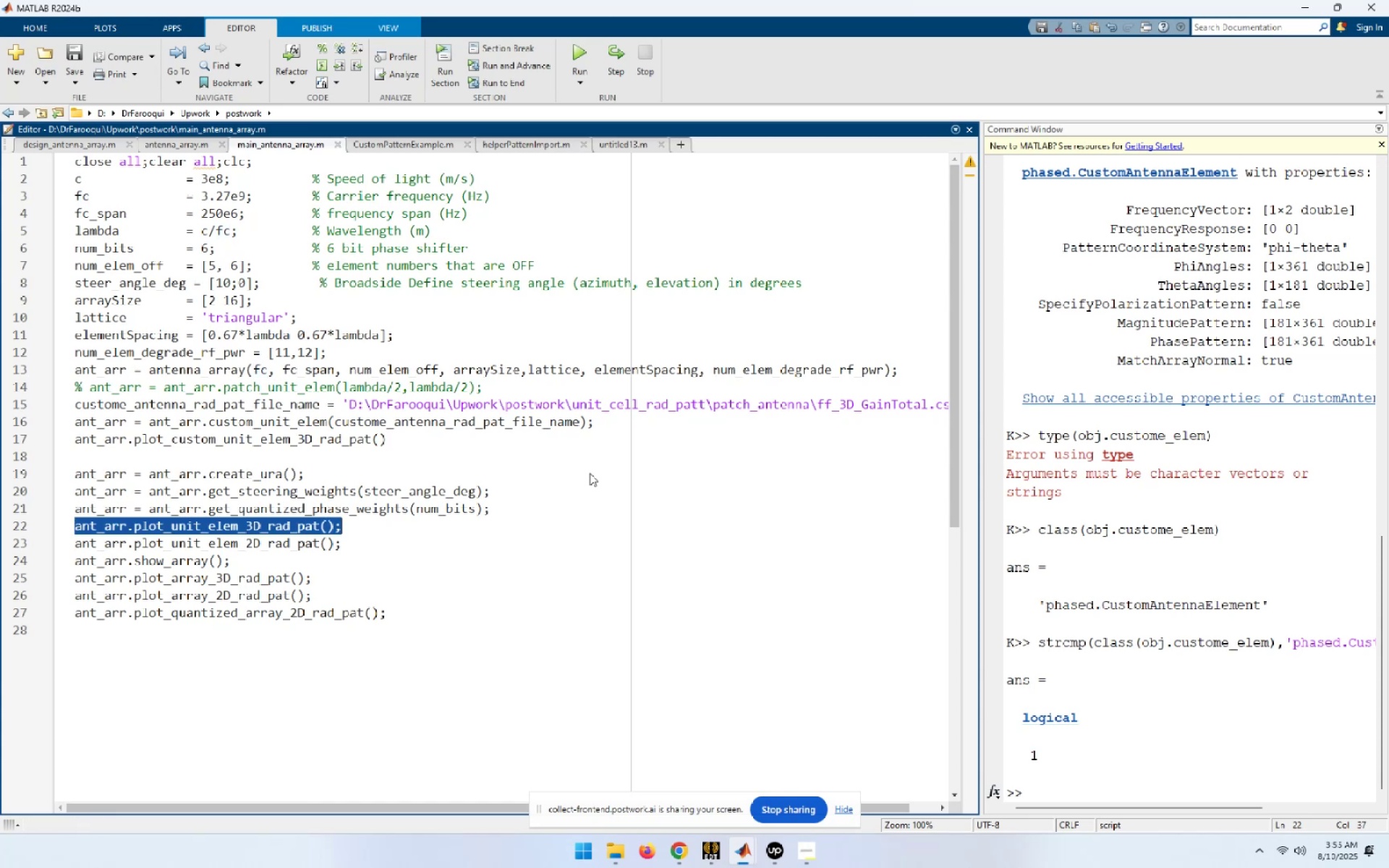 
key(Shift+ArrowDown)
 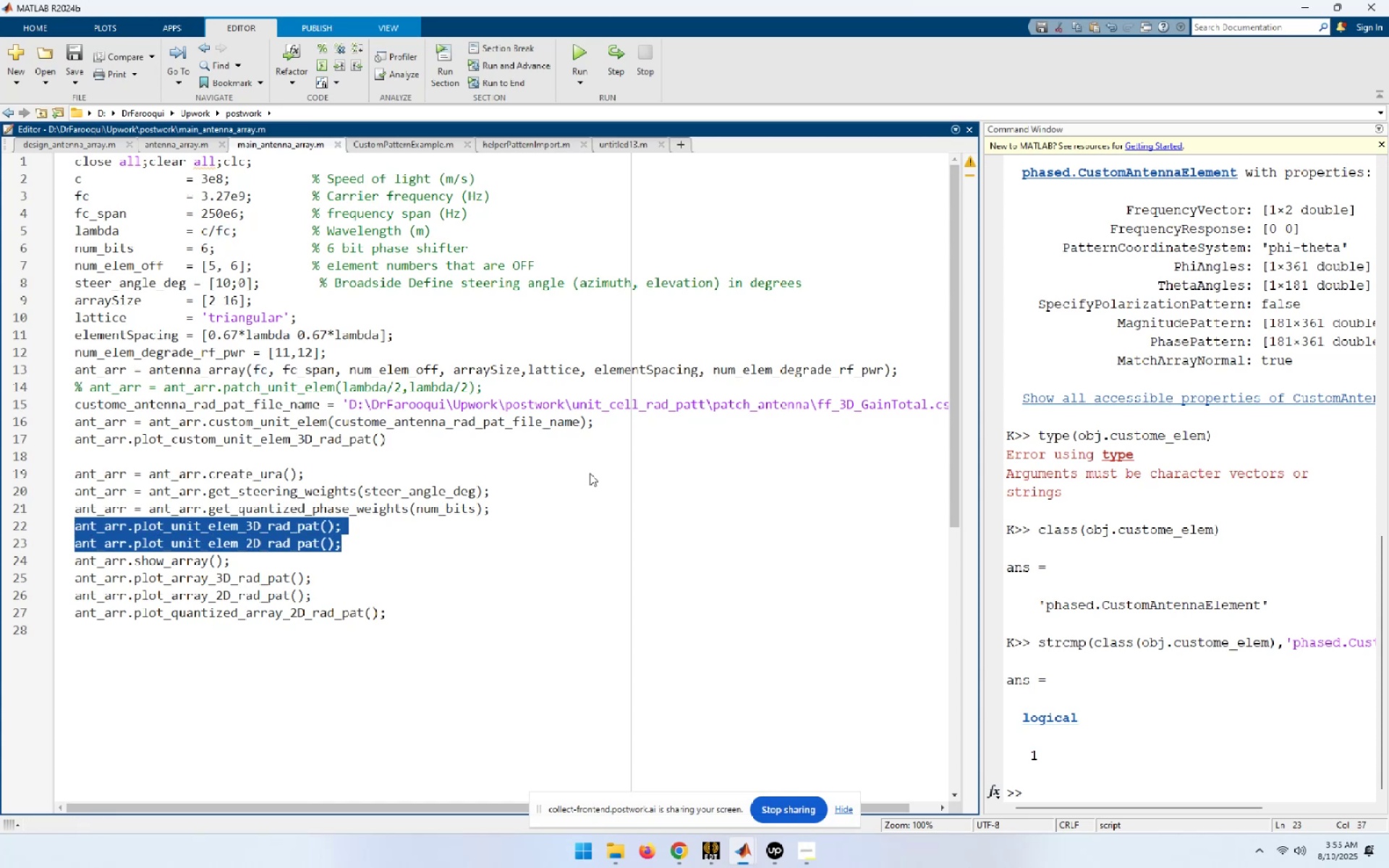 
key(Control+X)
 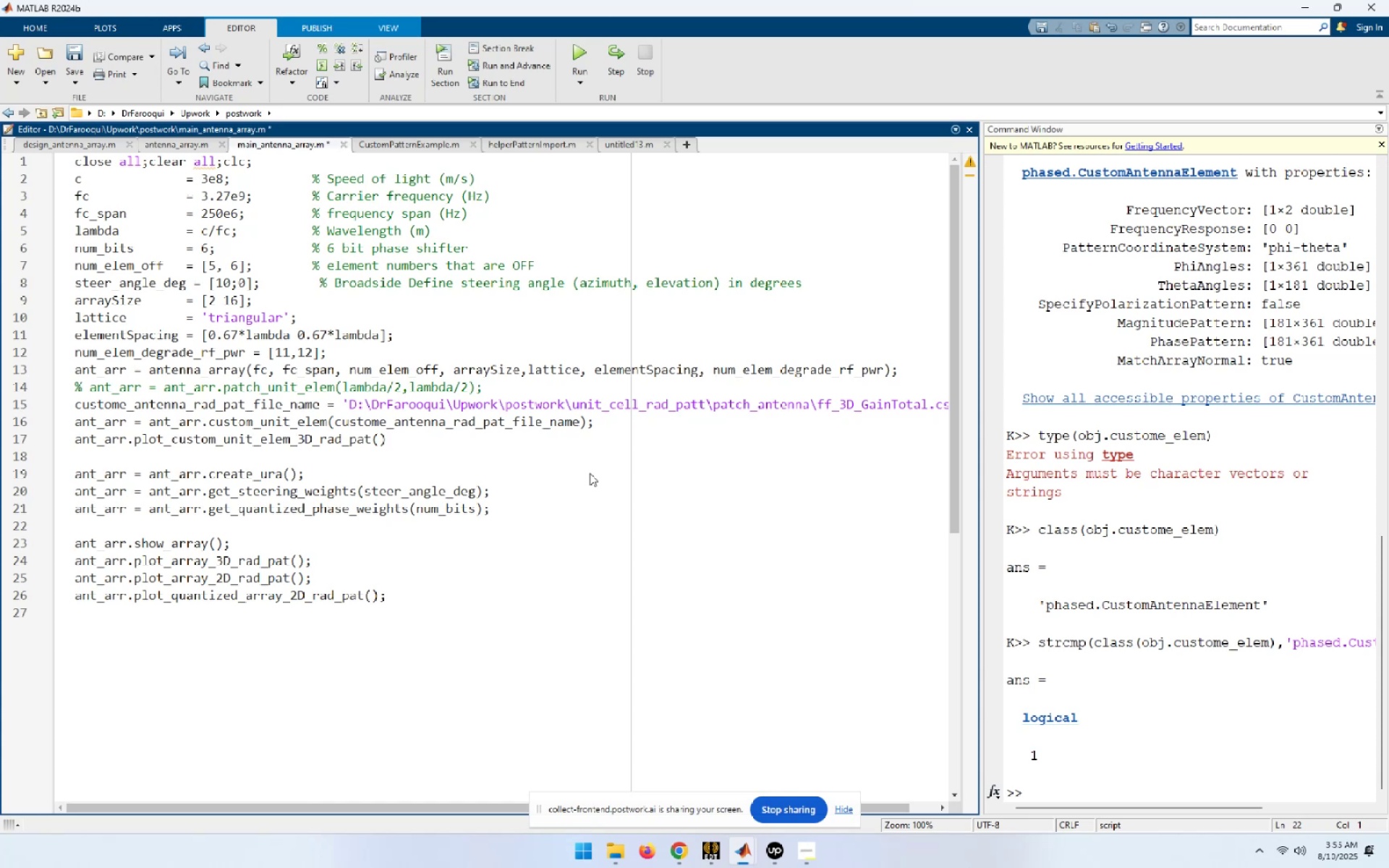 
key(ArrowUp)
 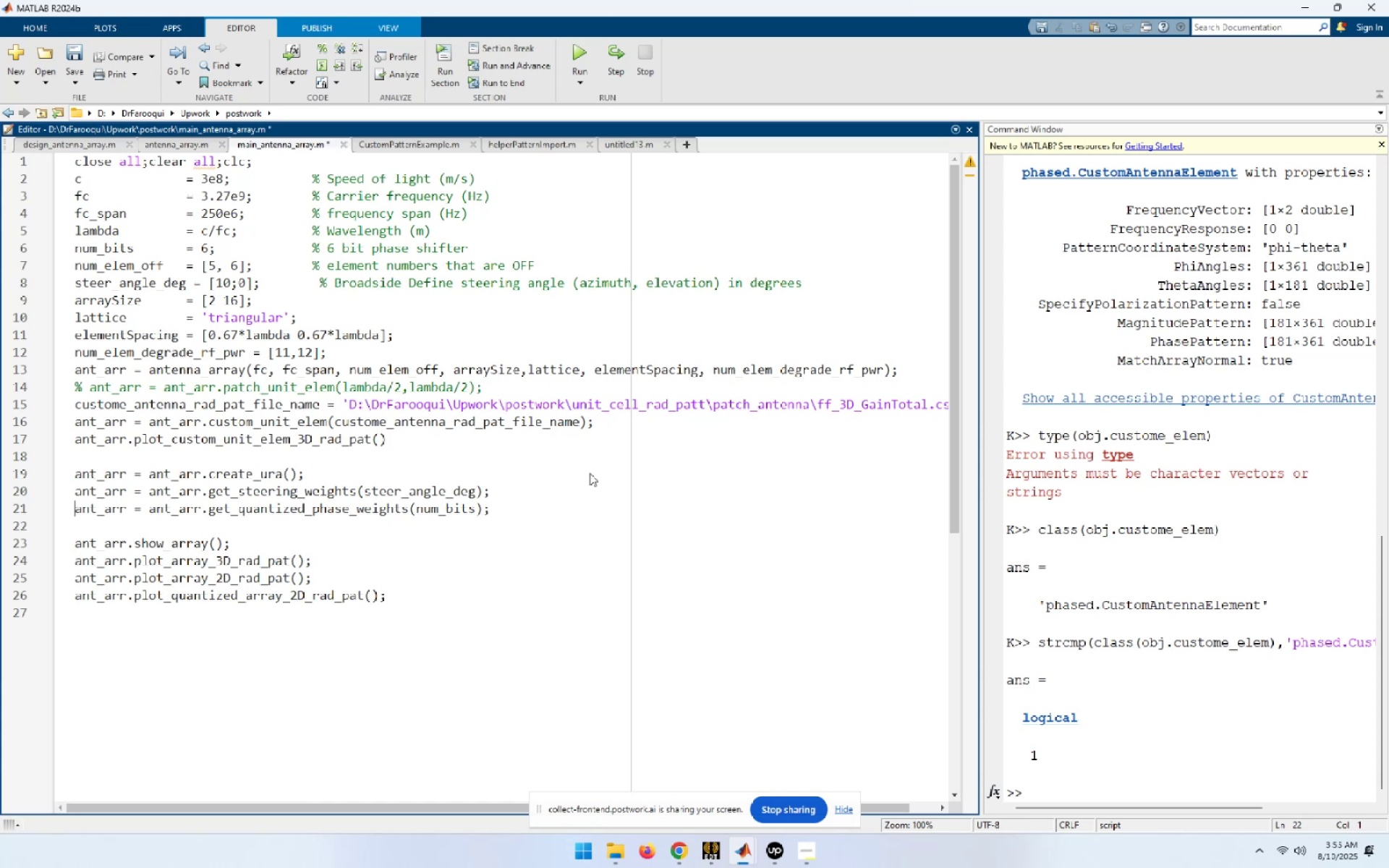 
key(ArrowUp)
 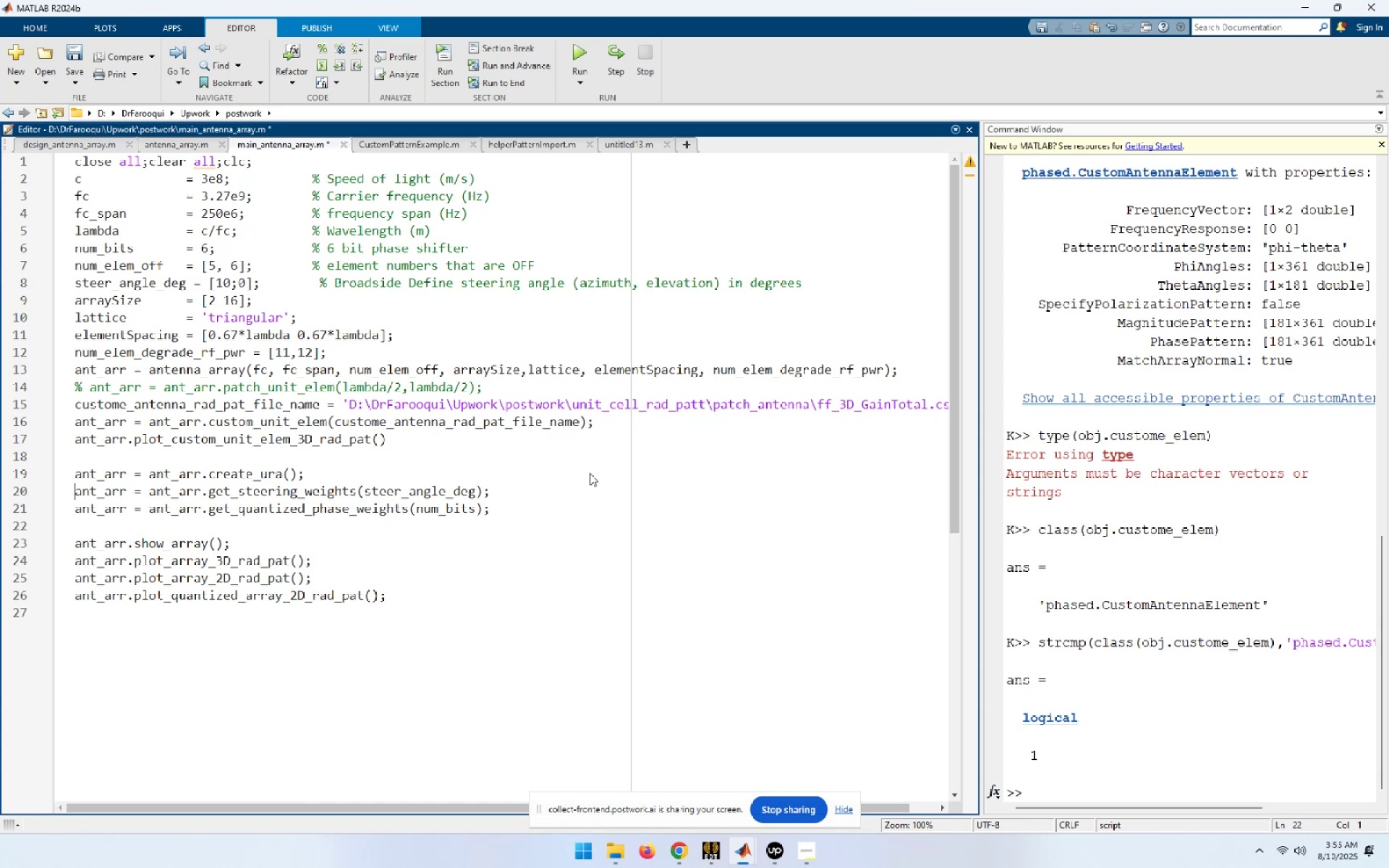 
key(ArrowUp)
 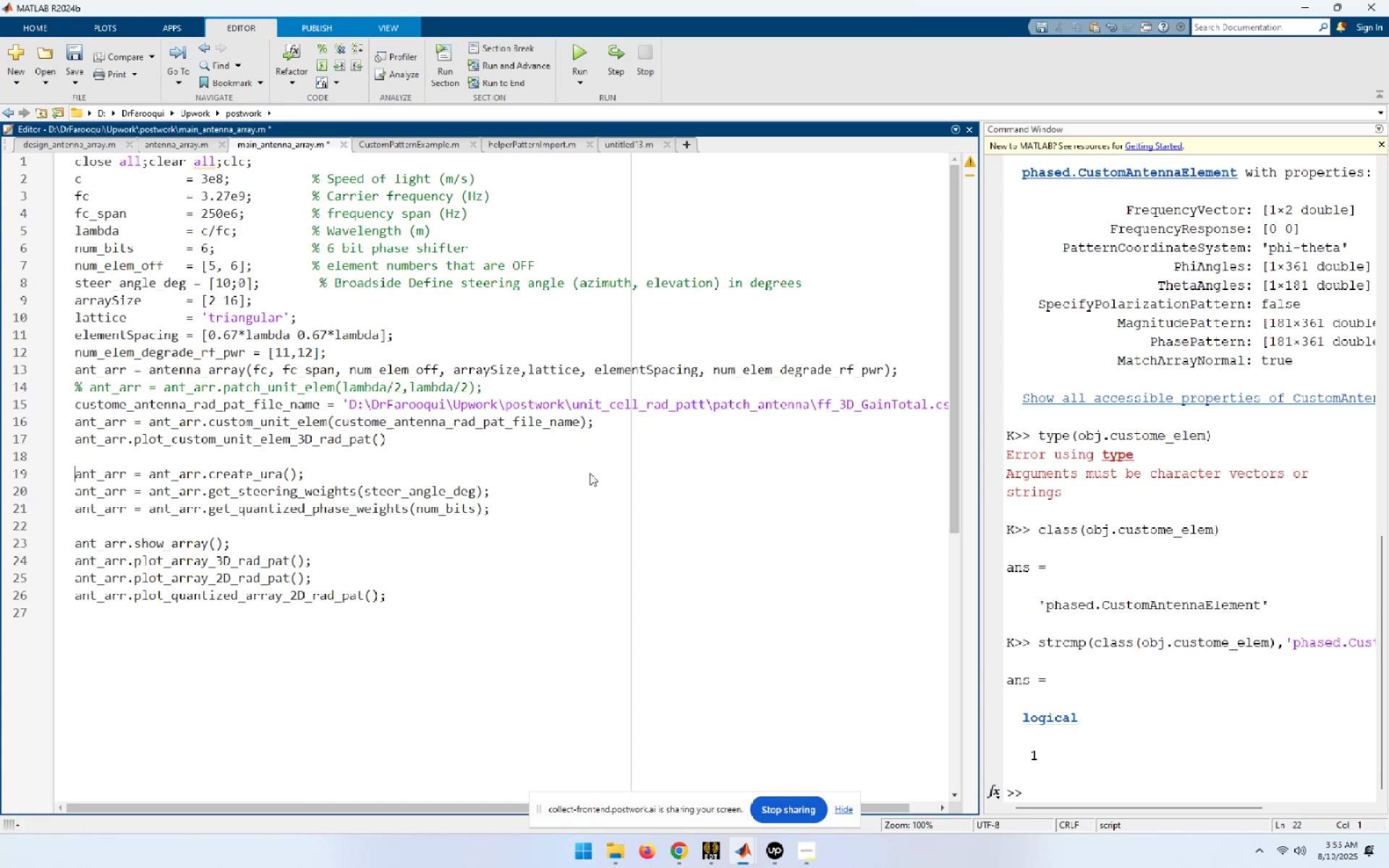 
key(ArrowUp)
 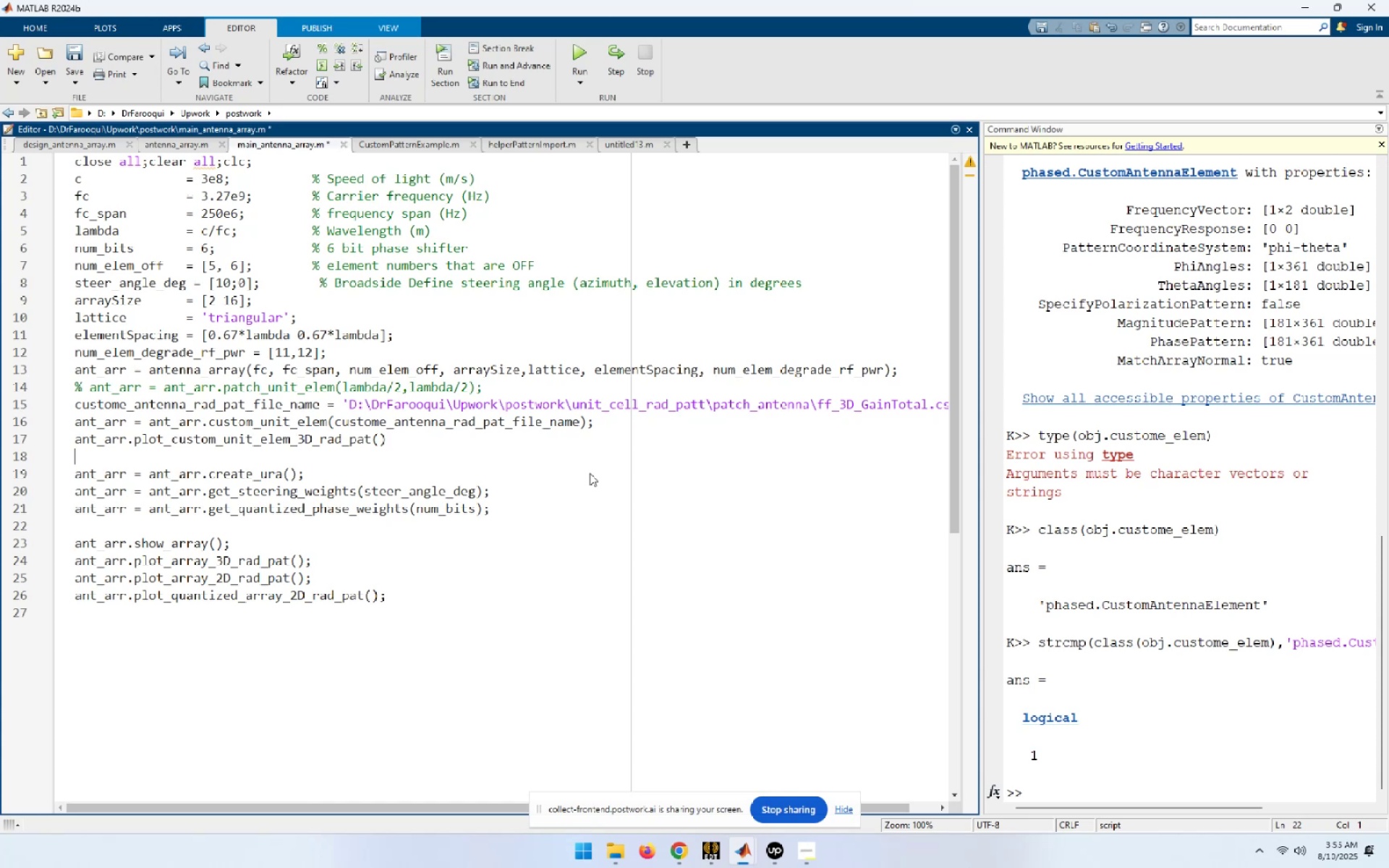 
key(ArrowUp)
 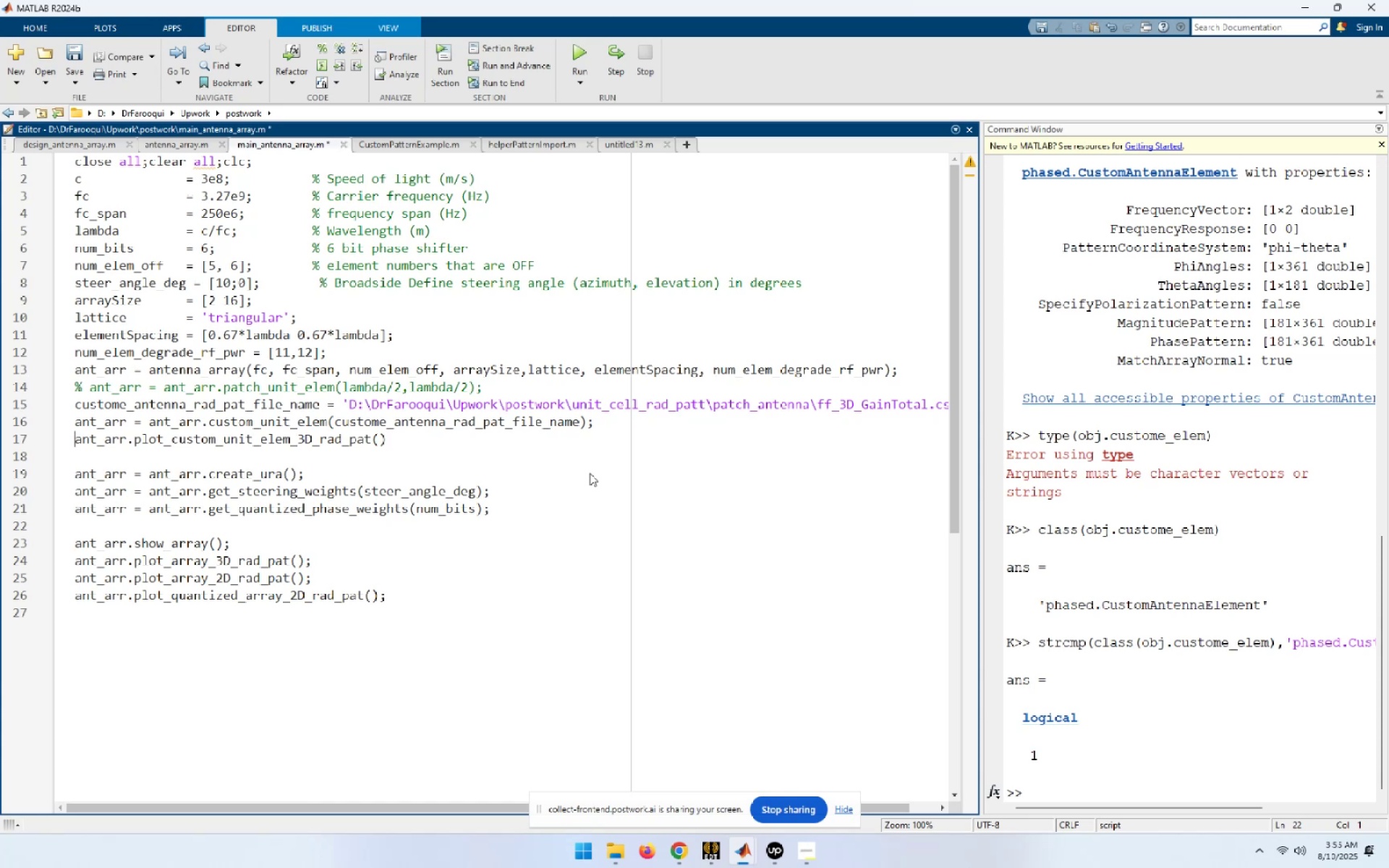 
key(ArrowUp)
 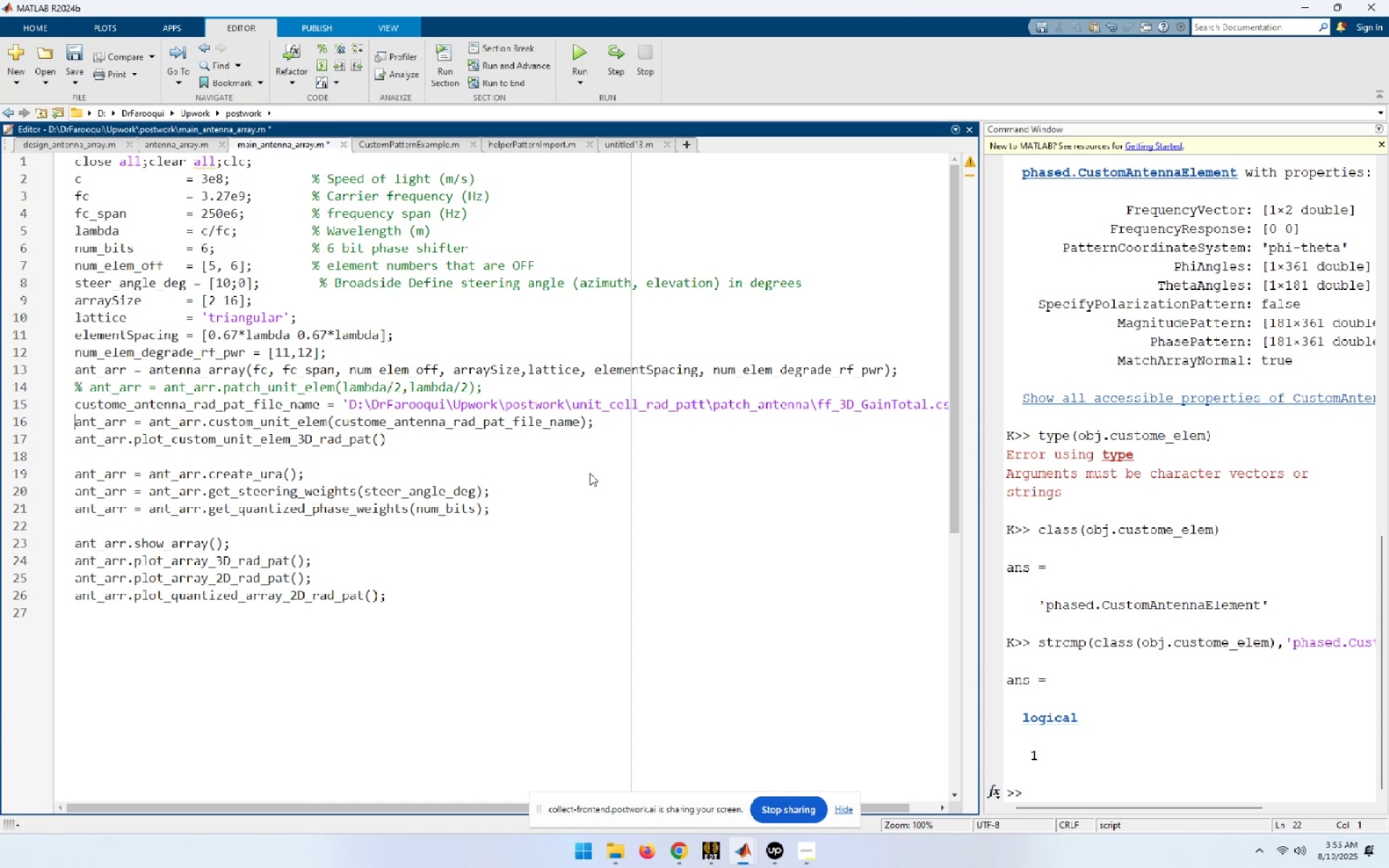 
key(ArrowUp)
 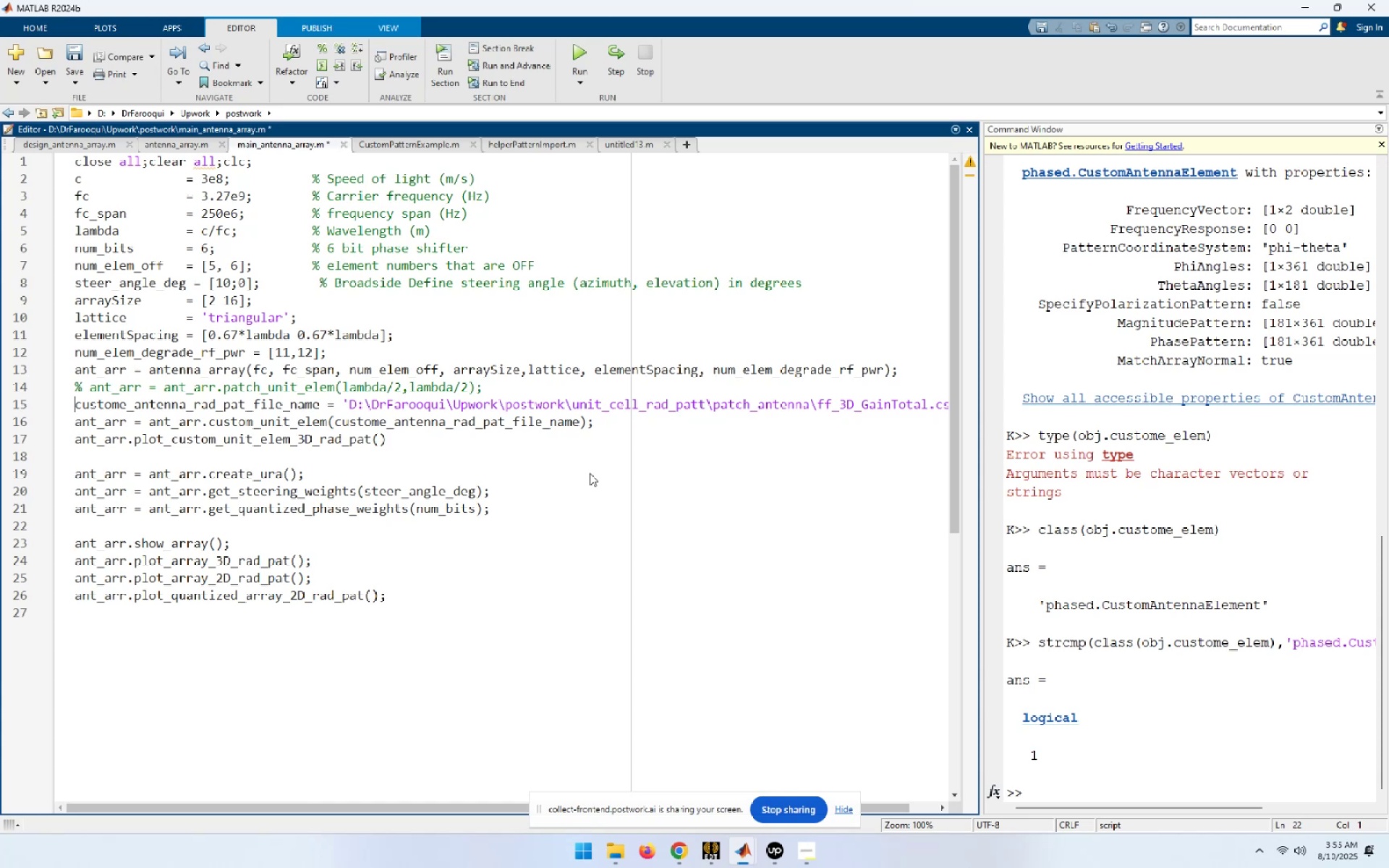 
key(ArrowUp)
 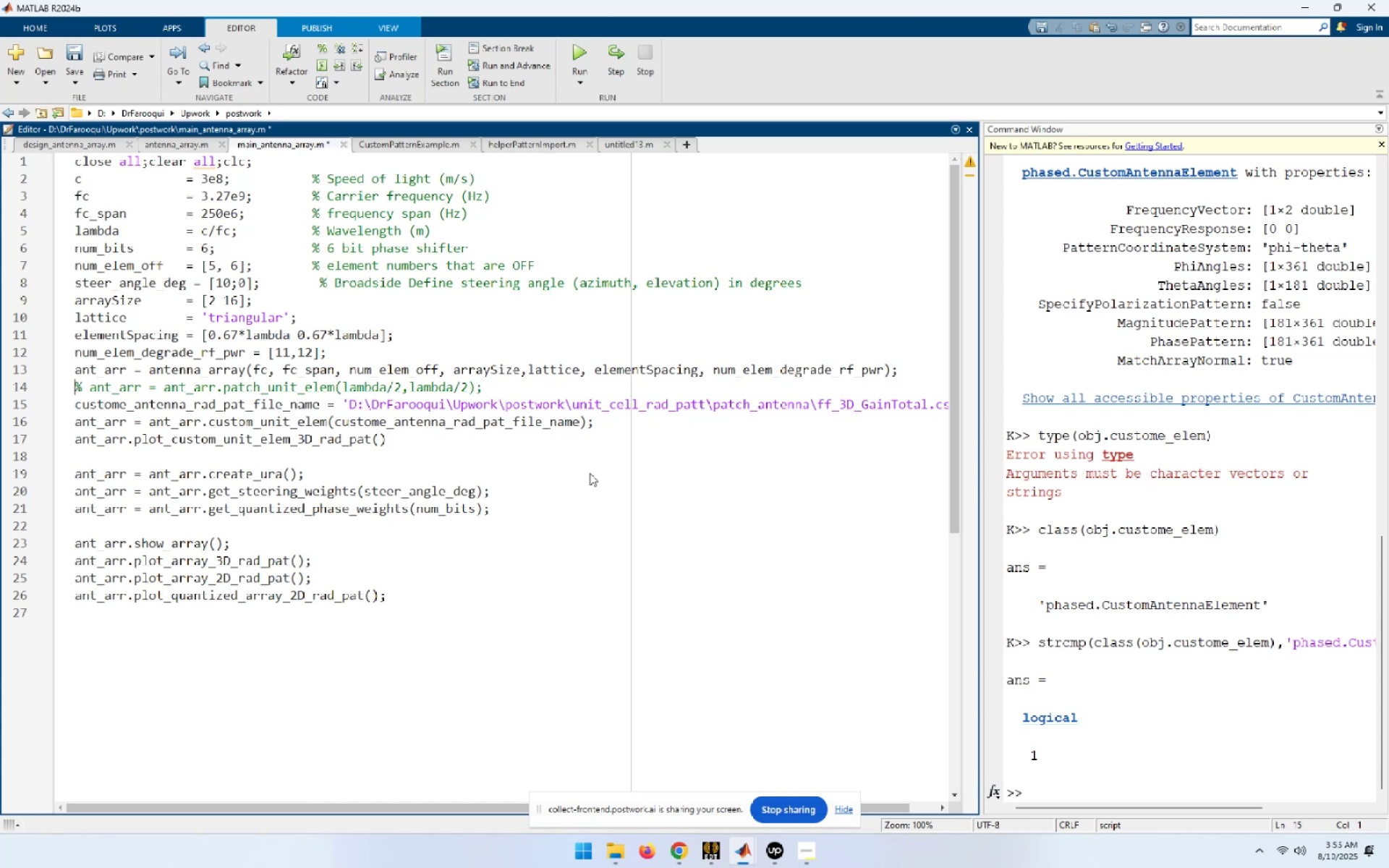 
key(End)
 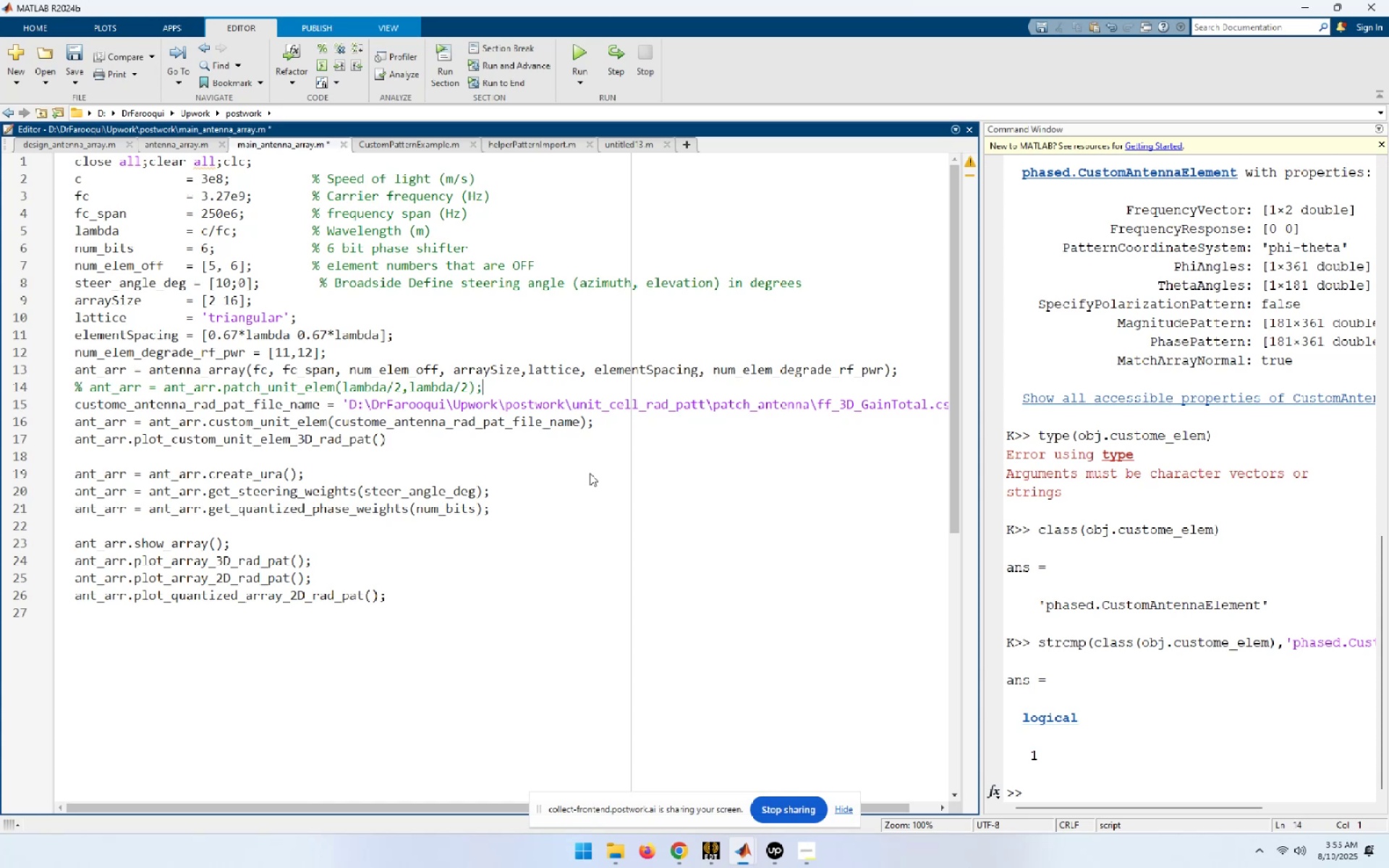 
key(NumpadEnter)
 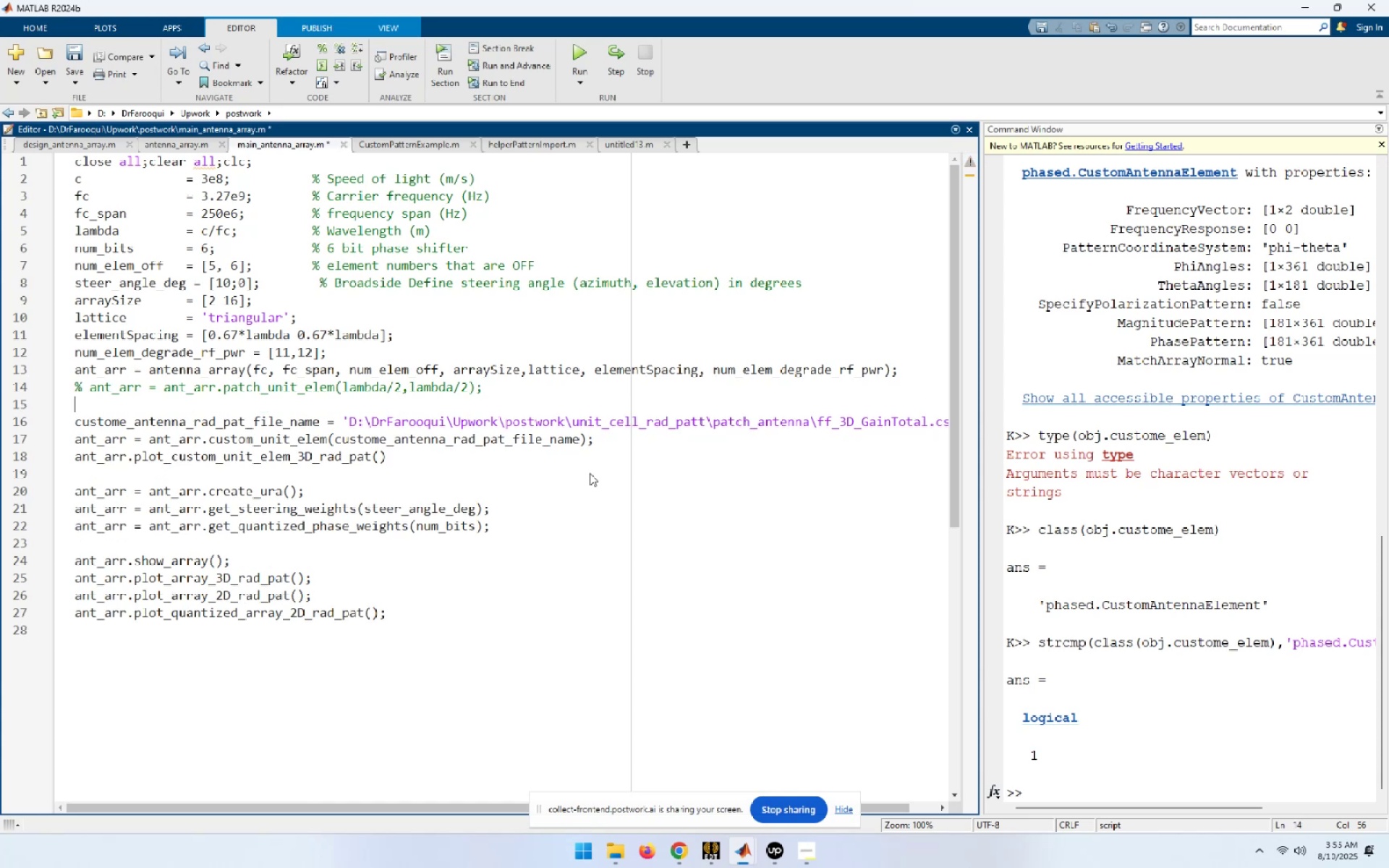 
key(Control+ControlLeft)
 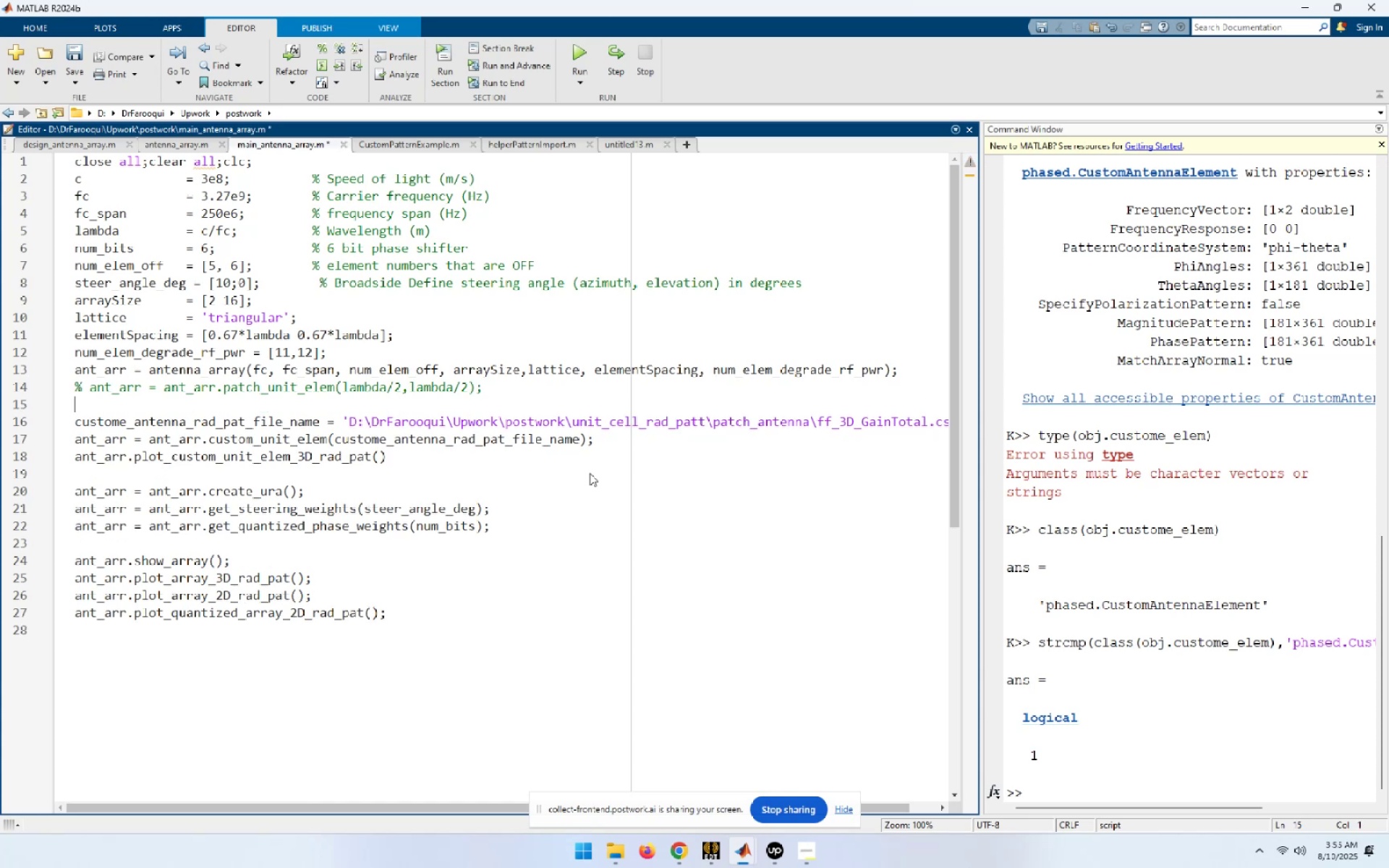 
key(Control+V)
 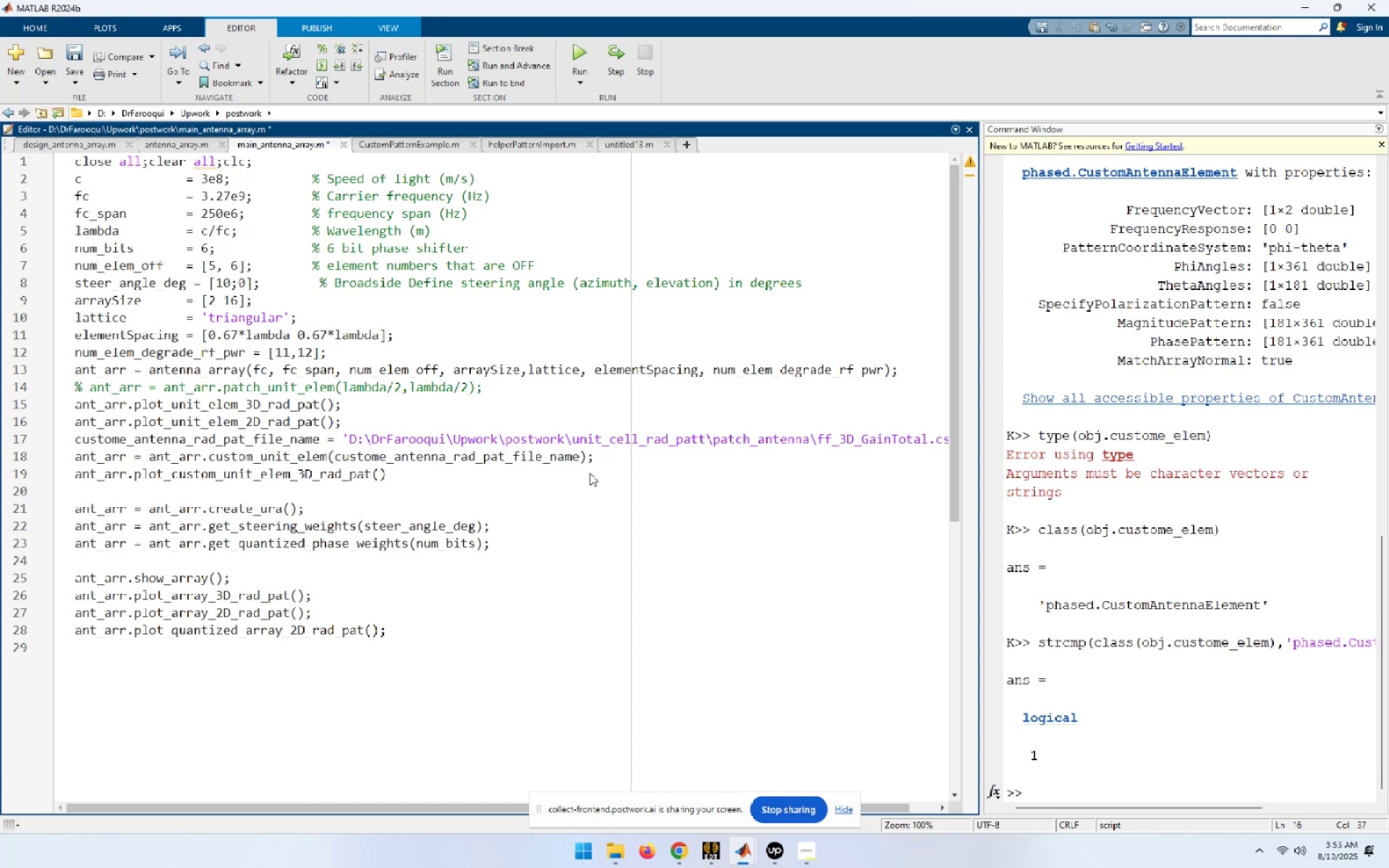 
key(NumpadEnter)
 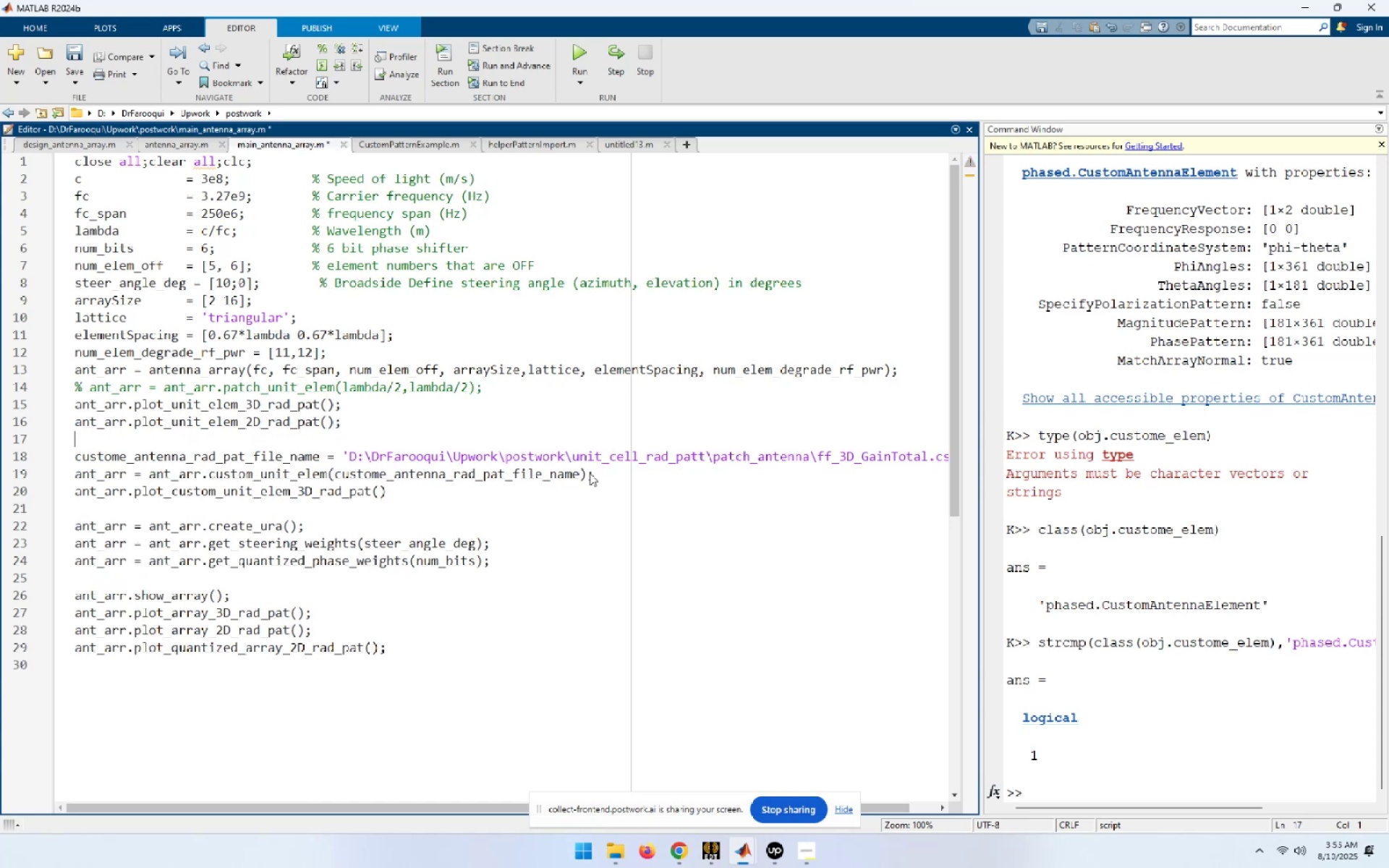 
key(ArrowUp)
 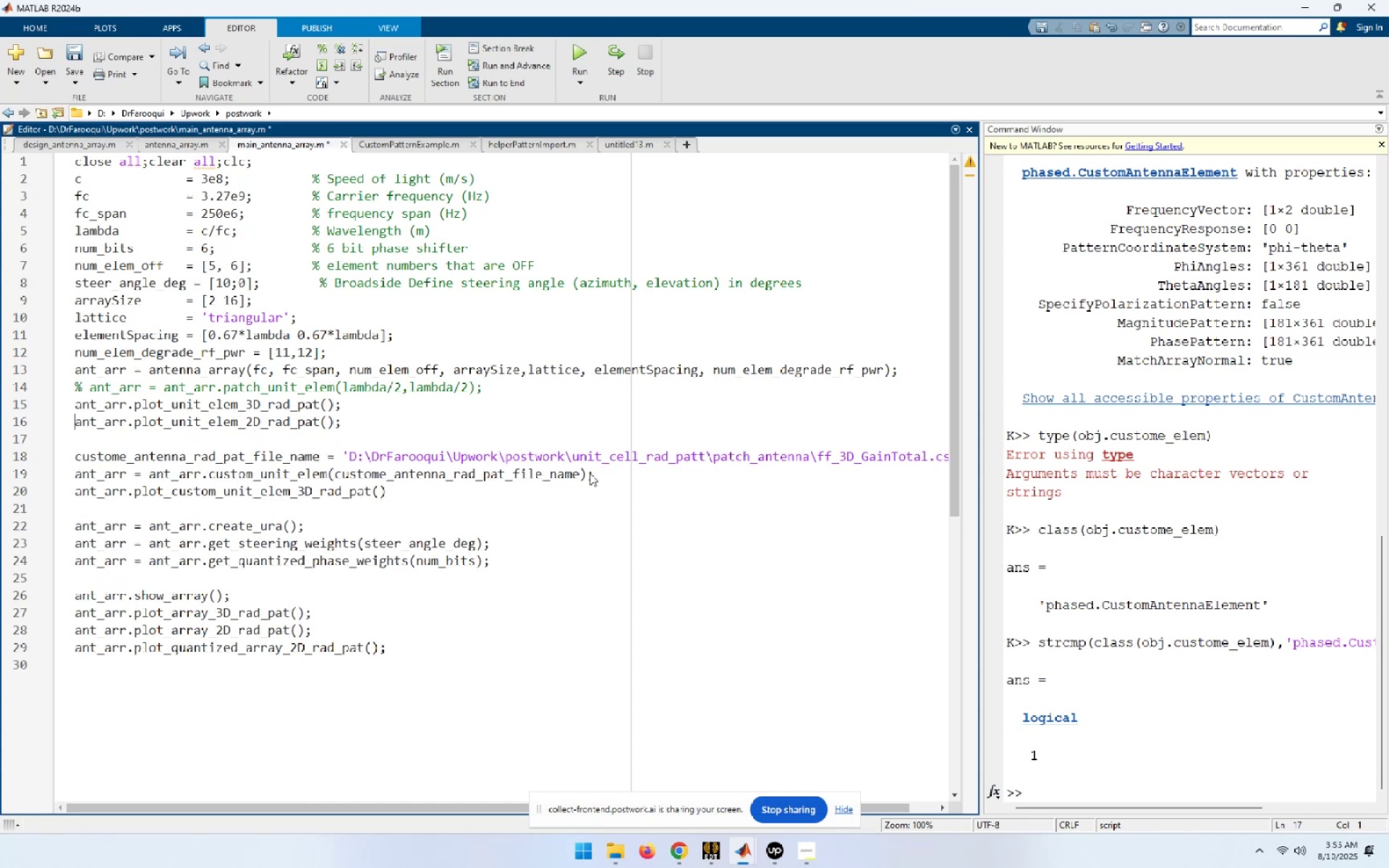 
key(ArrowUp)
 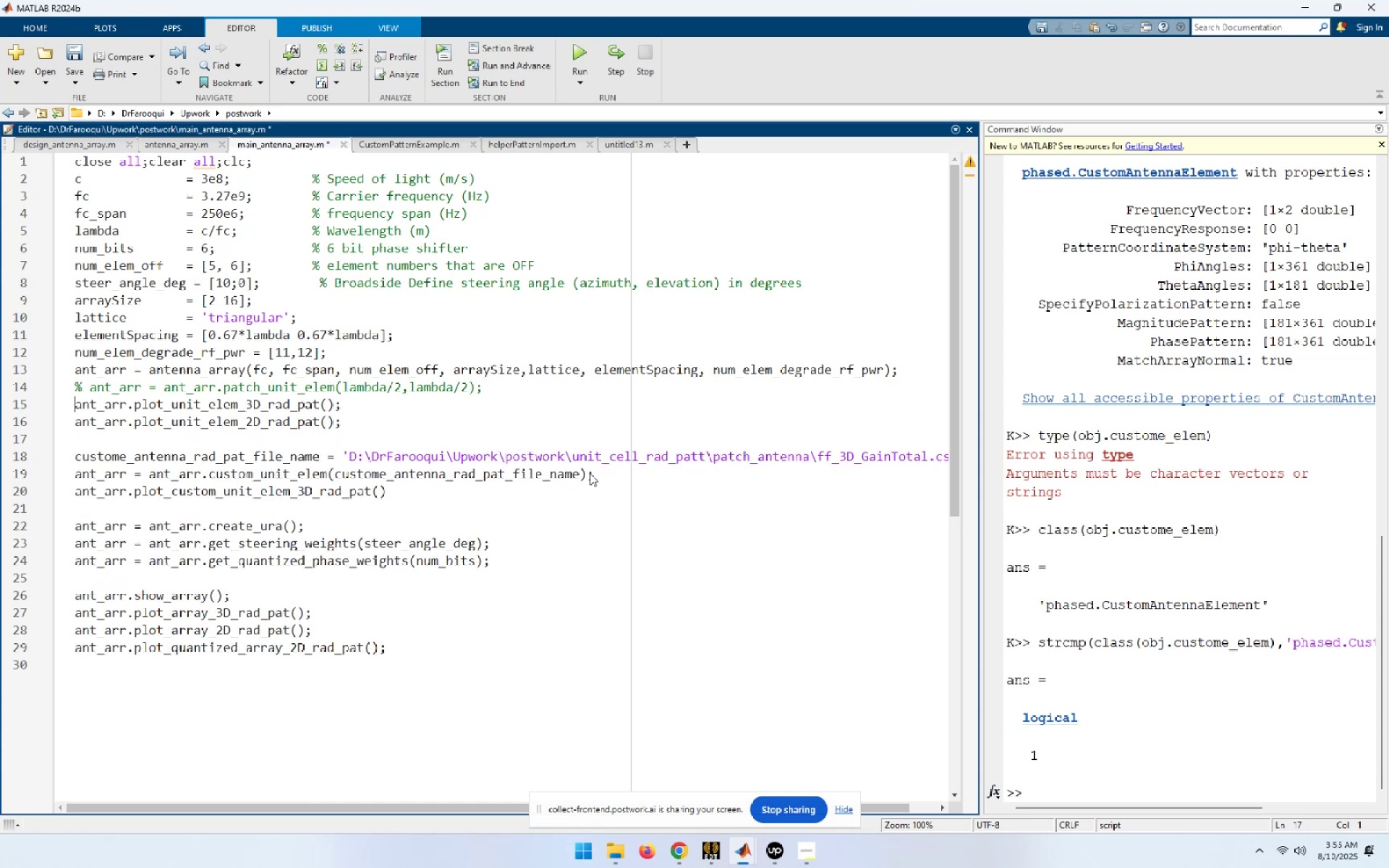 
key(ArrowUp)
 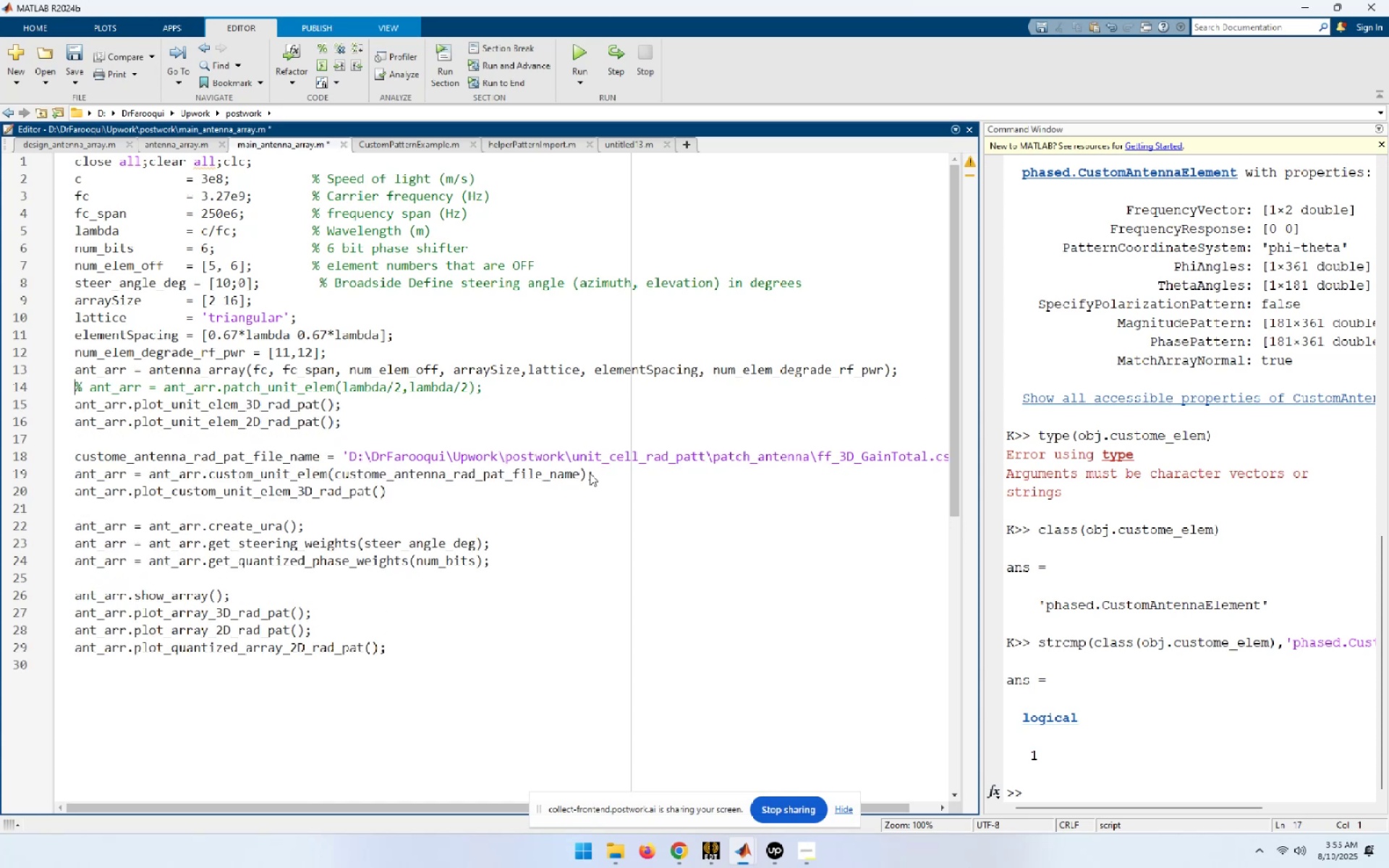 
key(Delete)
 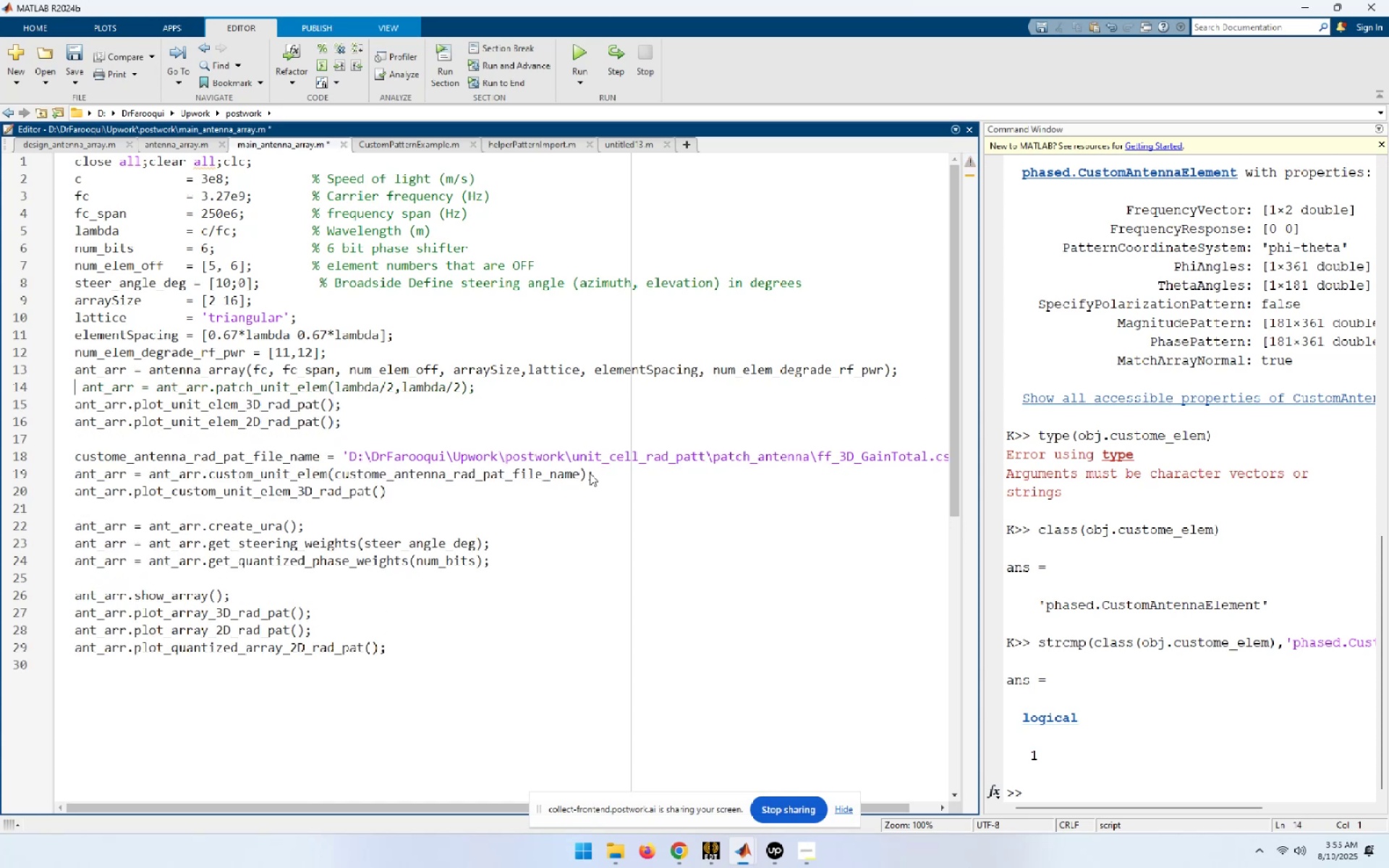 
key(Delete)
 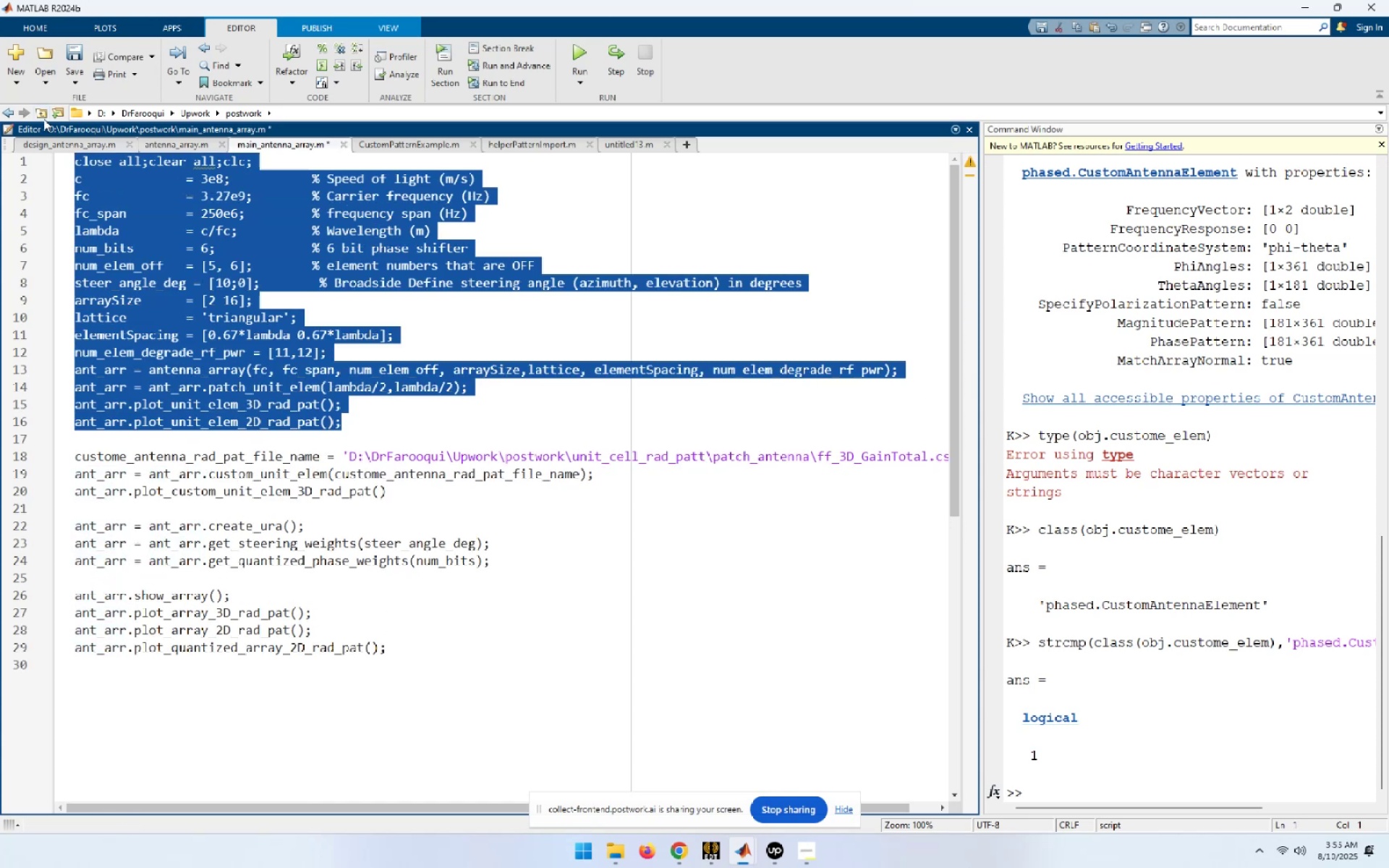 
wait(5.01)
 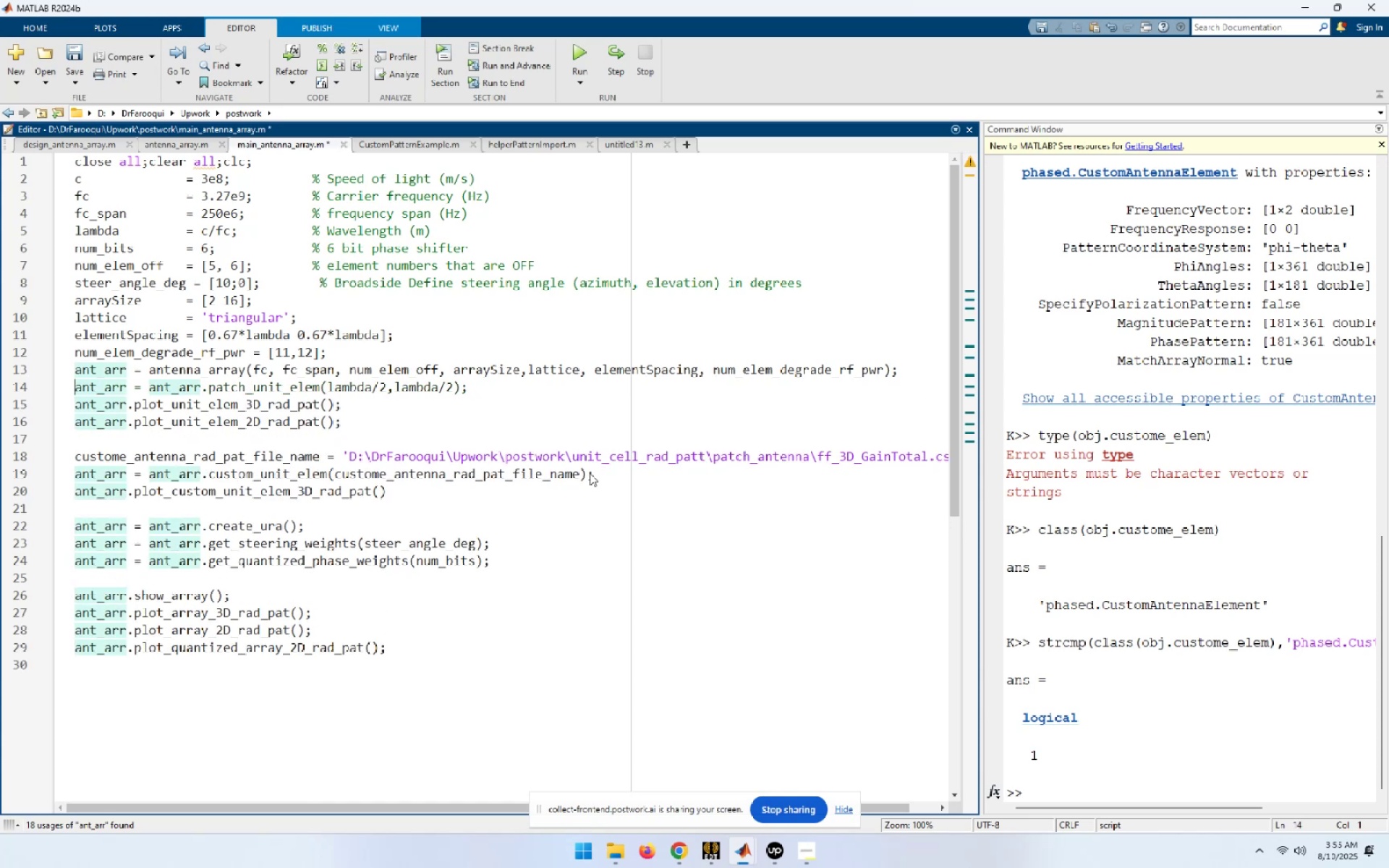 
key(F9)
 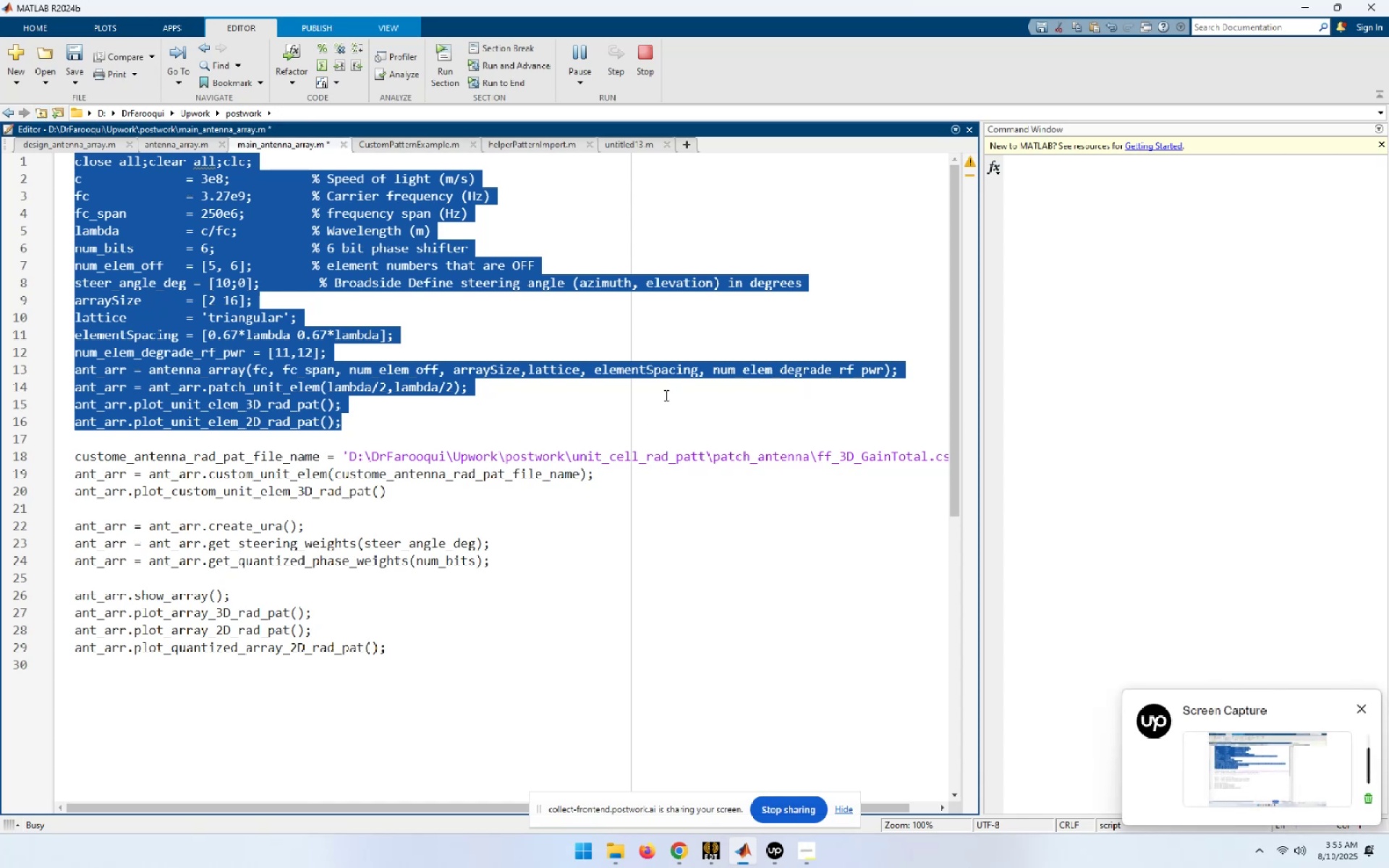 
wait(20.88)
 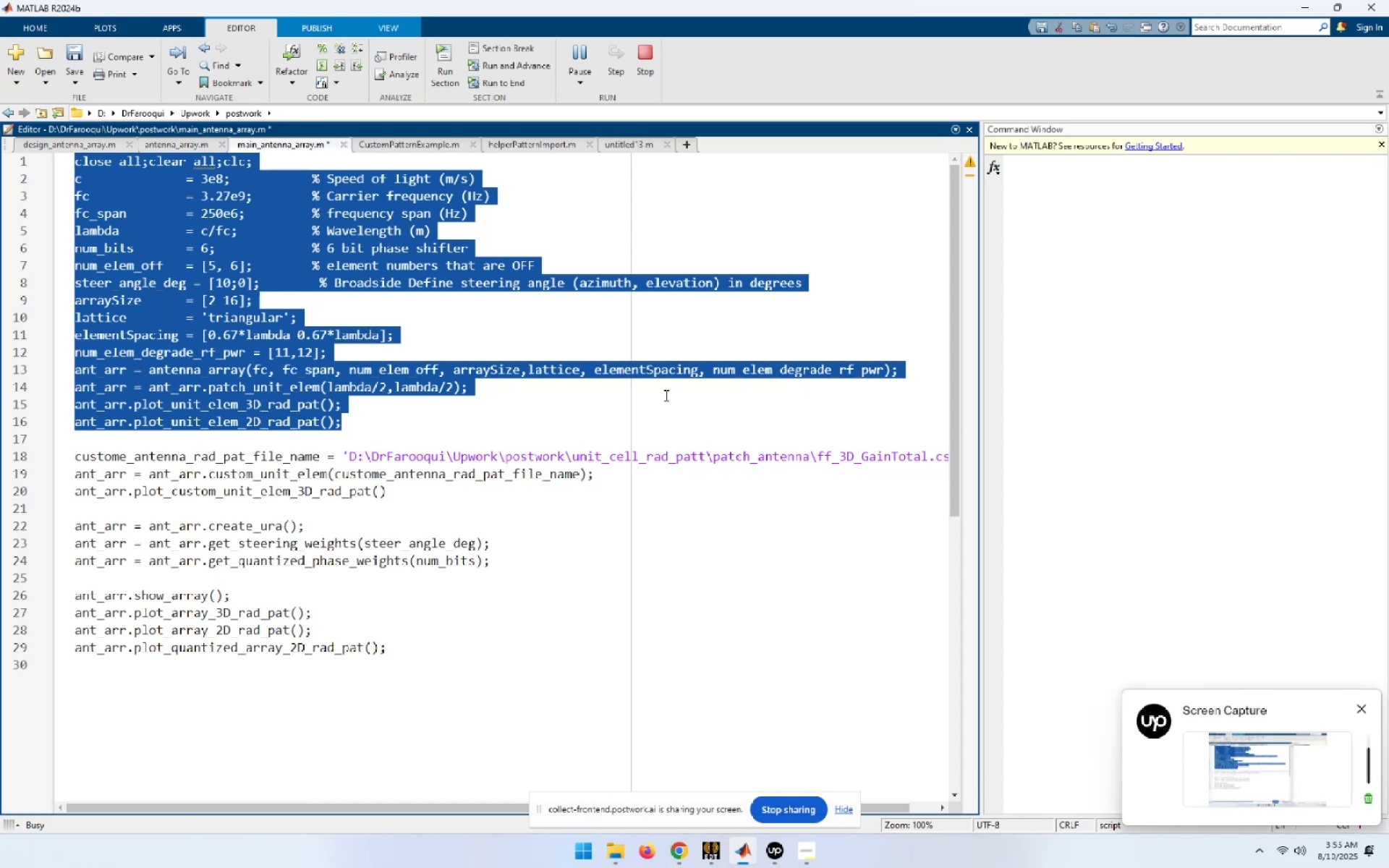 
hold_key(key=ControlLeft, duration=0.74)
 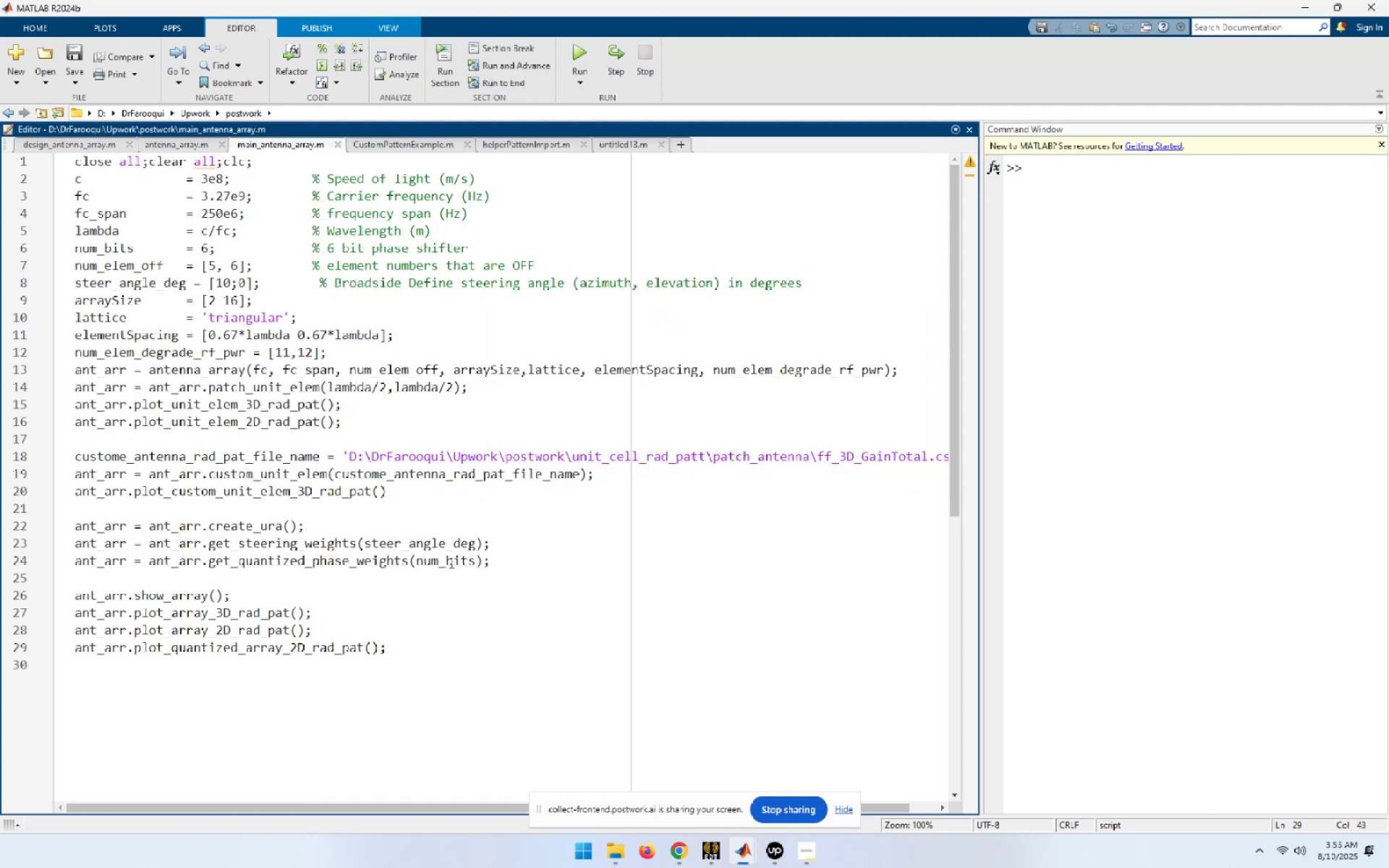 
hold_key(key=S, duration=0.32)
 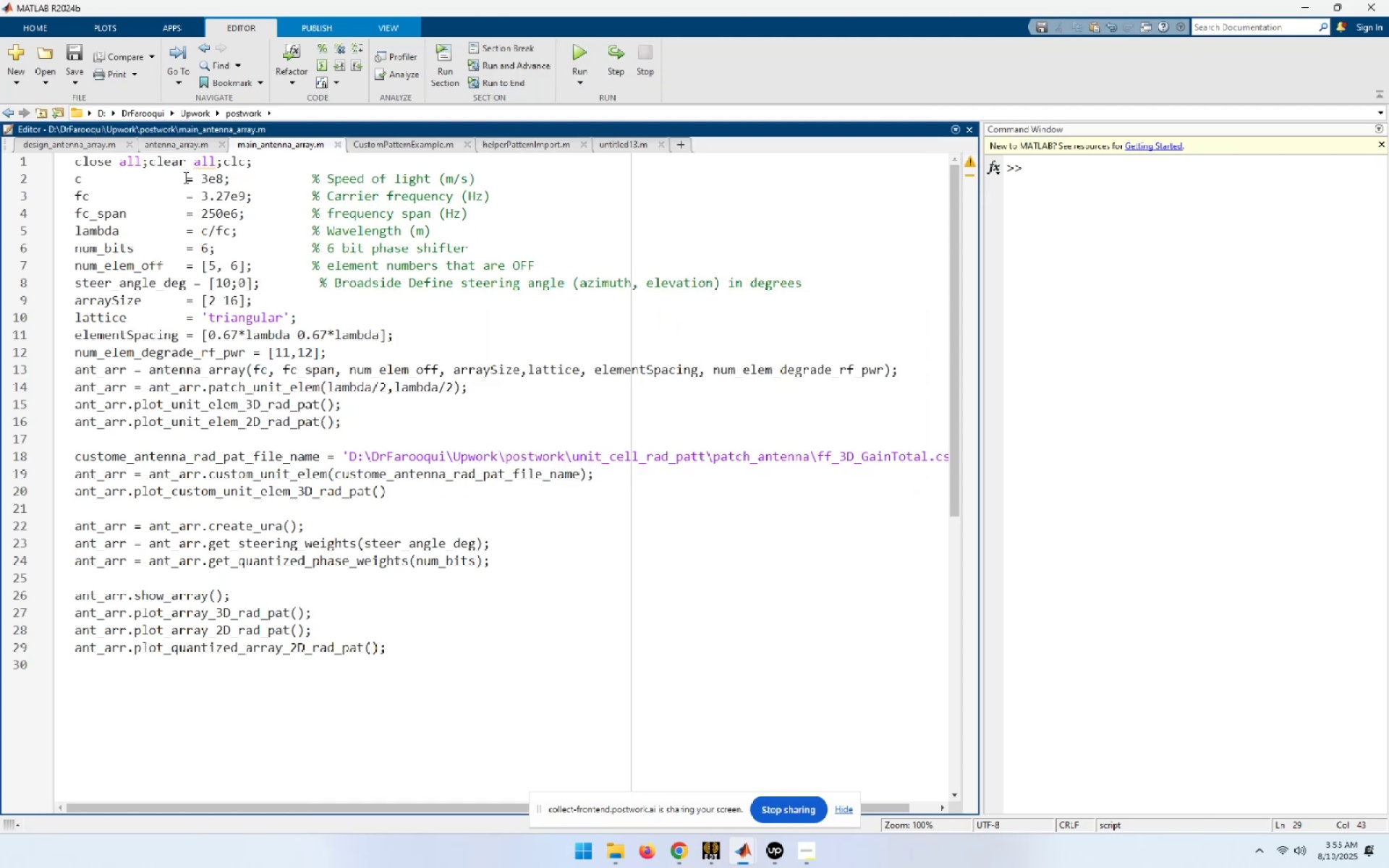 
left_click([171, 150])
 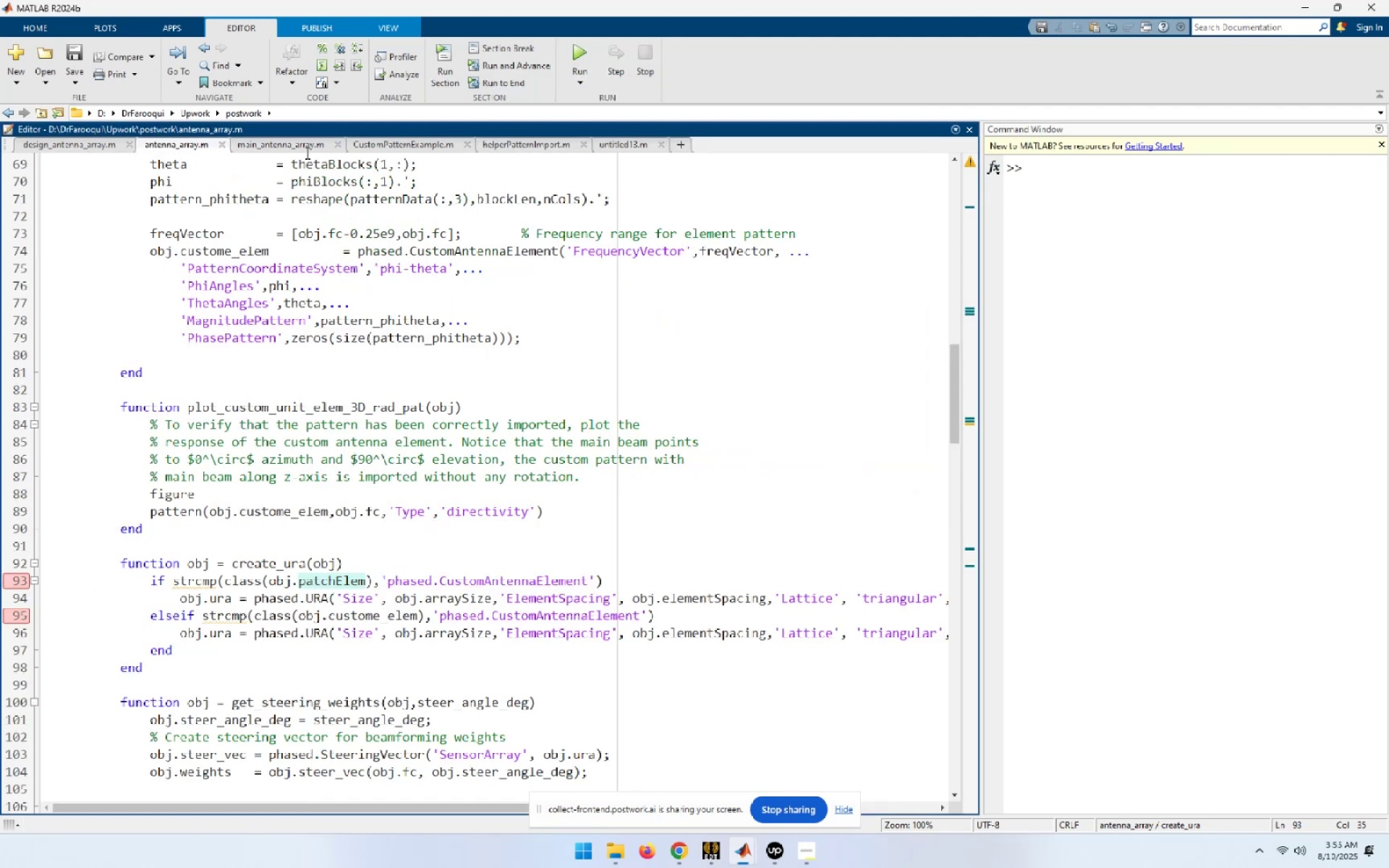 
left_click([263, 145])
 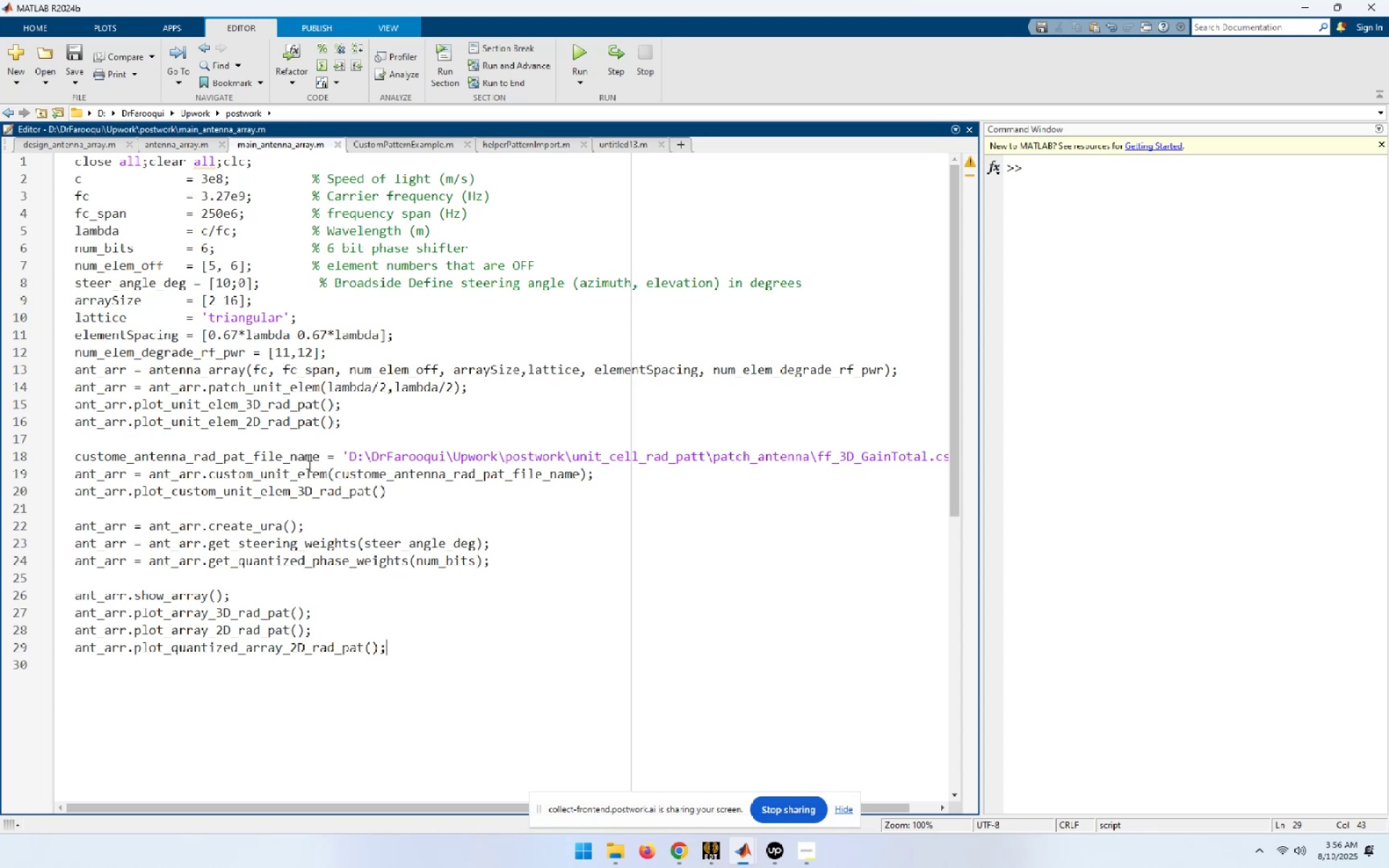 
left_click([196, 388])
 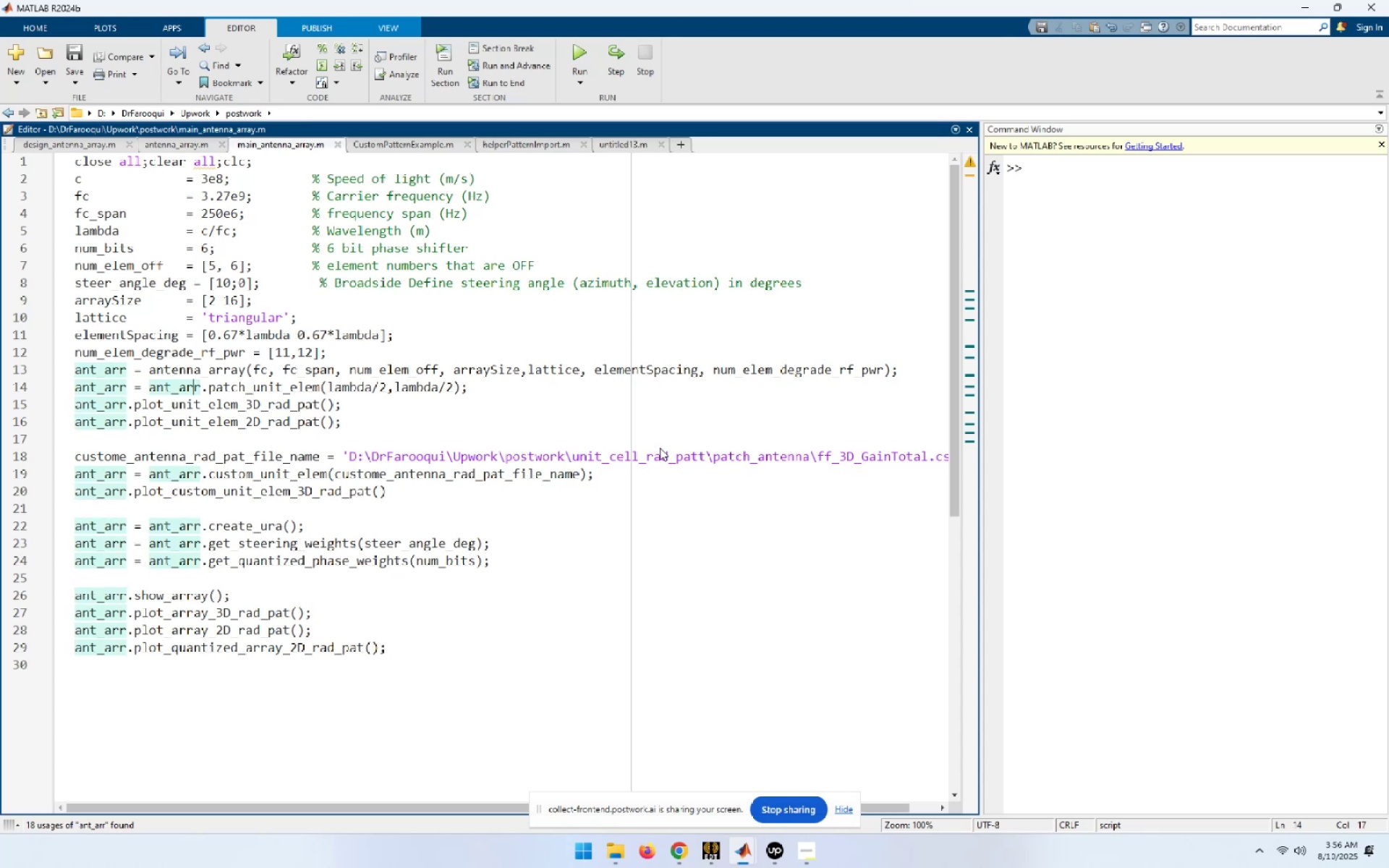 
key(Home)
 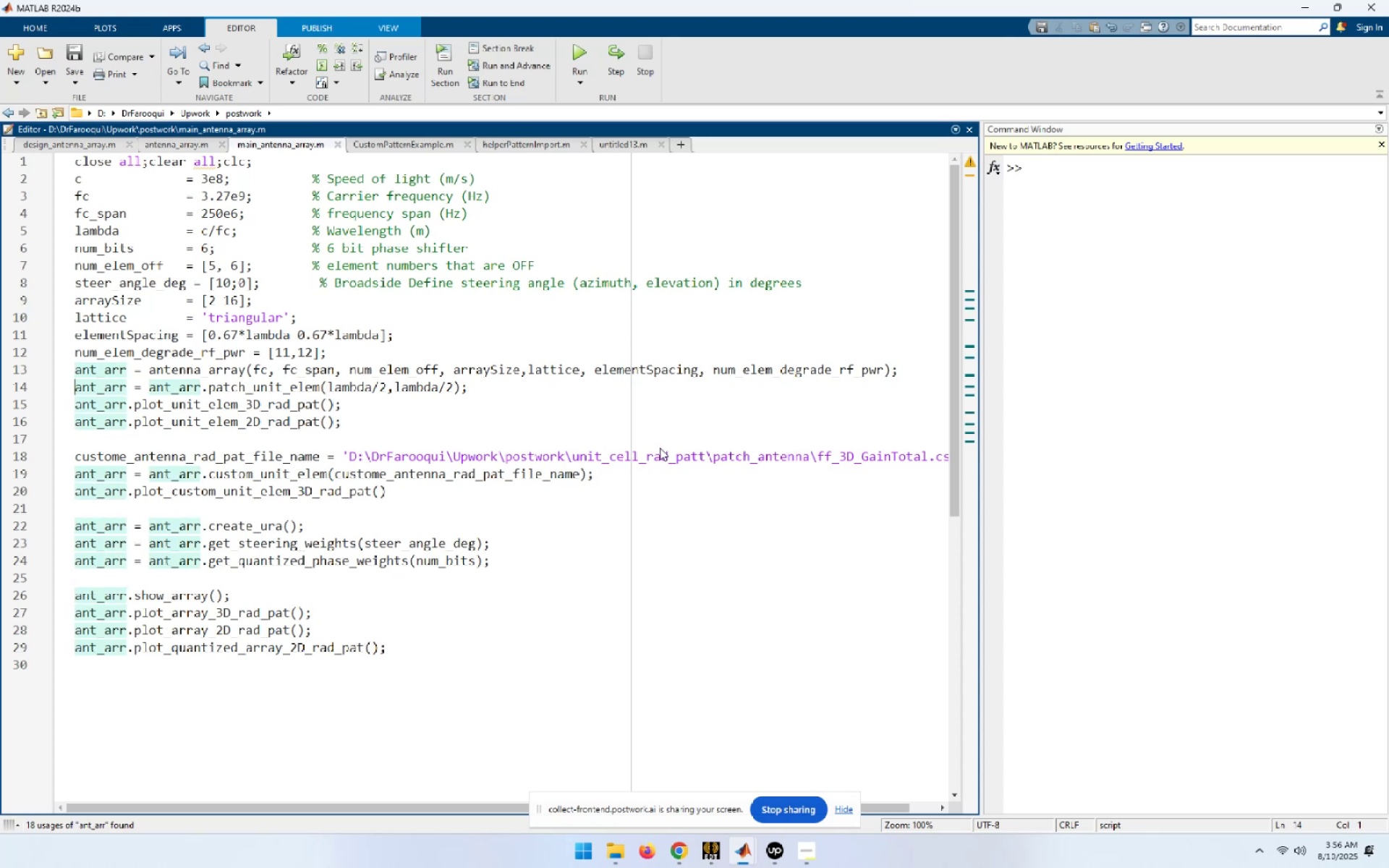 
key(NumpadEnter)
 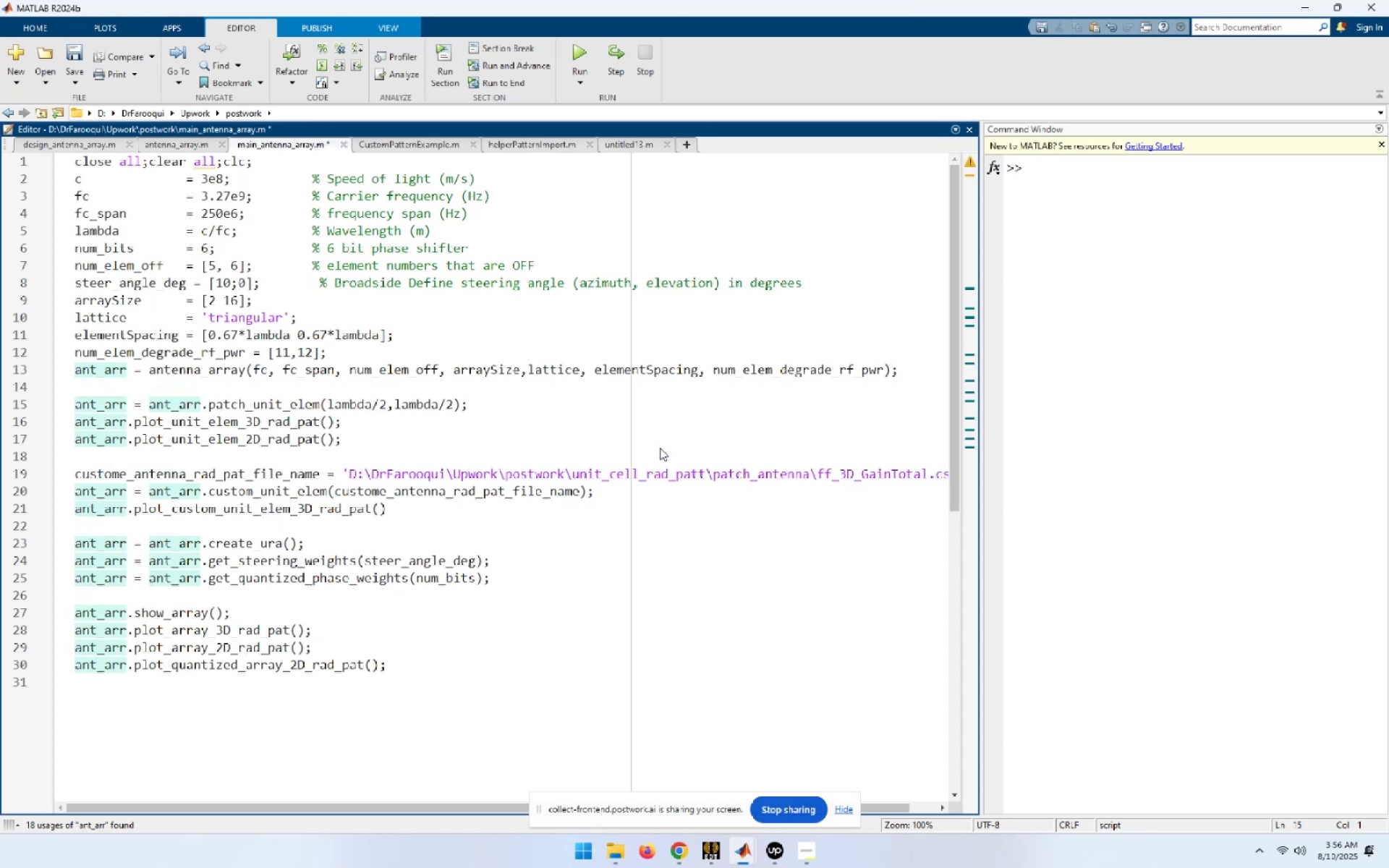 
key(ArrowDown)
 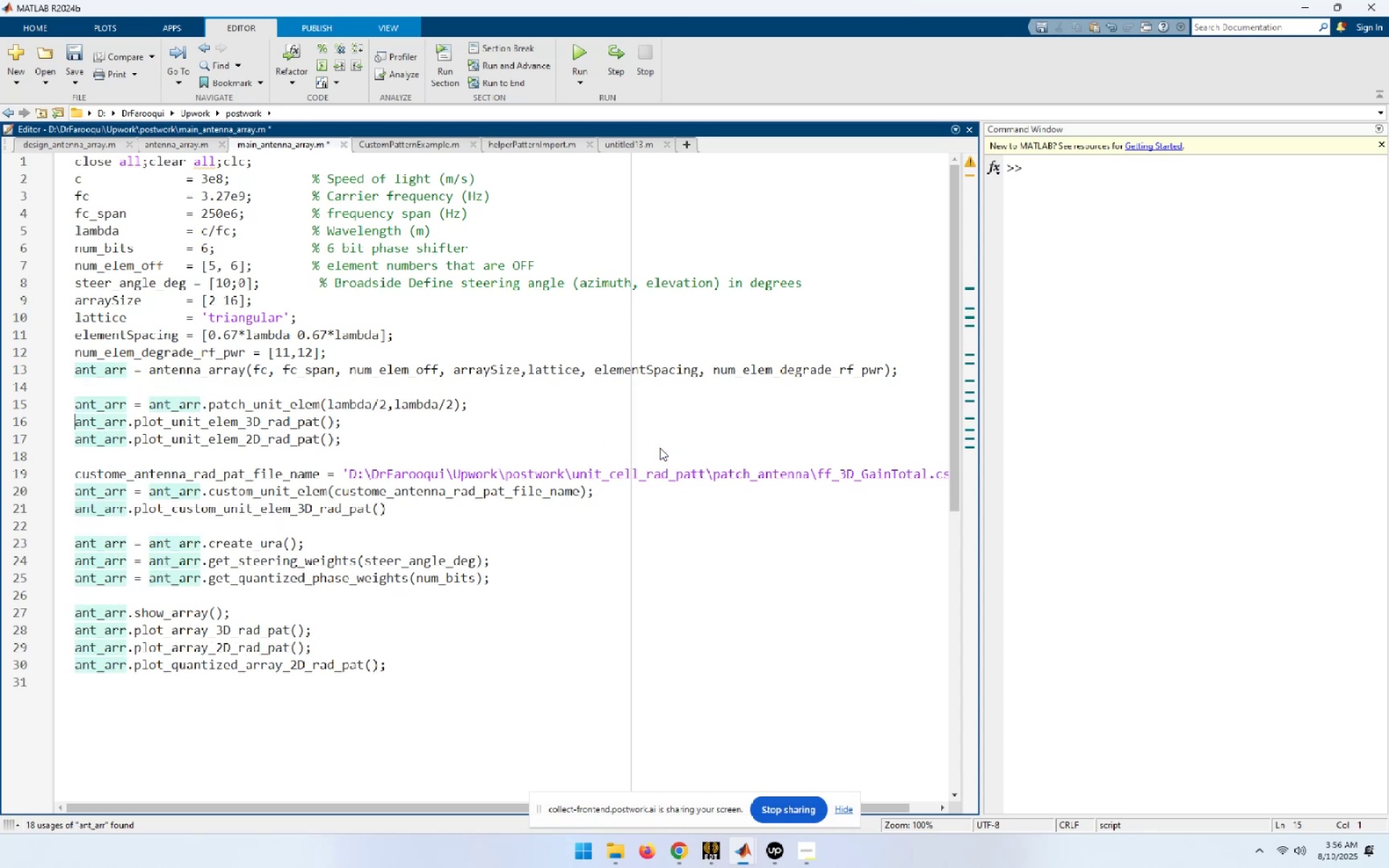 
key(ArrowDown)
 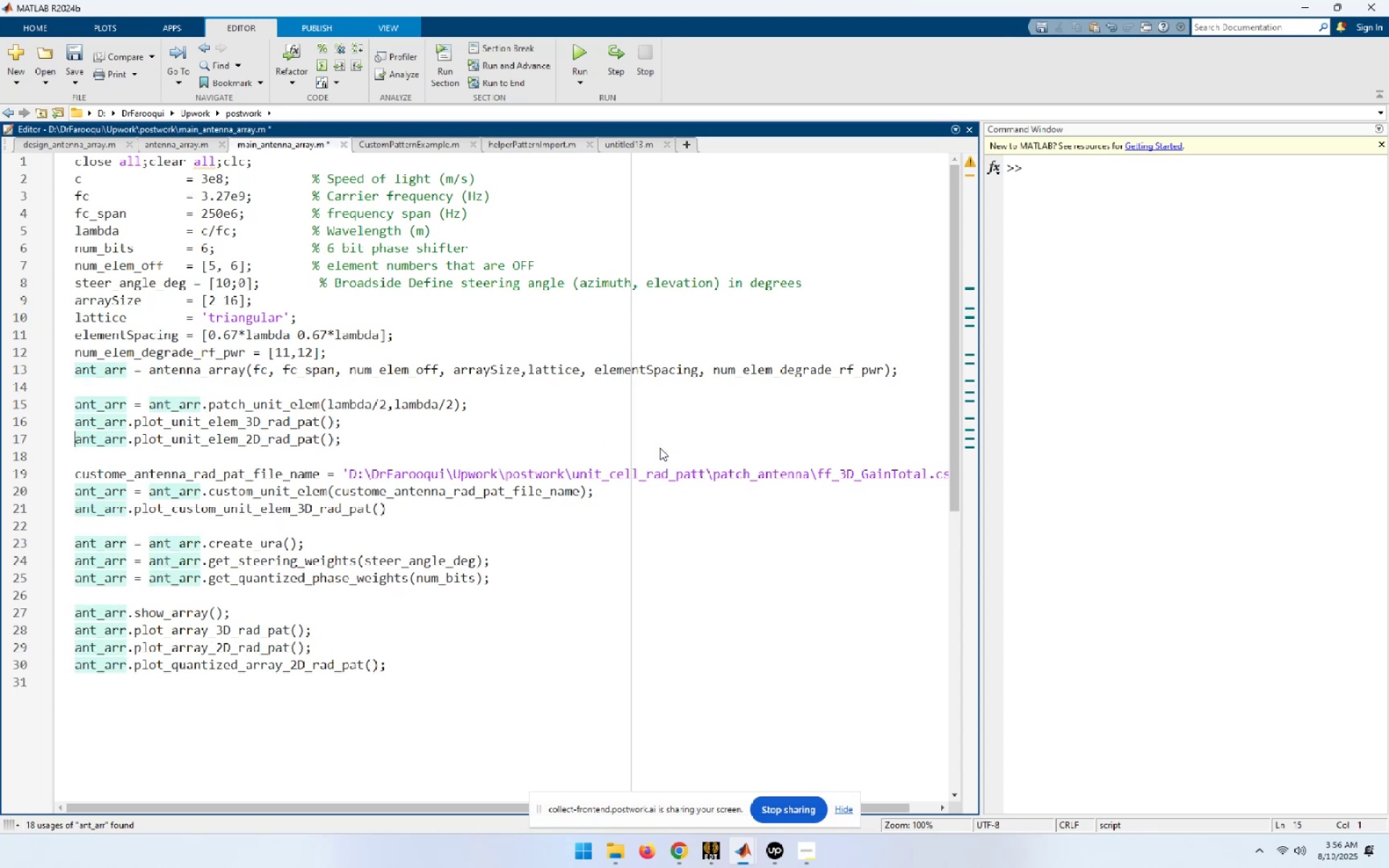 
key(ArrowDown)
 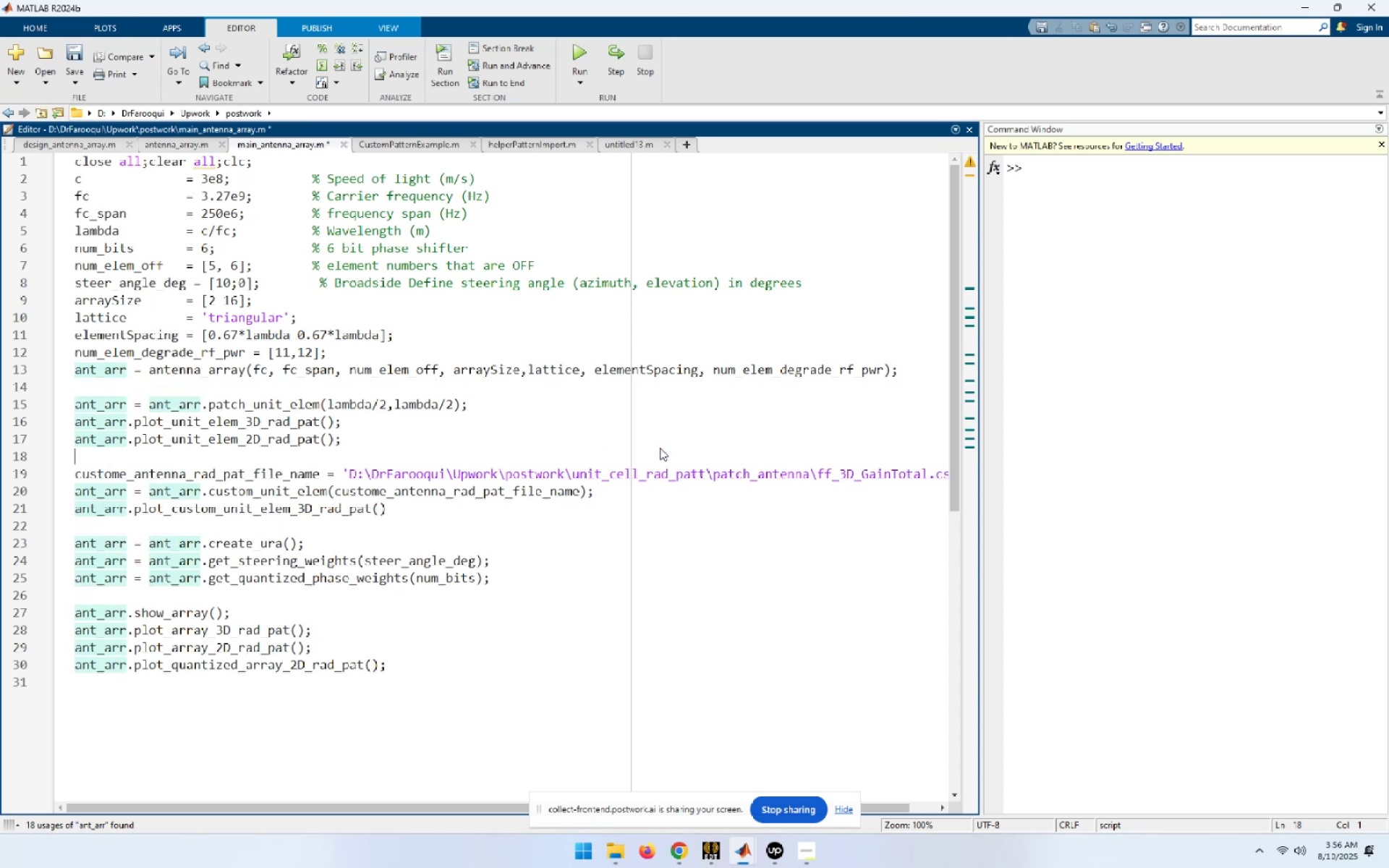 
key(ArrowDown)
 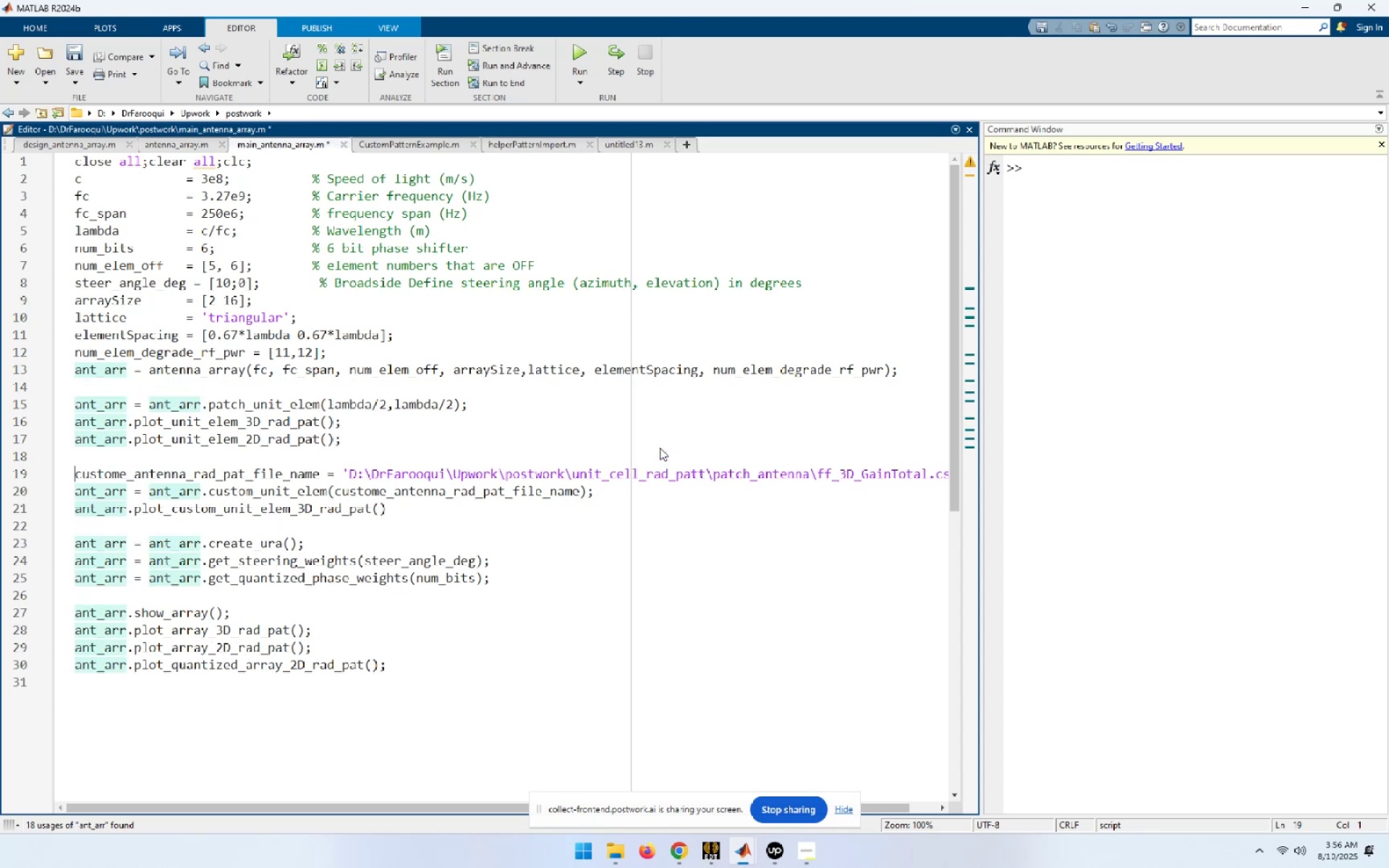 
key(End)
 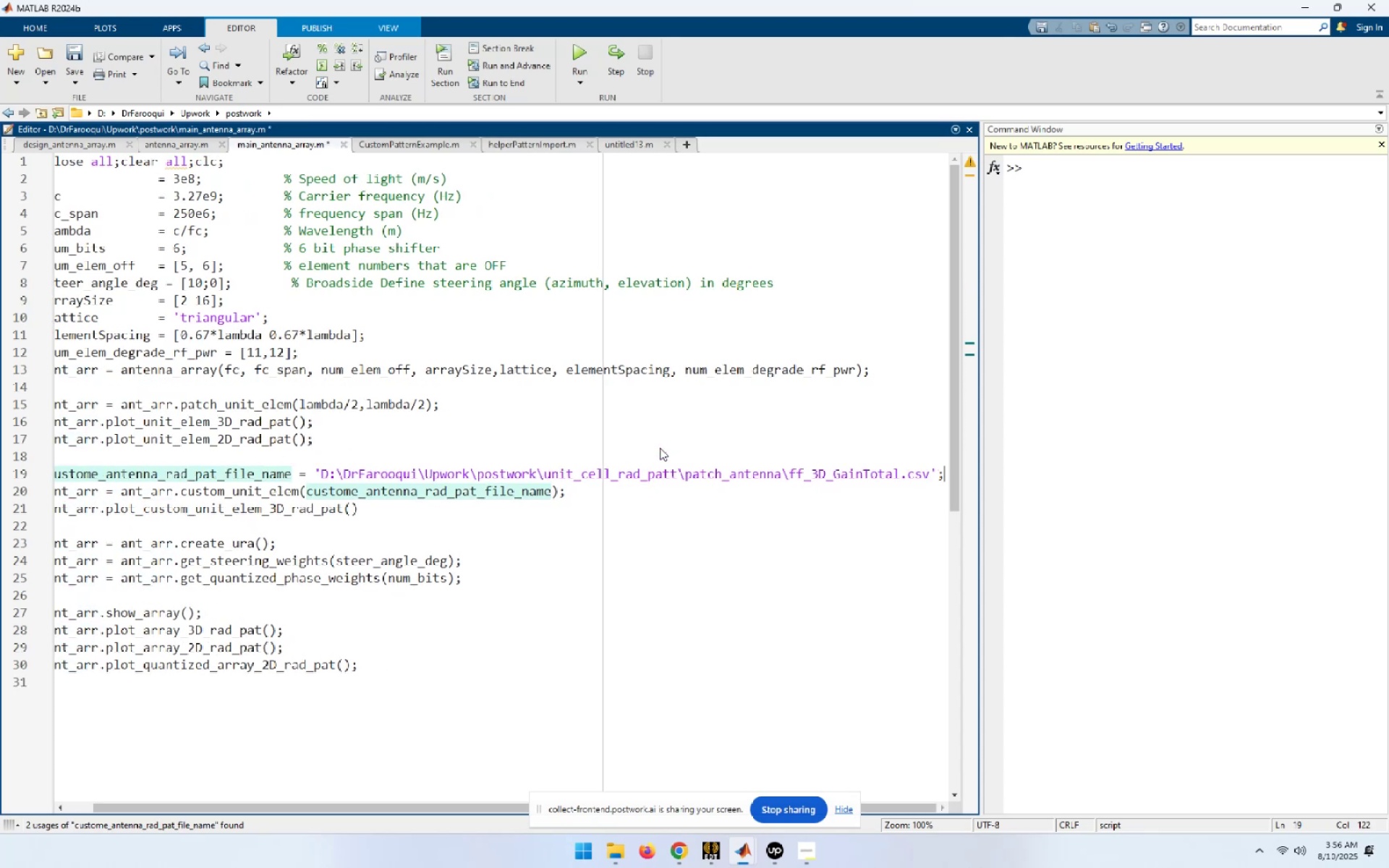 
key(Home)
 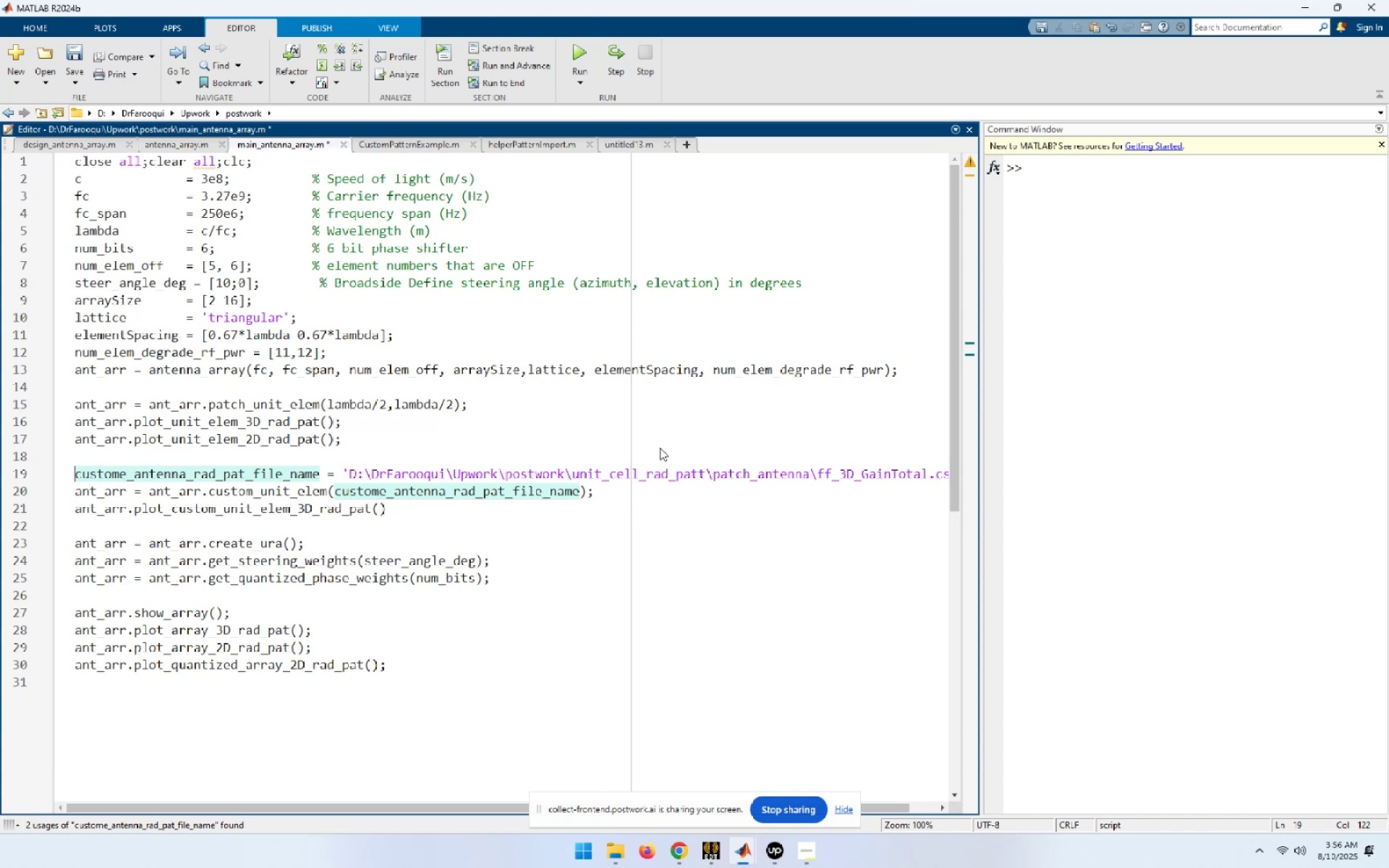 
key(Shift+End)
 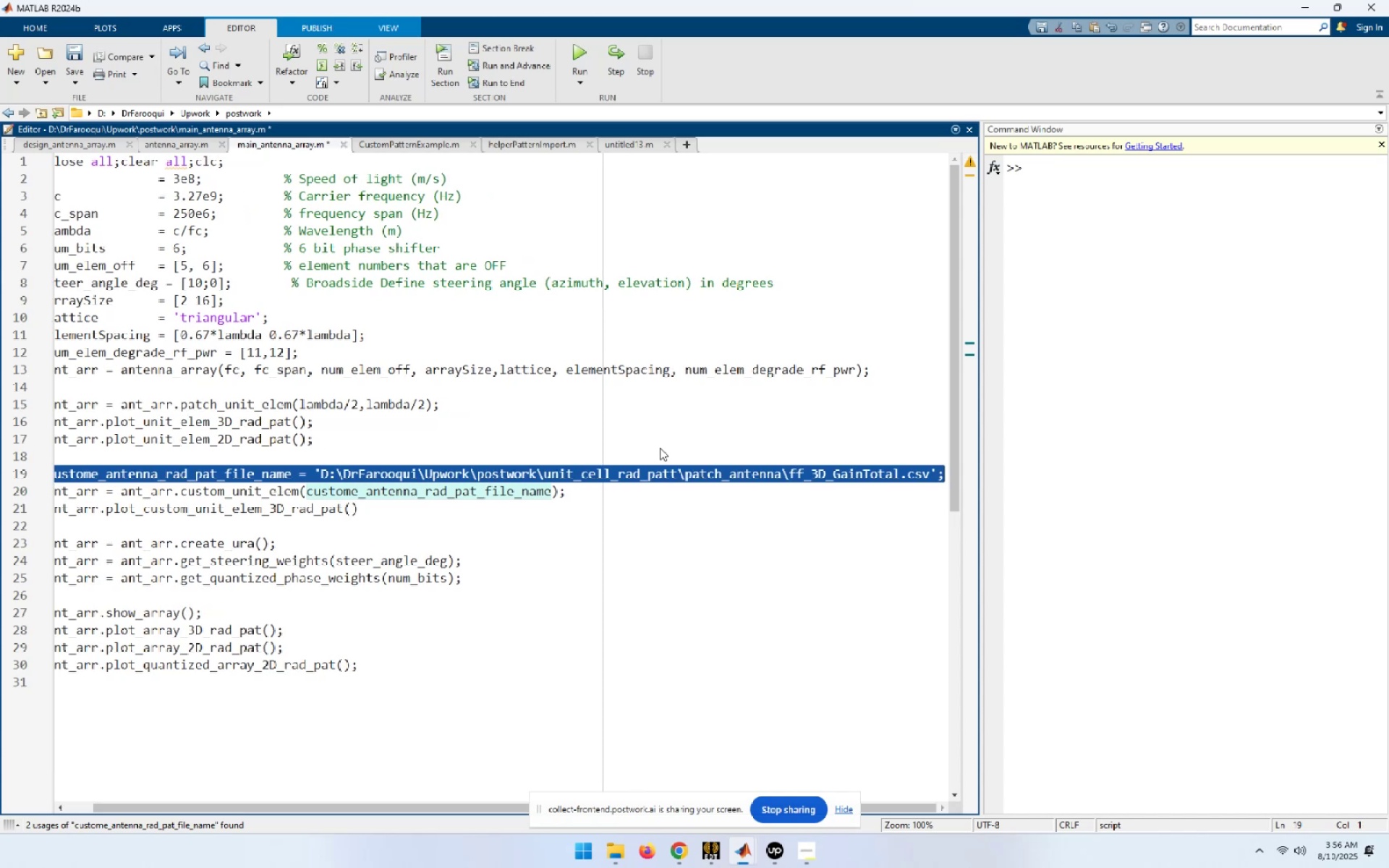 
key(Shift+ArrowDown)
 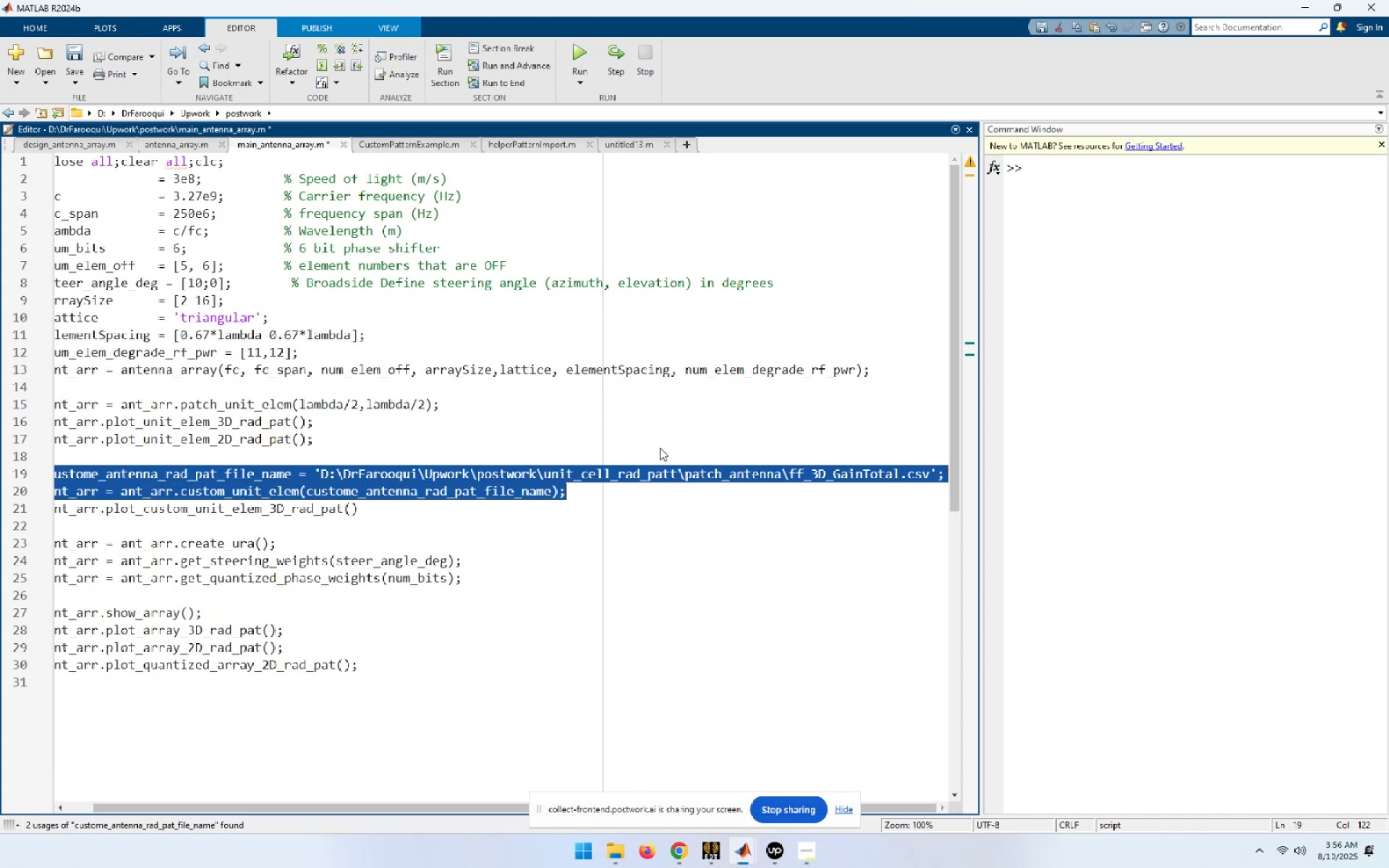 
key(Shift+ArrowDown)
 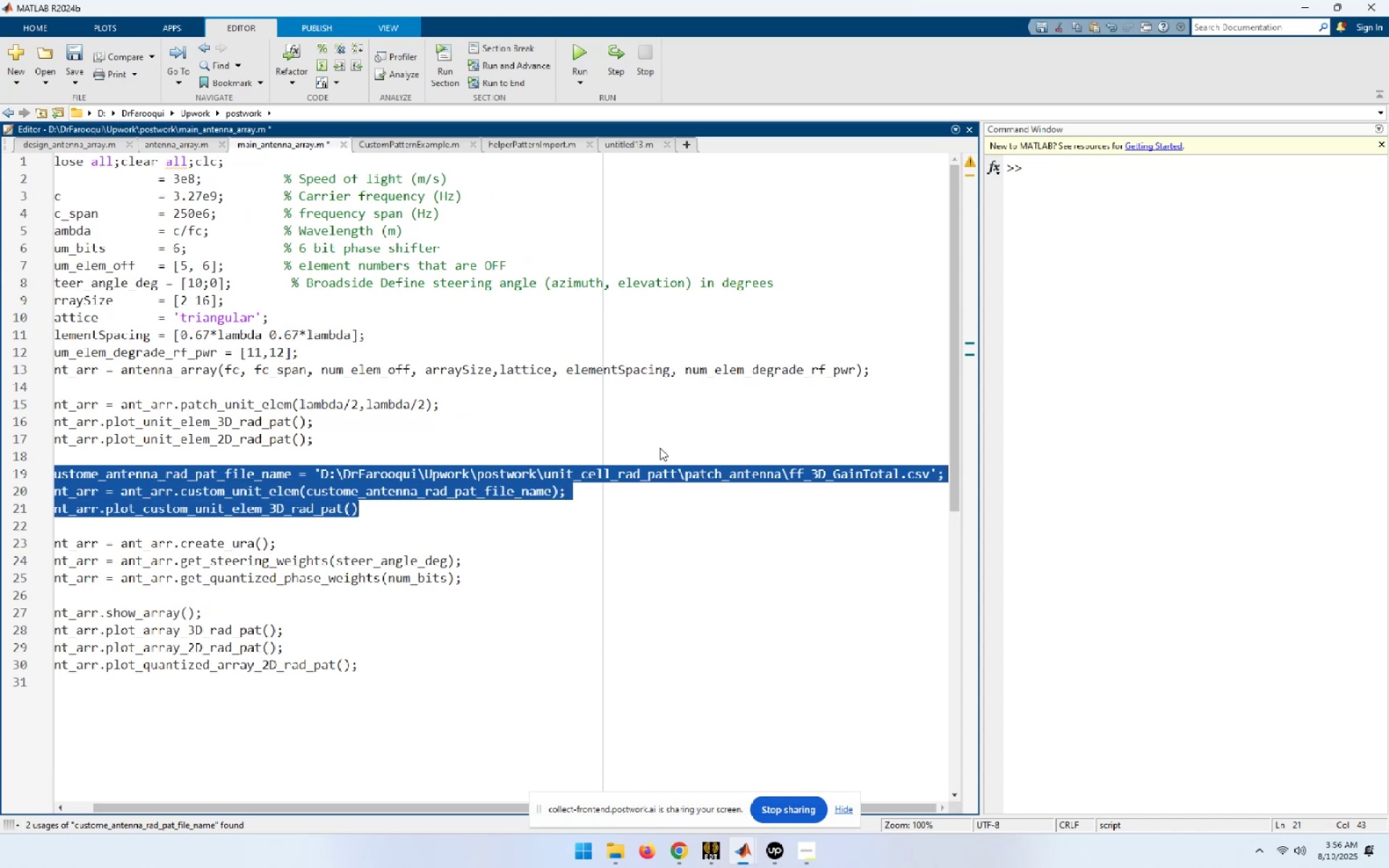 
key(Control+R)
 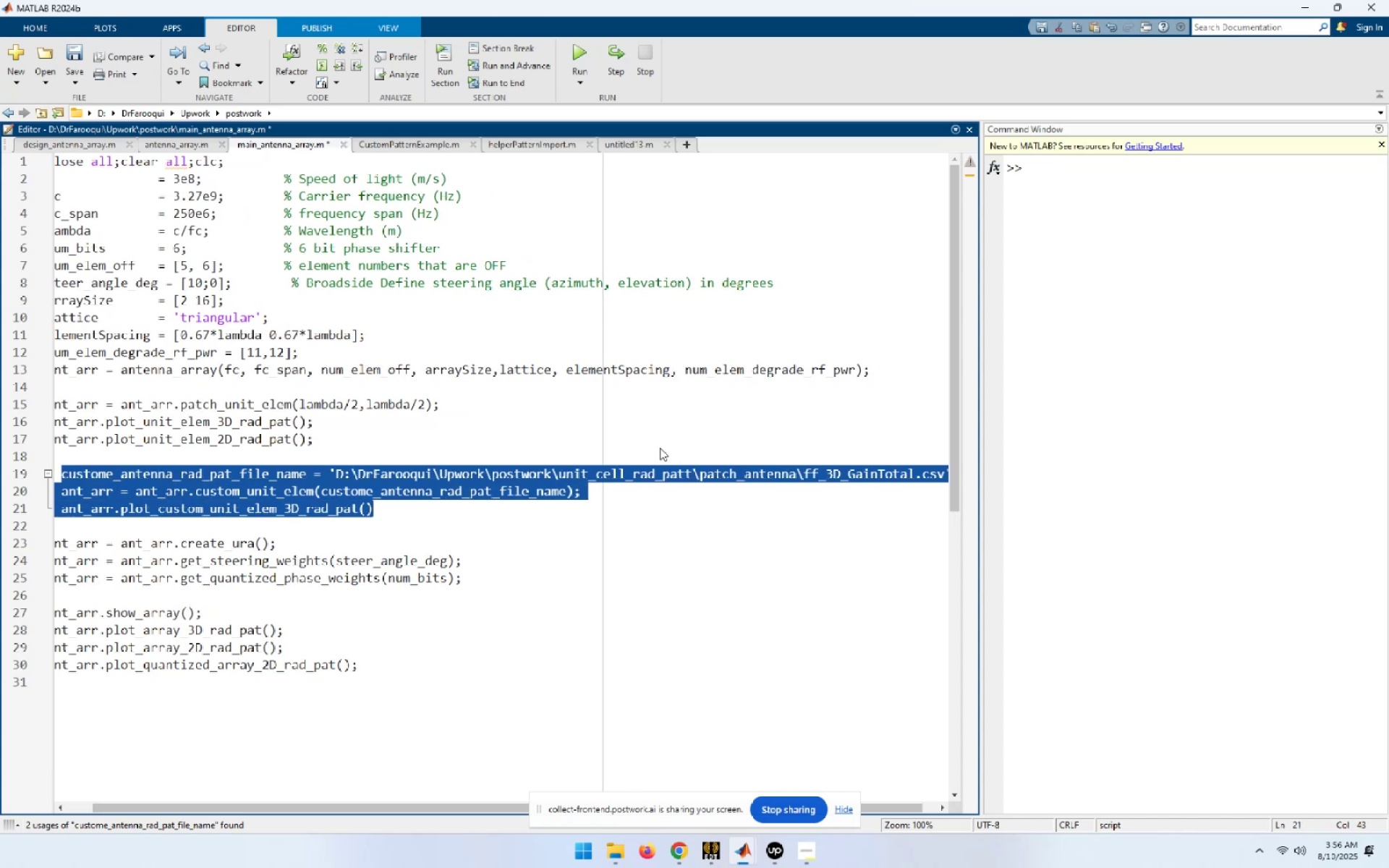 
key(Home)
 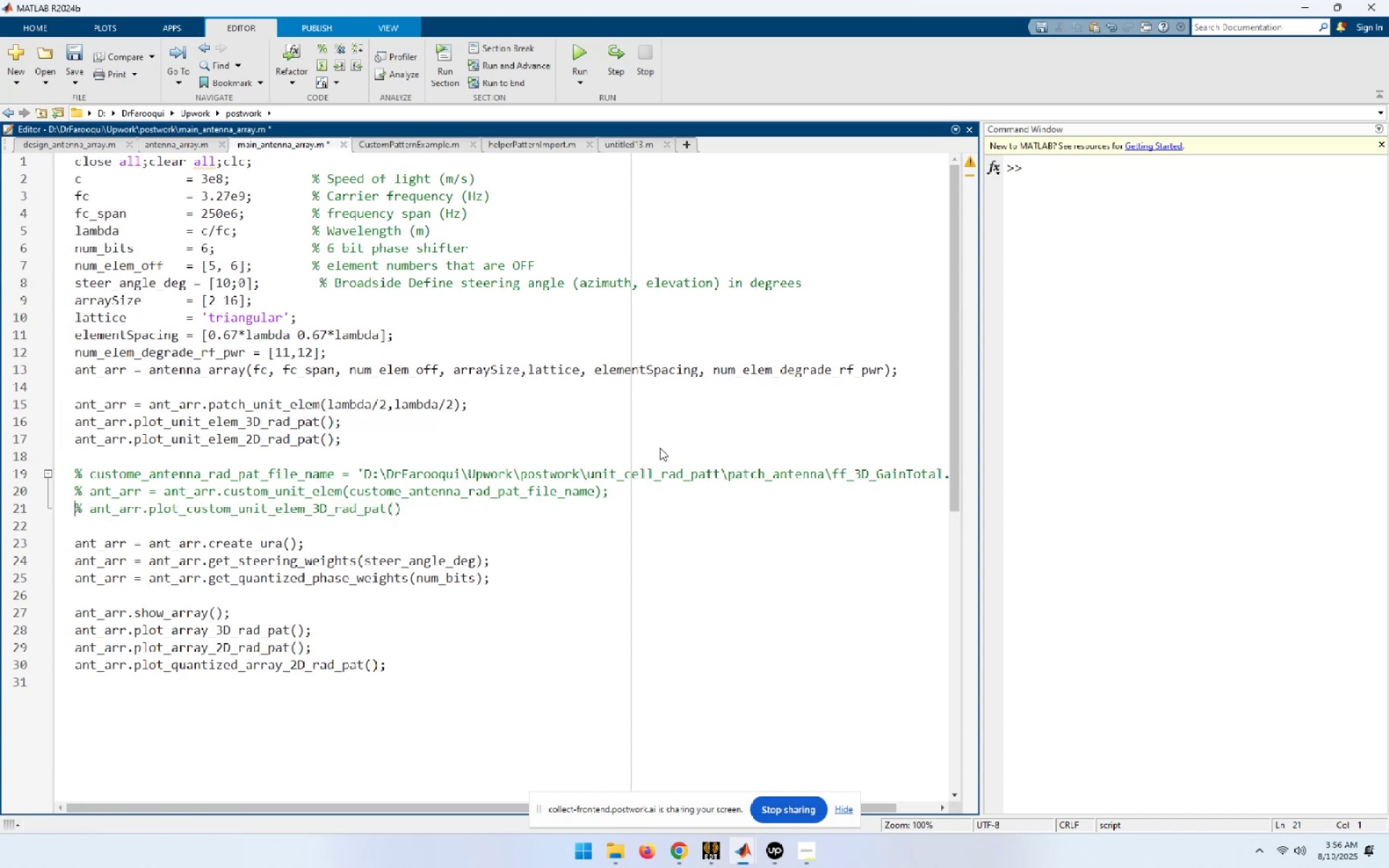 
key(ArrowDown)
 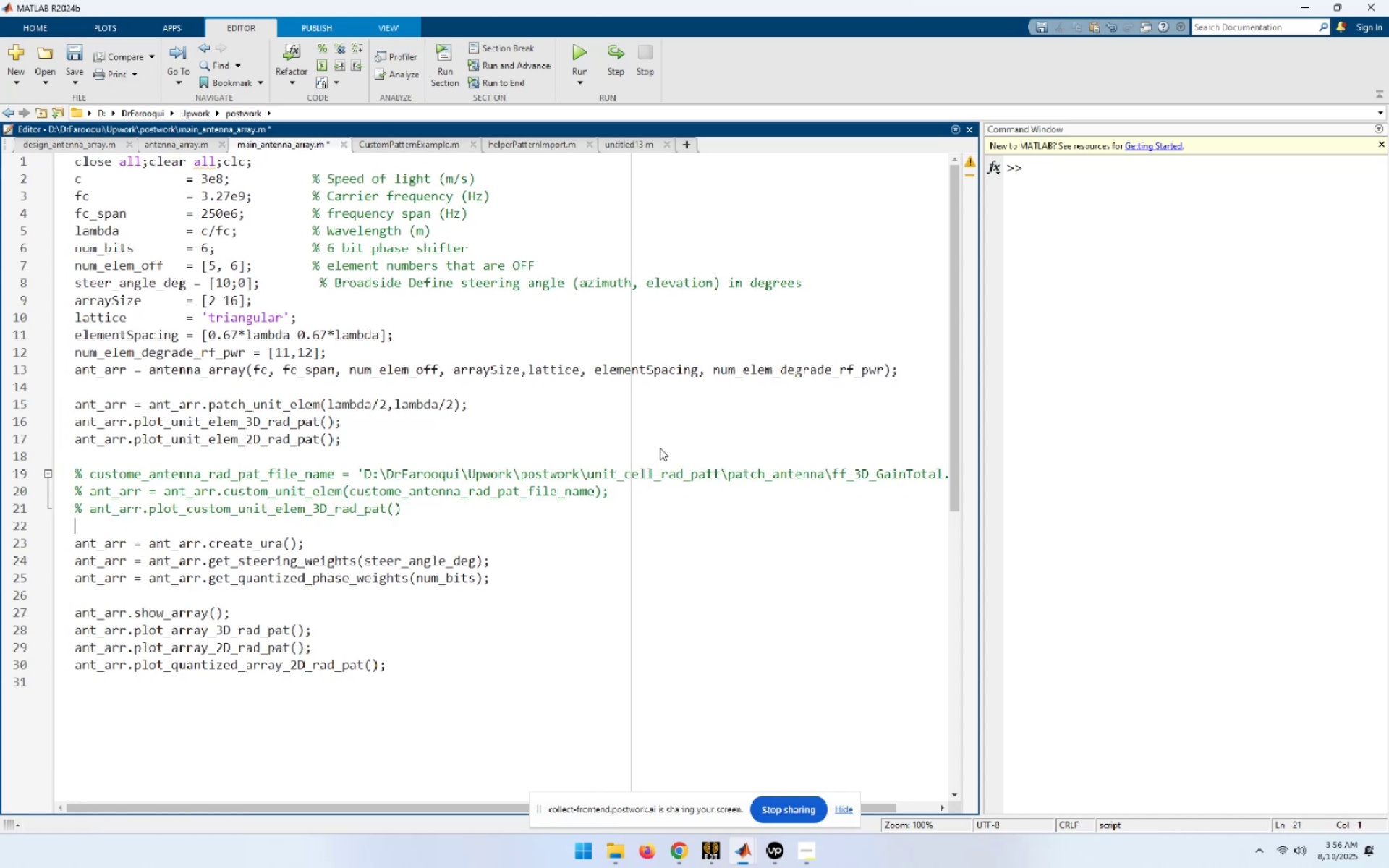 
key(ArrowDown)
 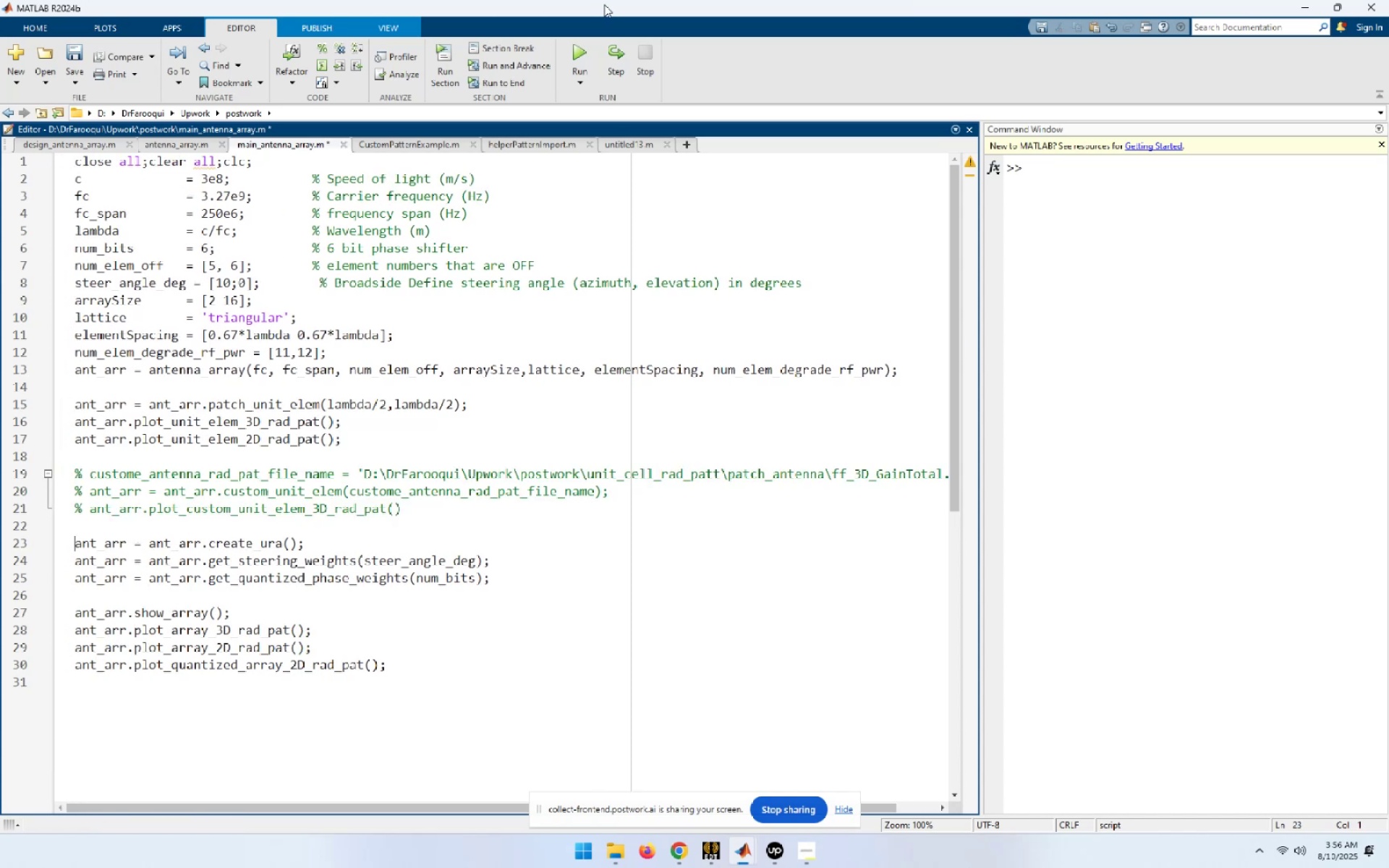 
left_click([577, 59])
 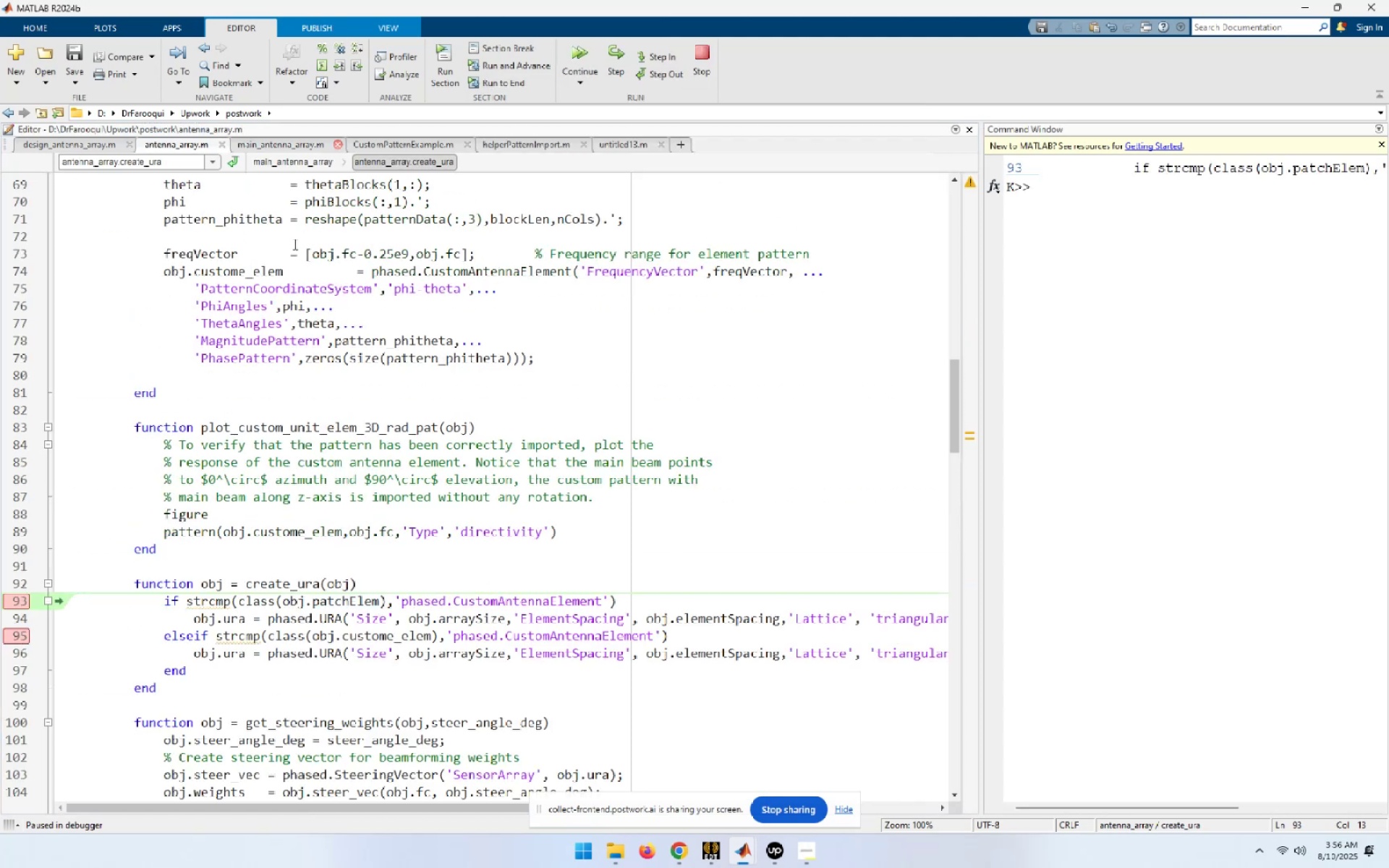 
wait(21.46)
 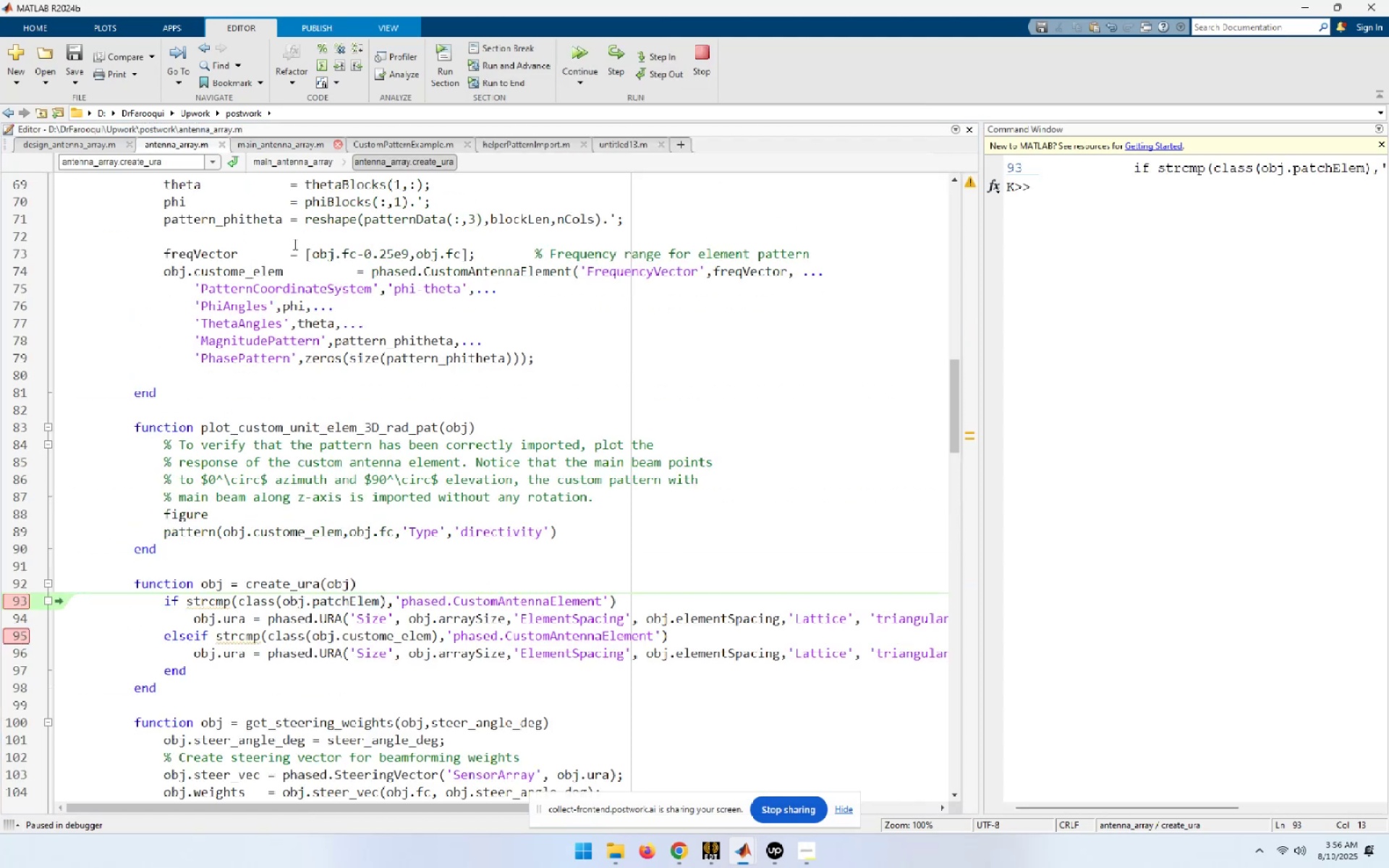 
key(F9)
 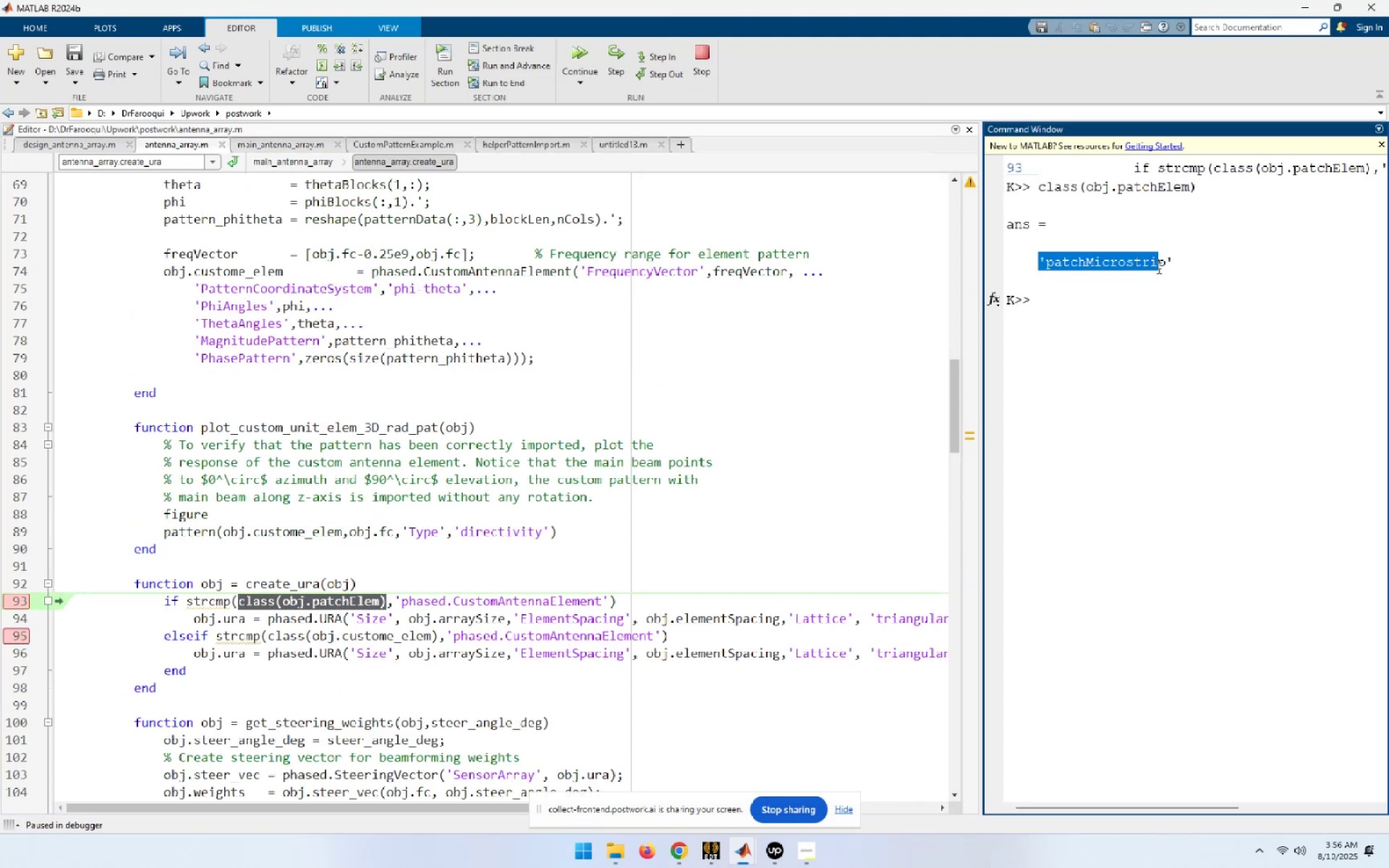 
key(Control+C)
 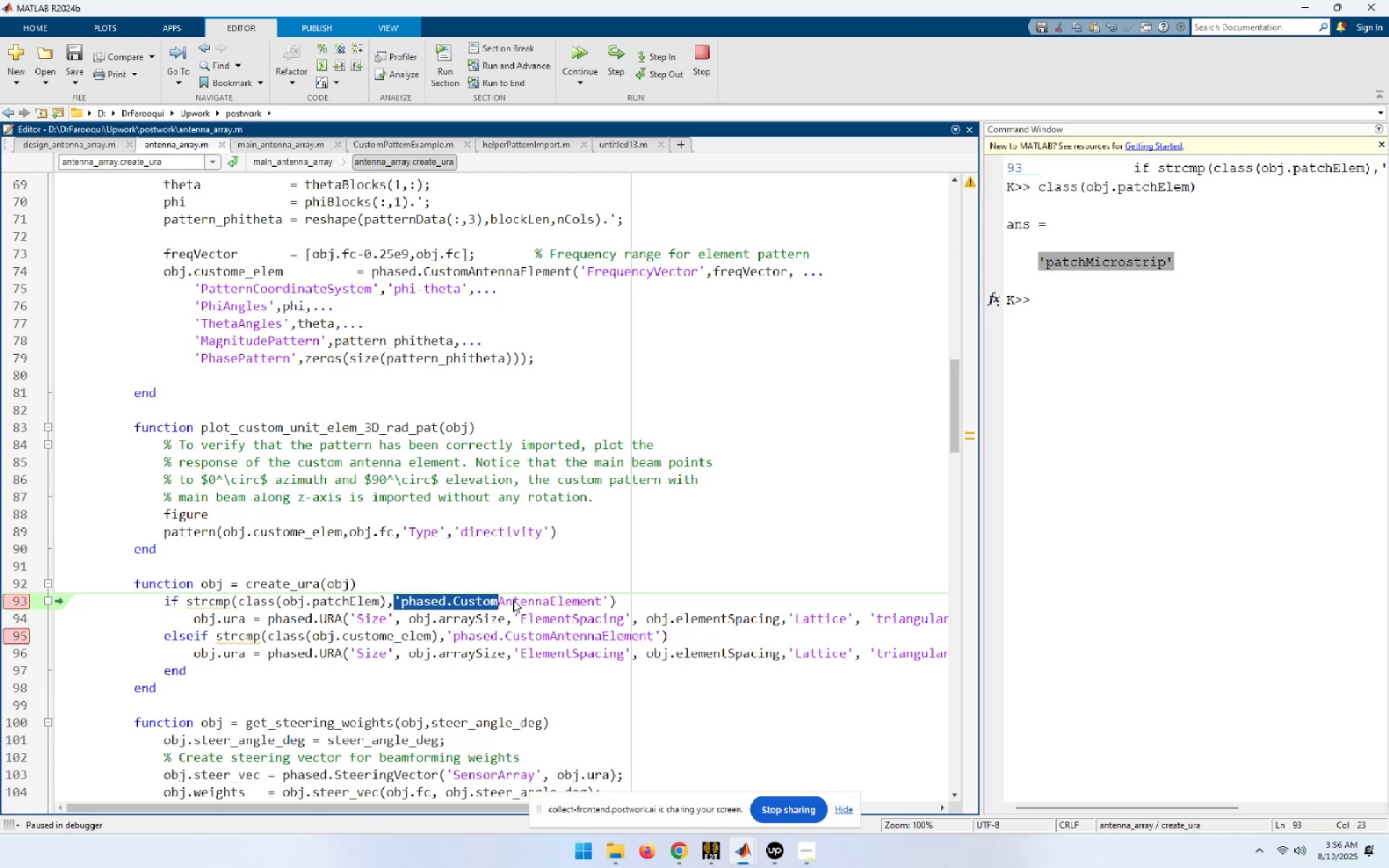 
key(Control+V)
 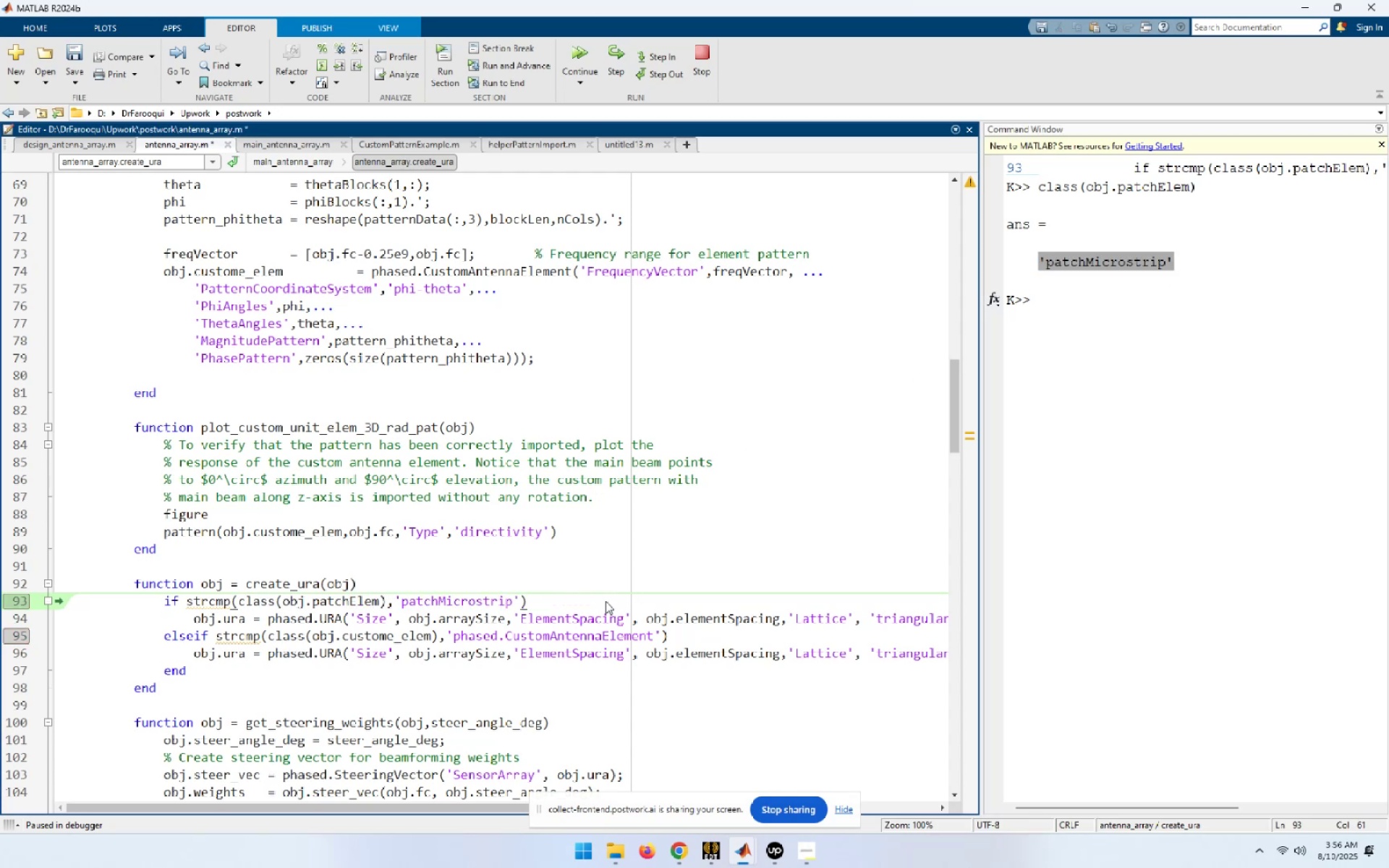 
key(Control+S)
 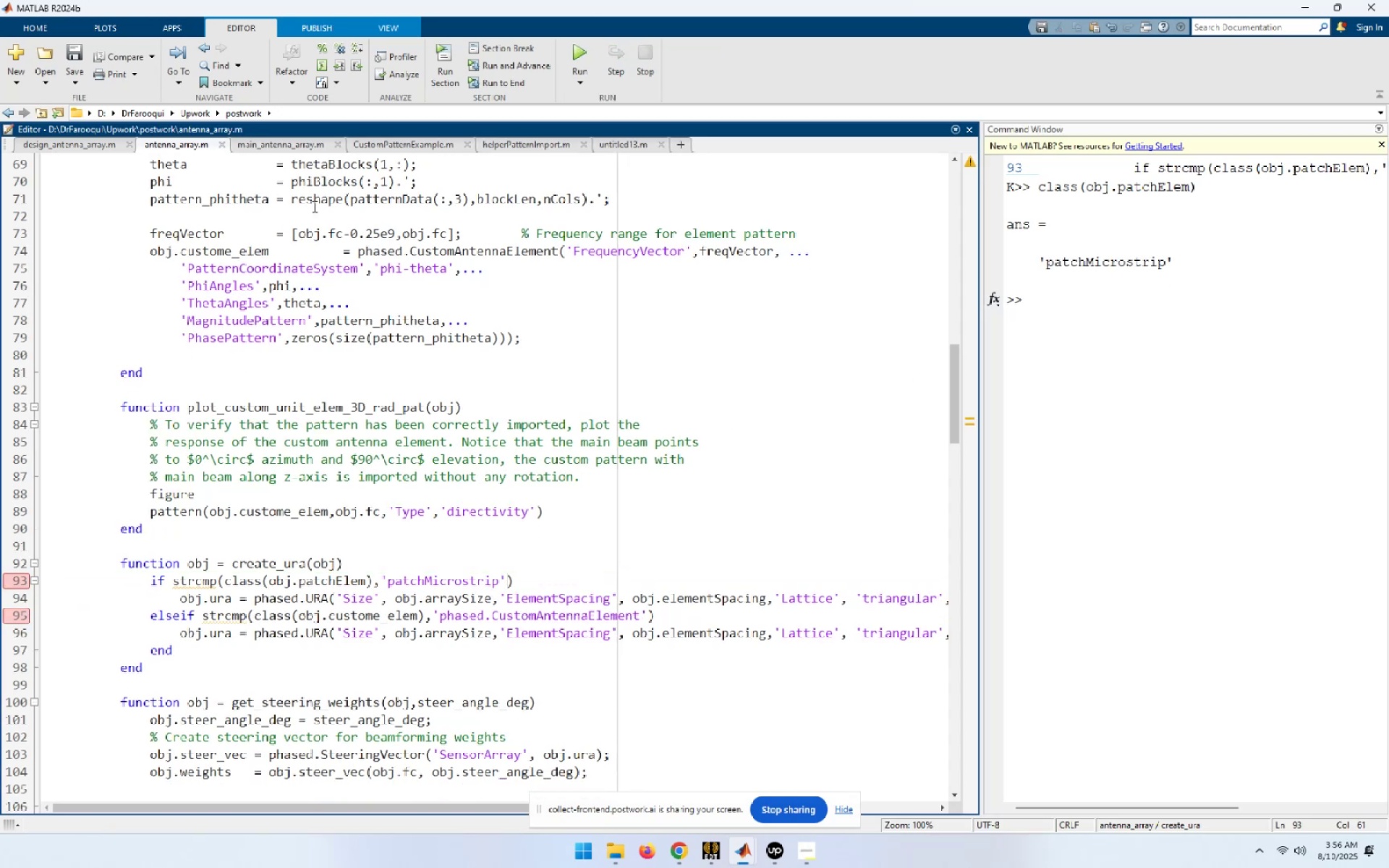 
left_click([285, 150])
 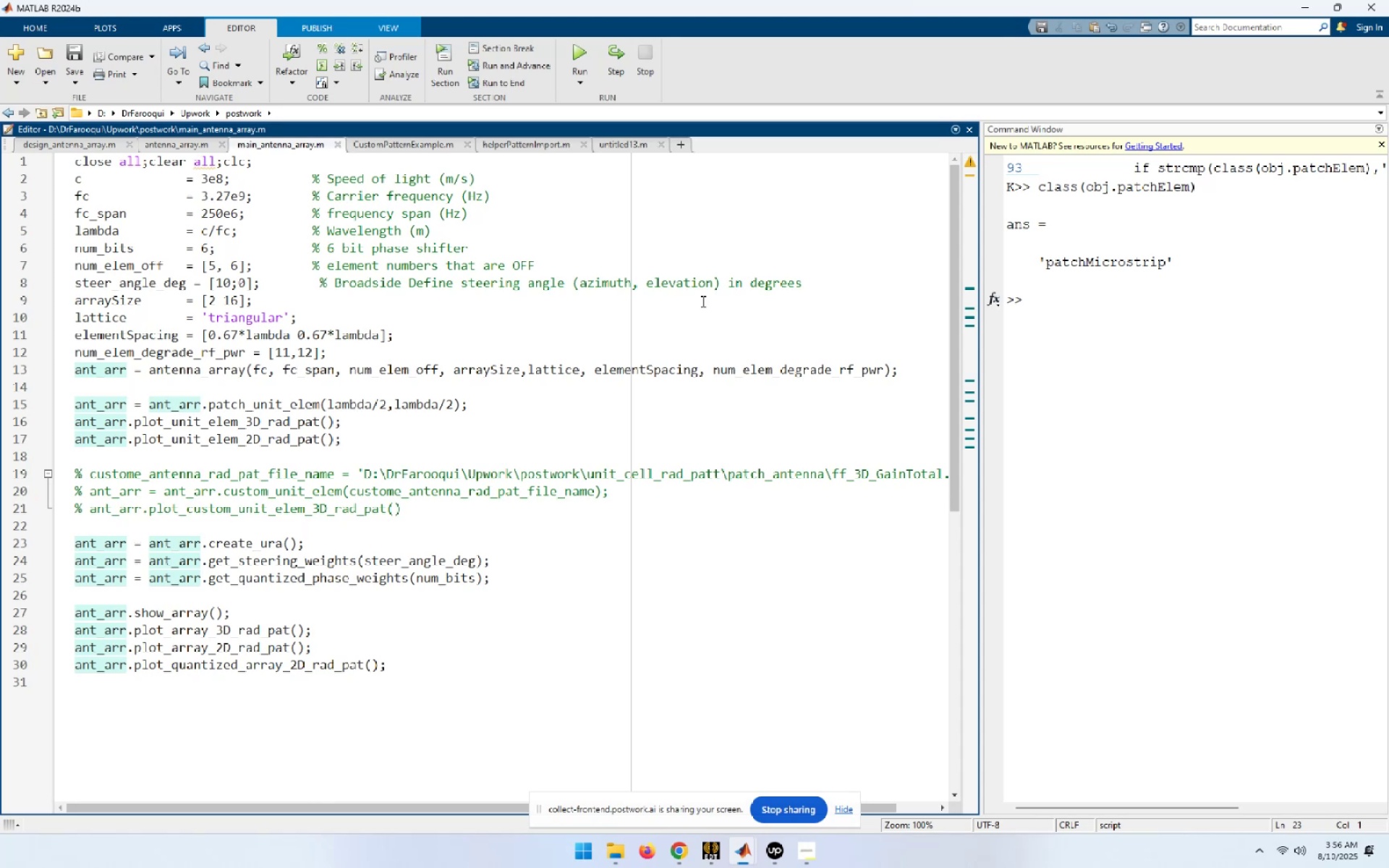 
left_click([596, 202])
 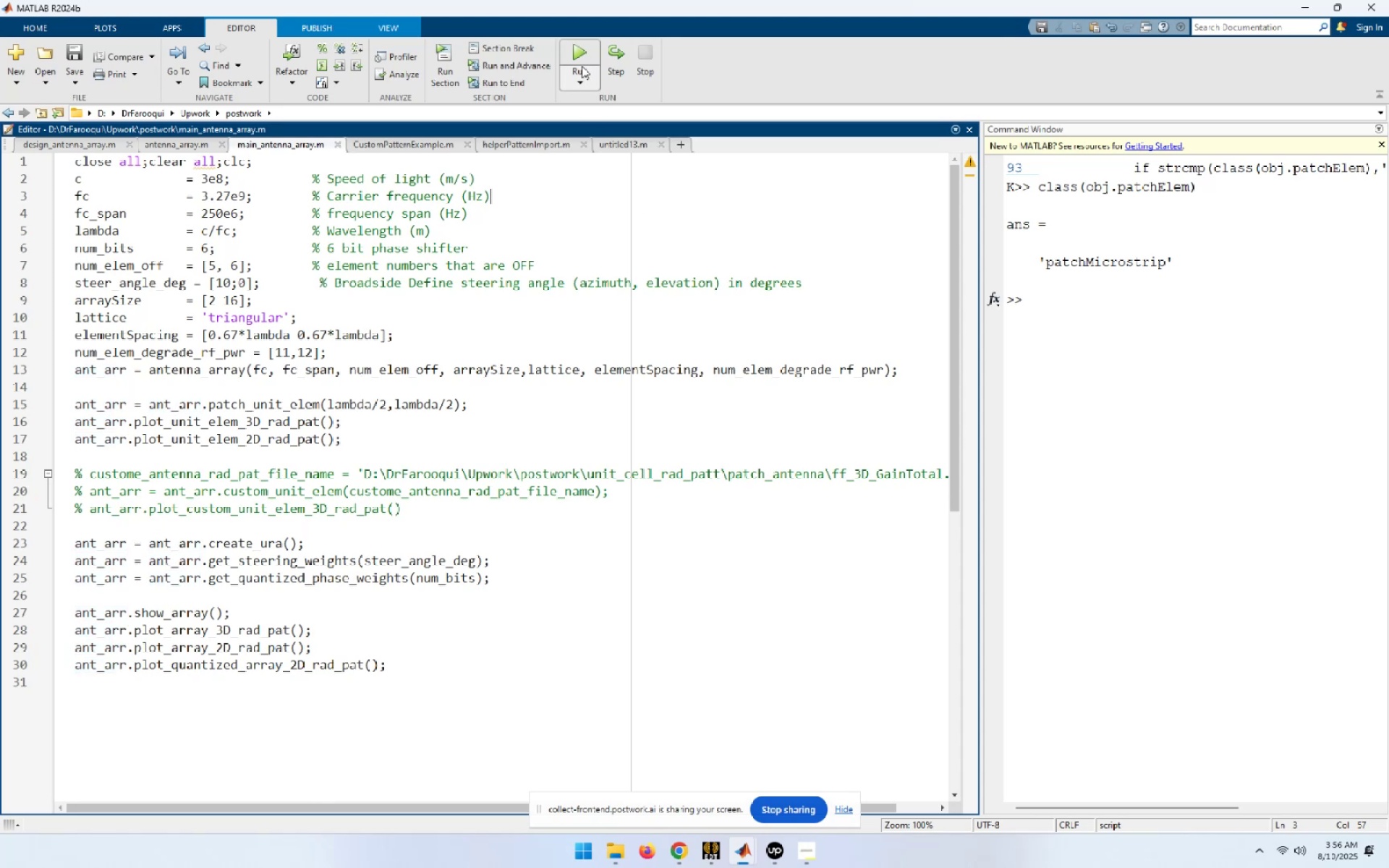 
left_click([582, 64])
 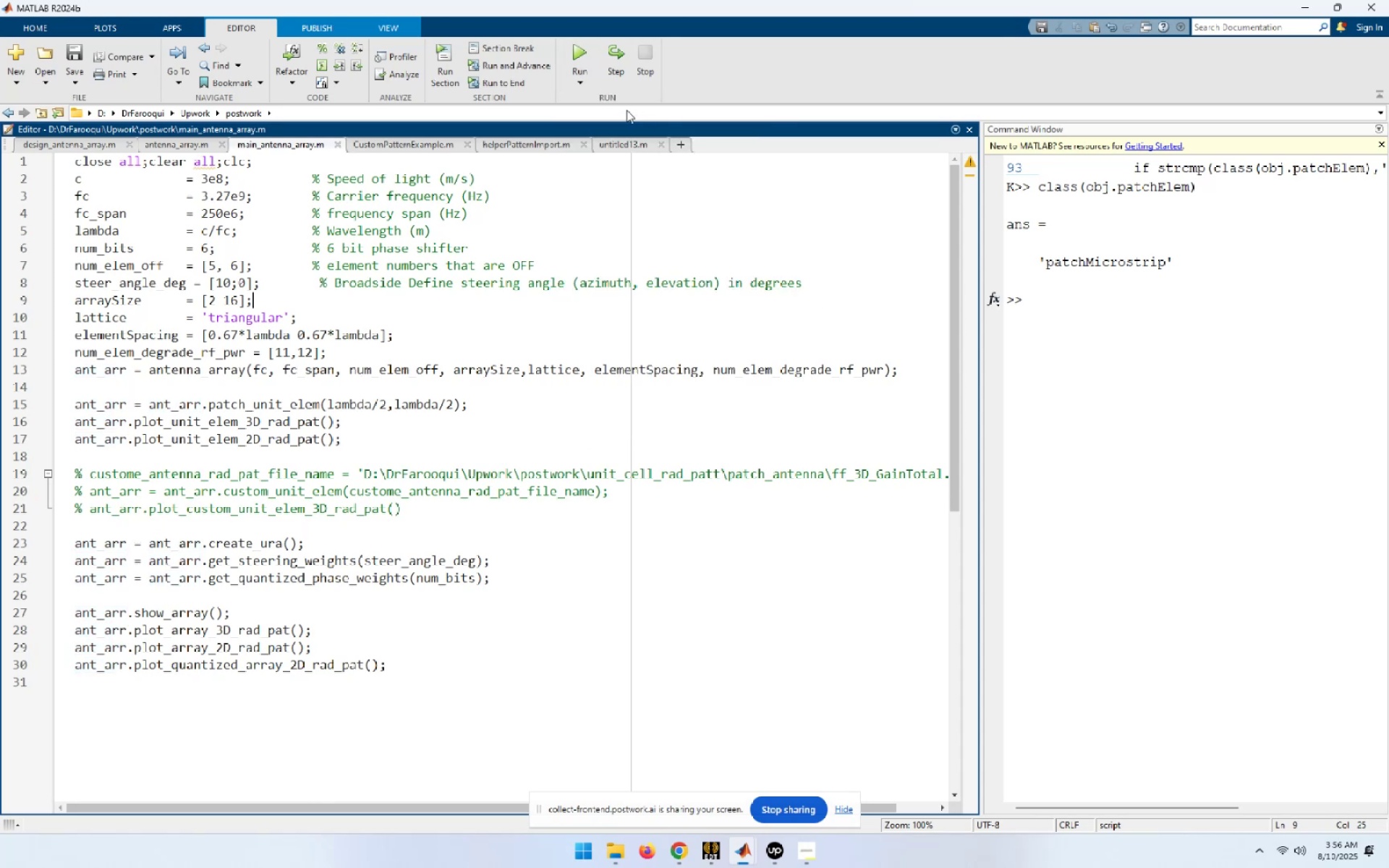 
left_click([583, 50])
 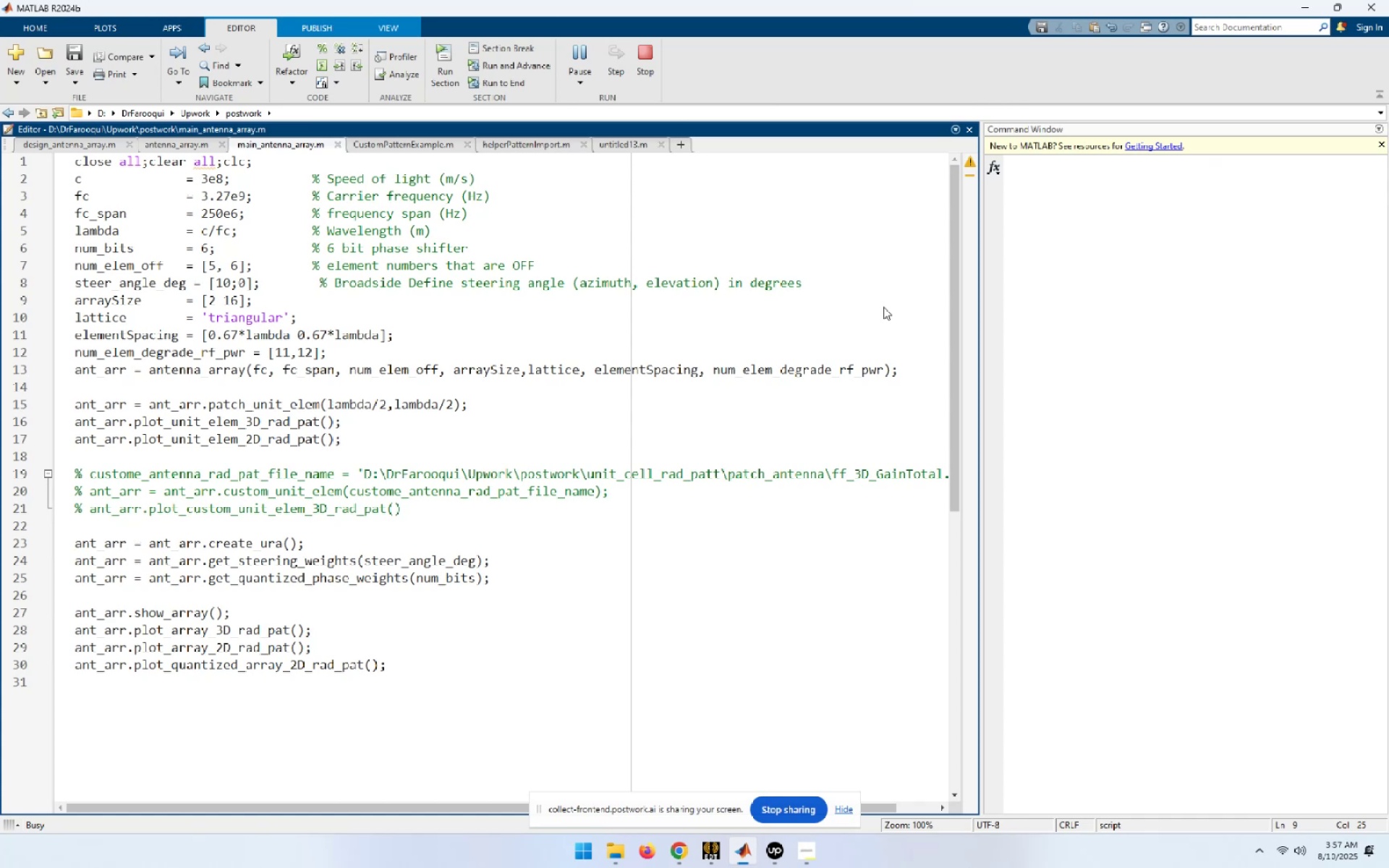 
wait(17.29)
 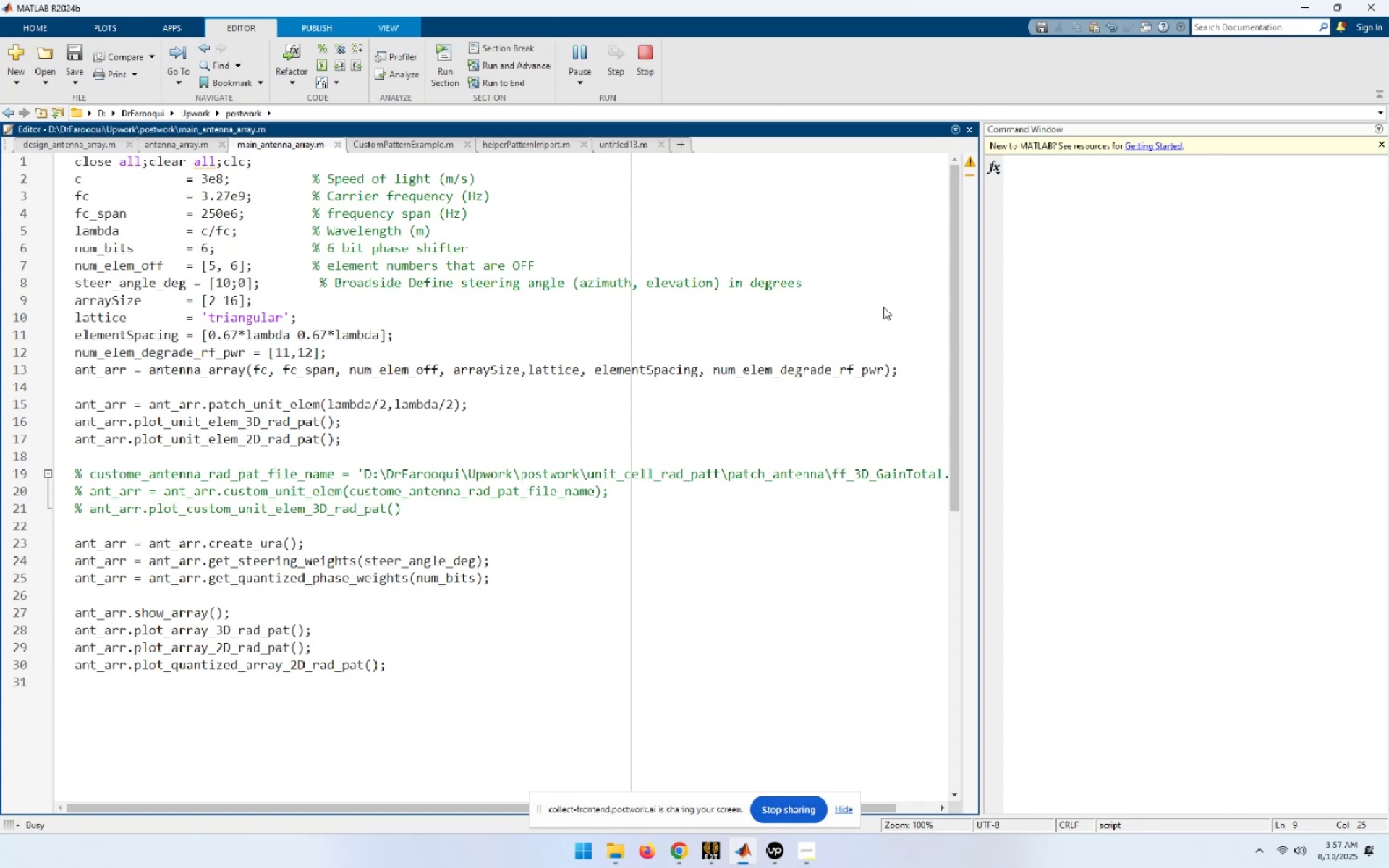 
left_click([20, 598])
 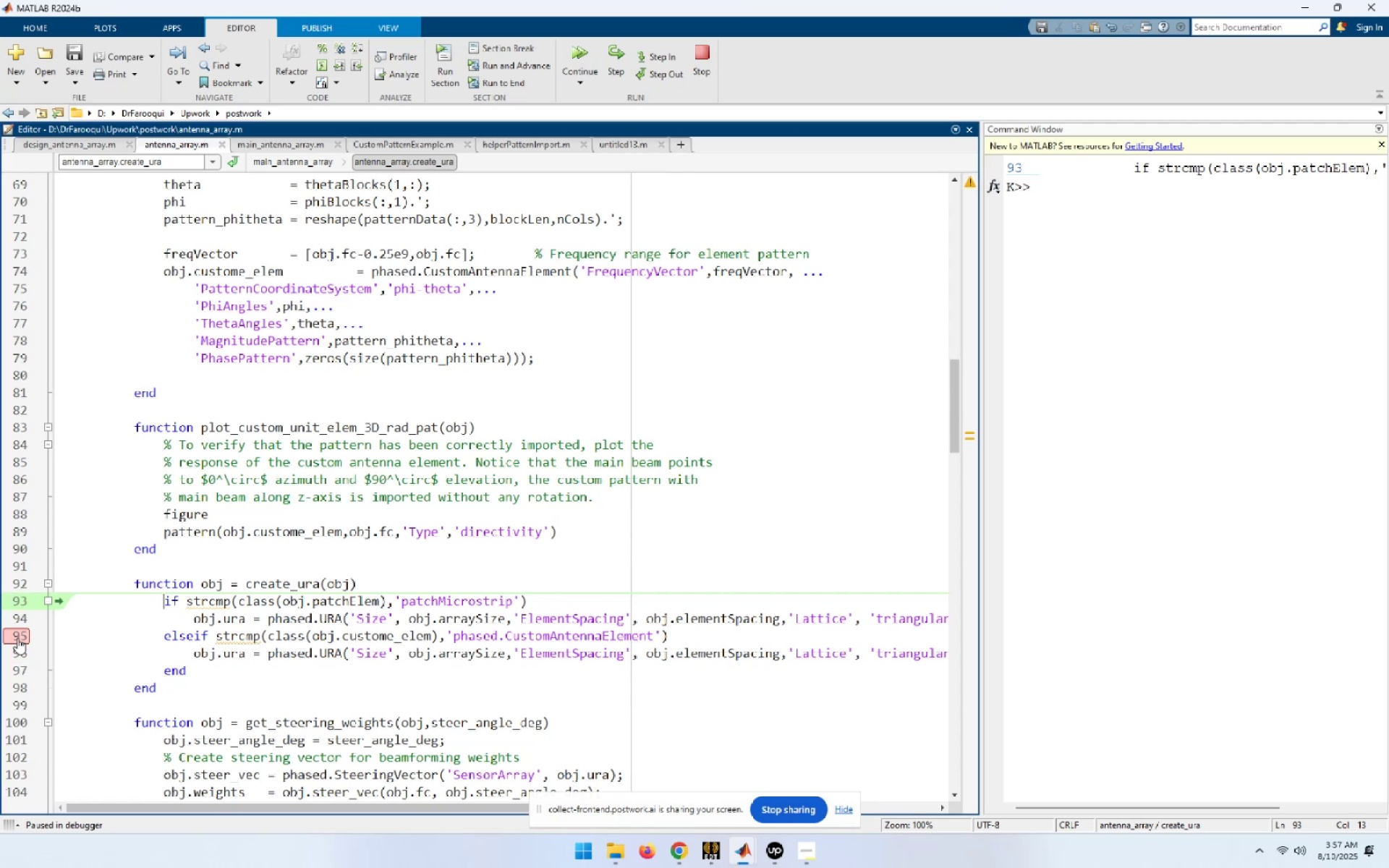 
left_click([17, 636])
 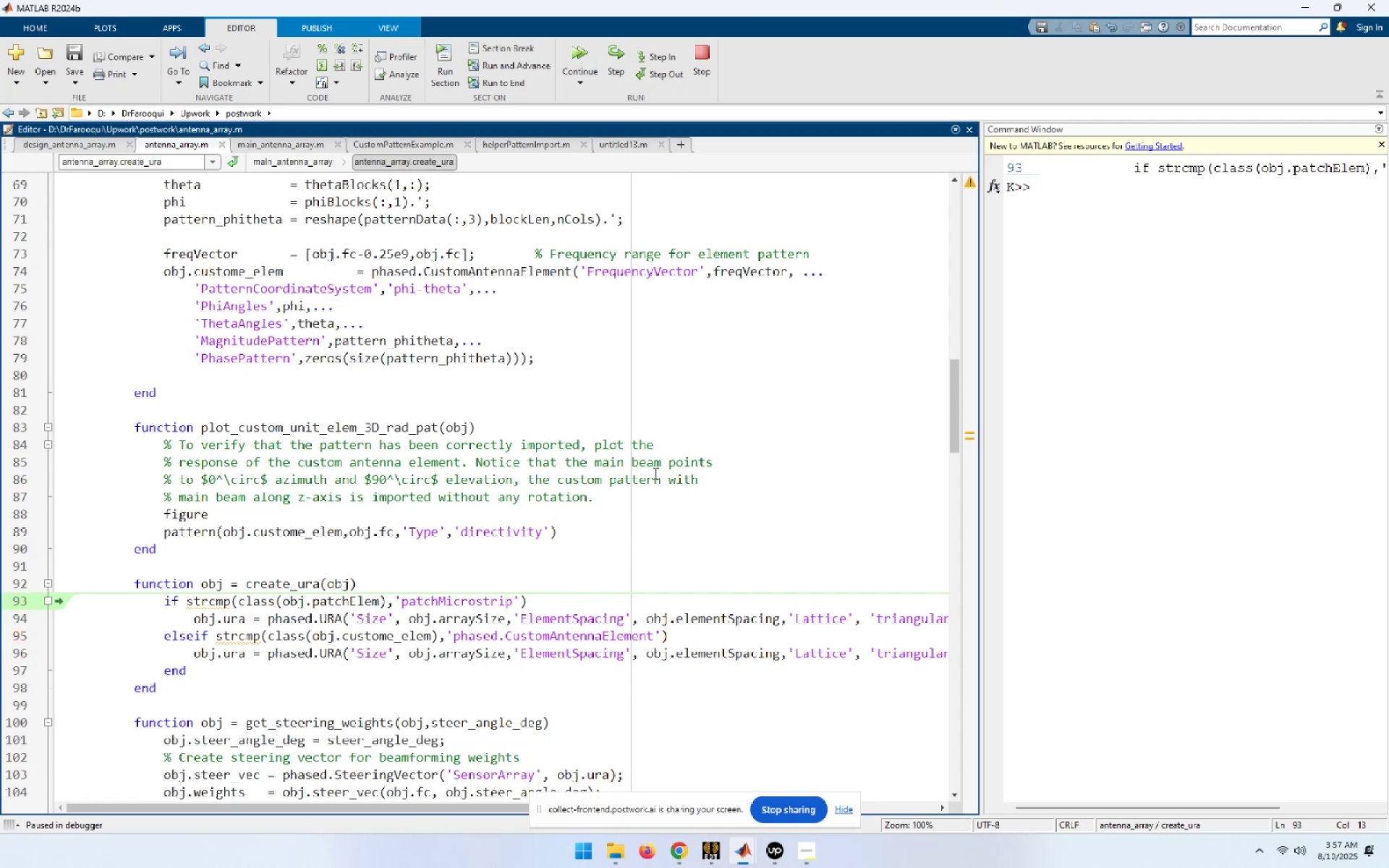 
left_click([788, 365])
 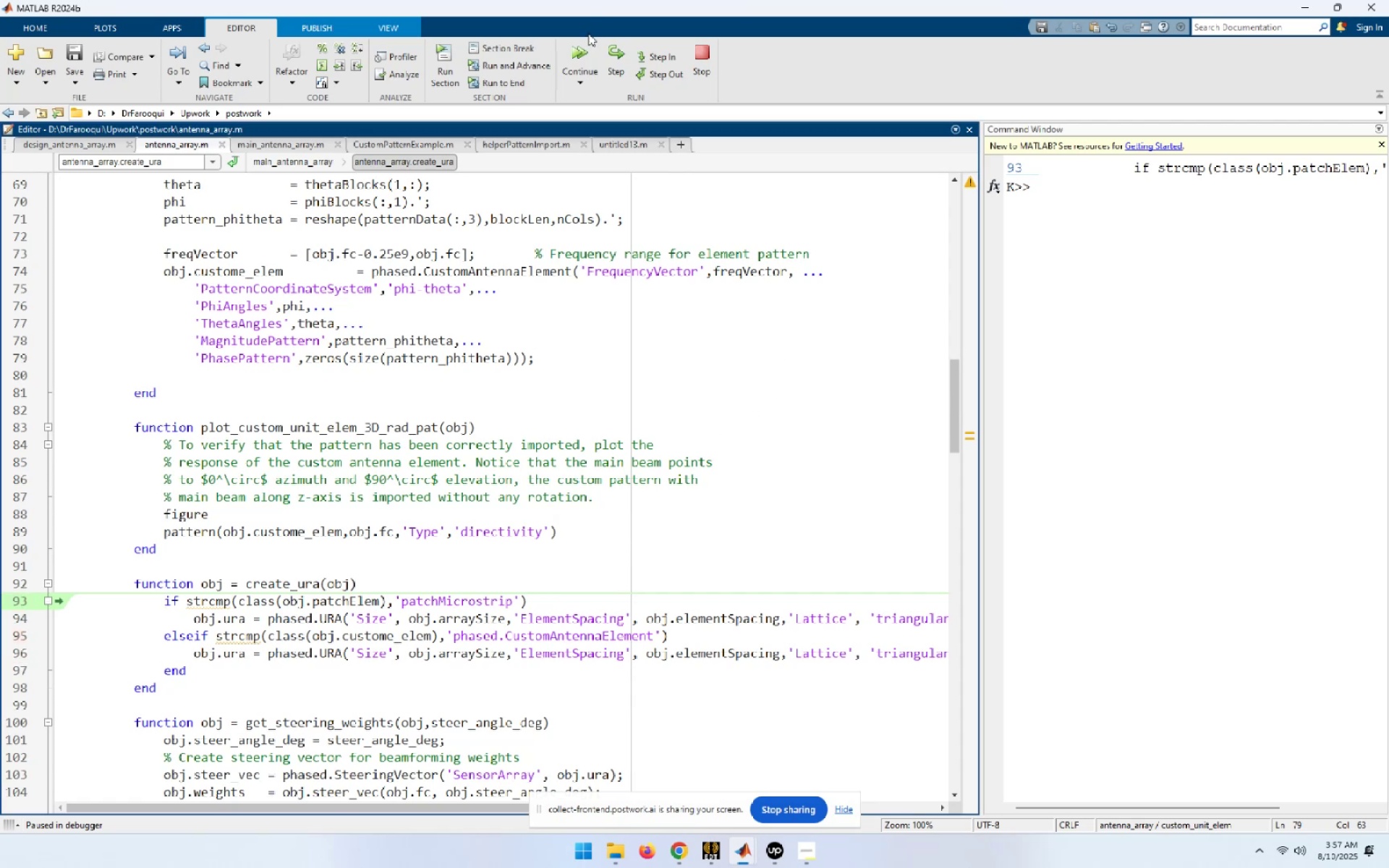 
left_click([580, 45])
 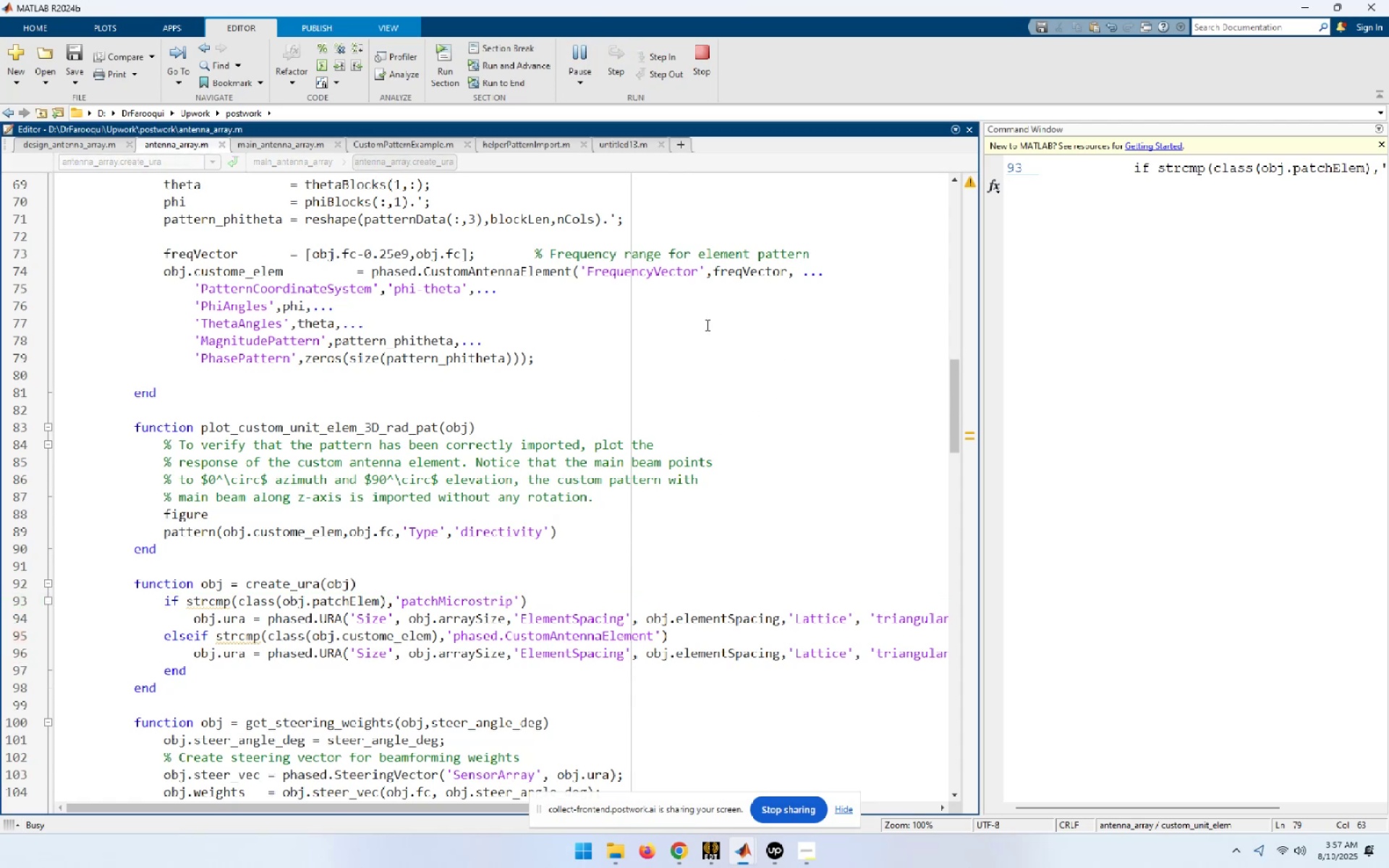 
wait(5.81)
 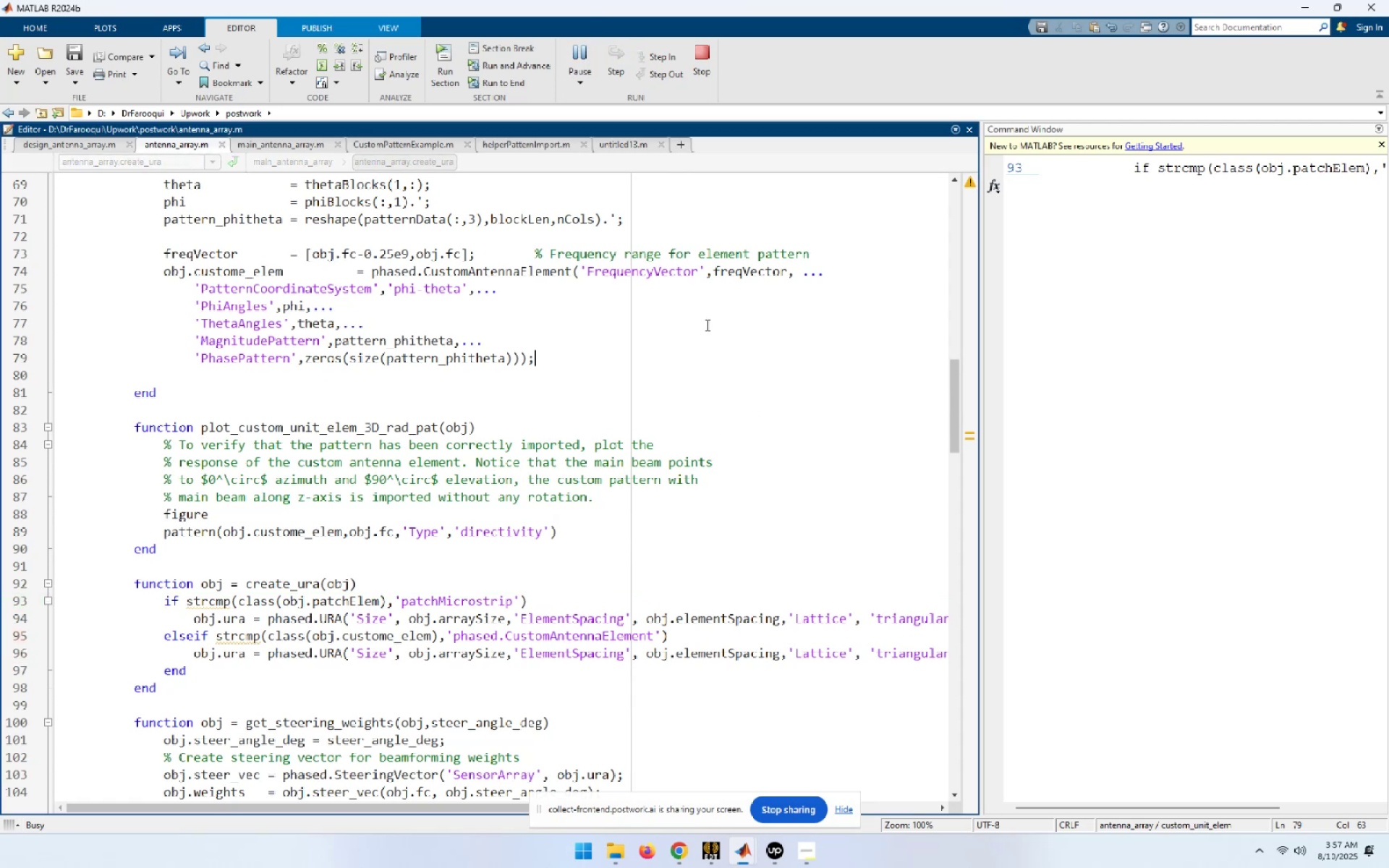 
left_click([283, 145])
 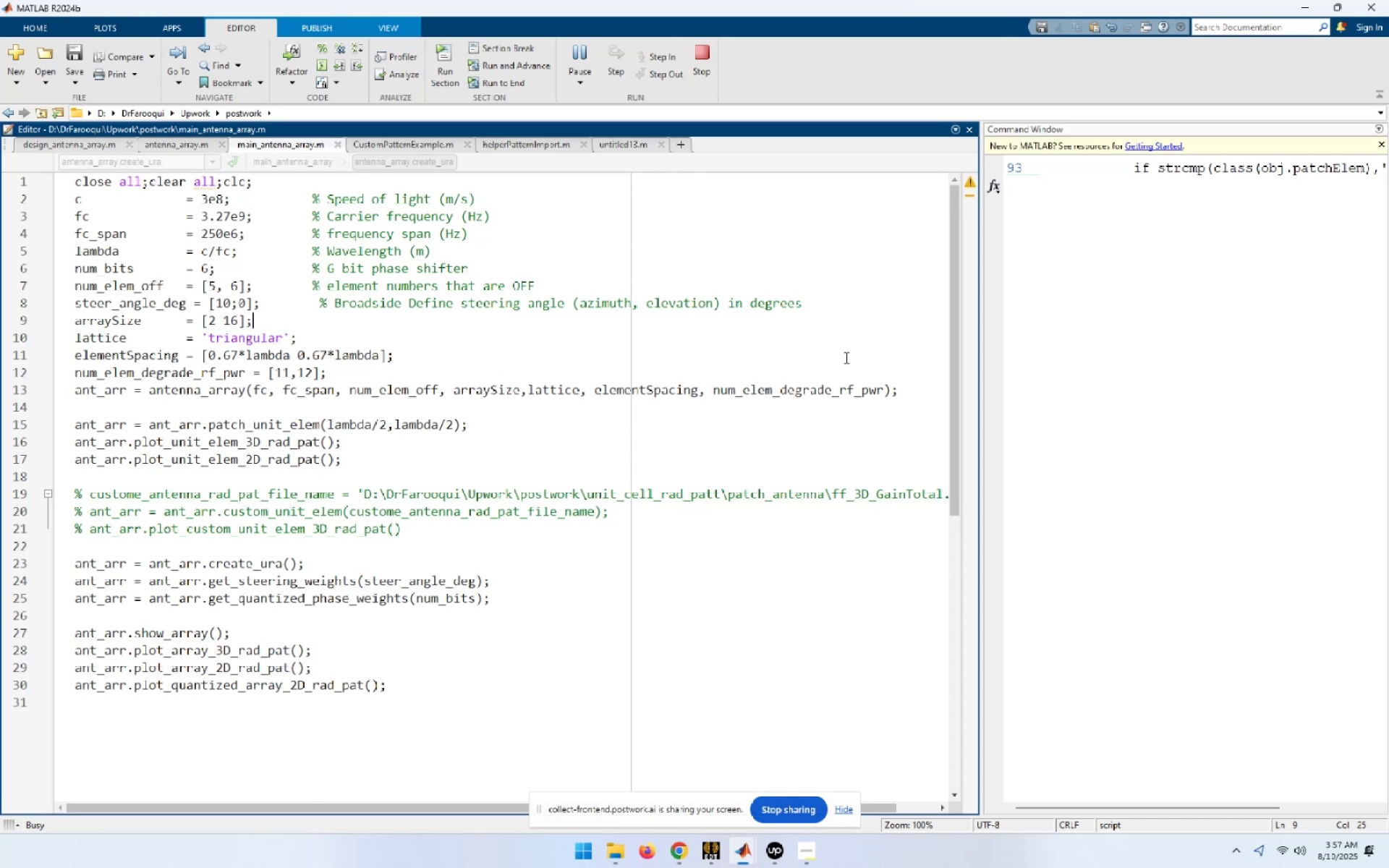 
wait(10.6)
 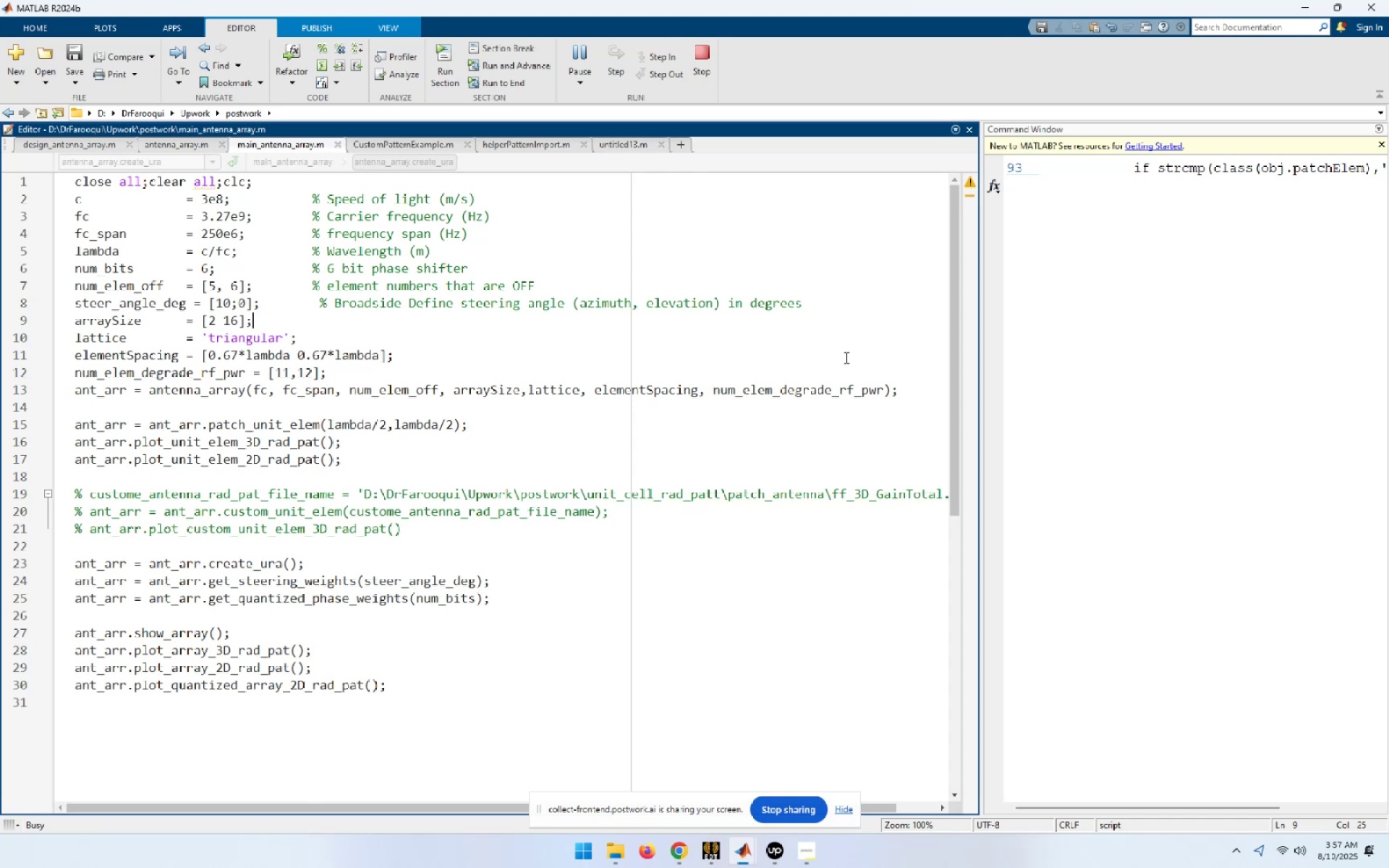 
scroll: coordinate [776, 584], scroll_direction: up, amount: 2.0
 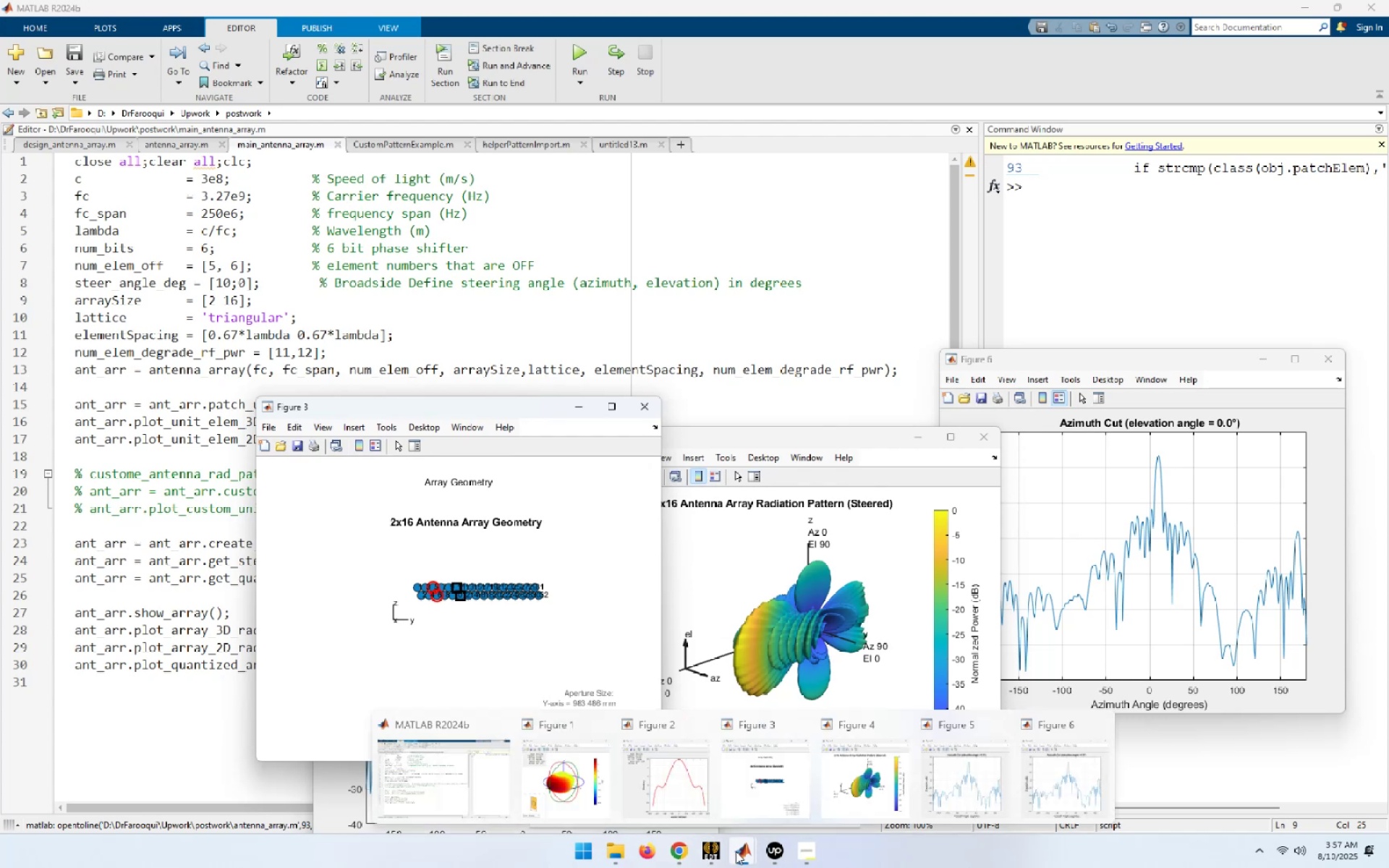 
wait(28.27)
 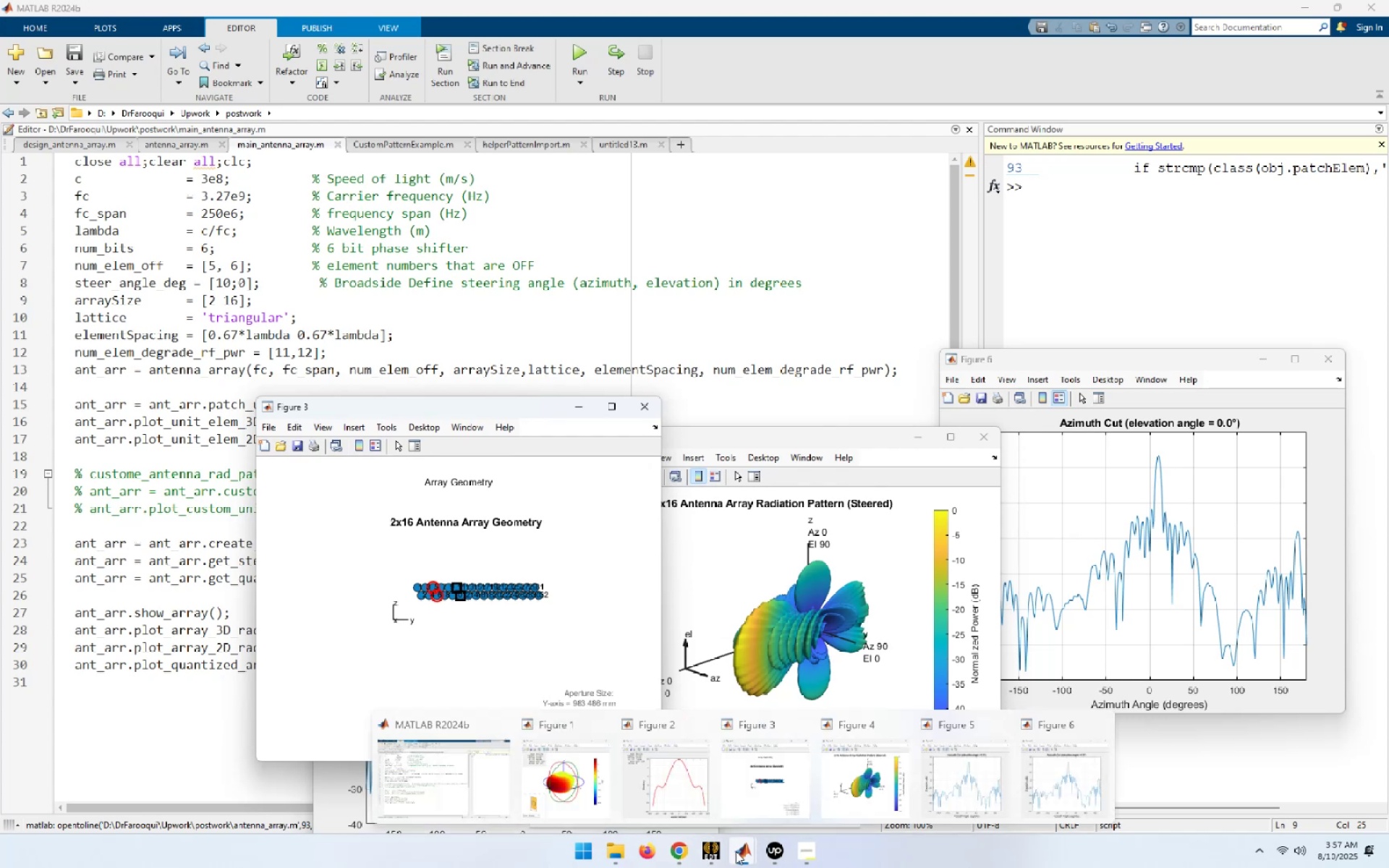 
left_click([449, 773])
 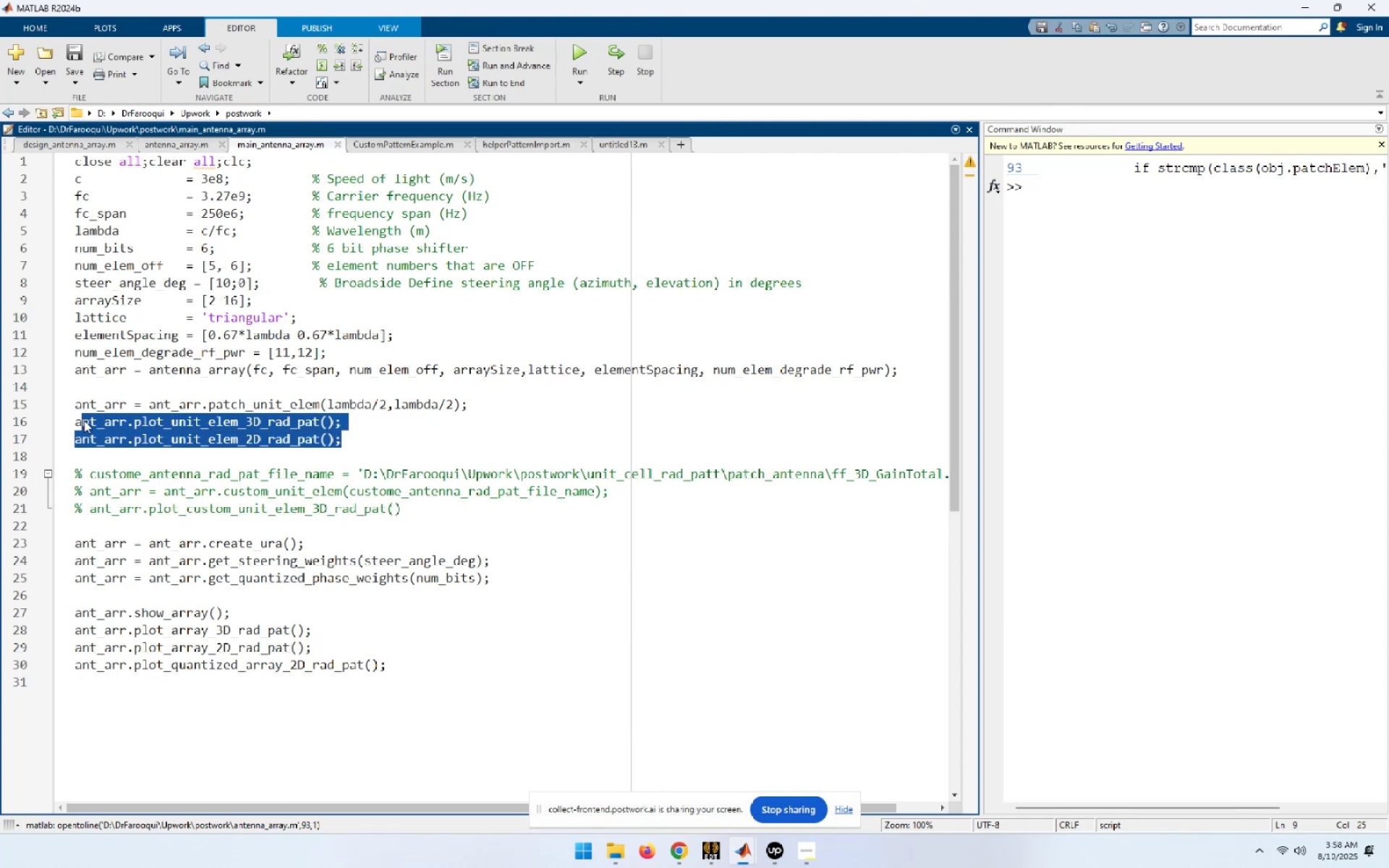 
wait(5.57)
 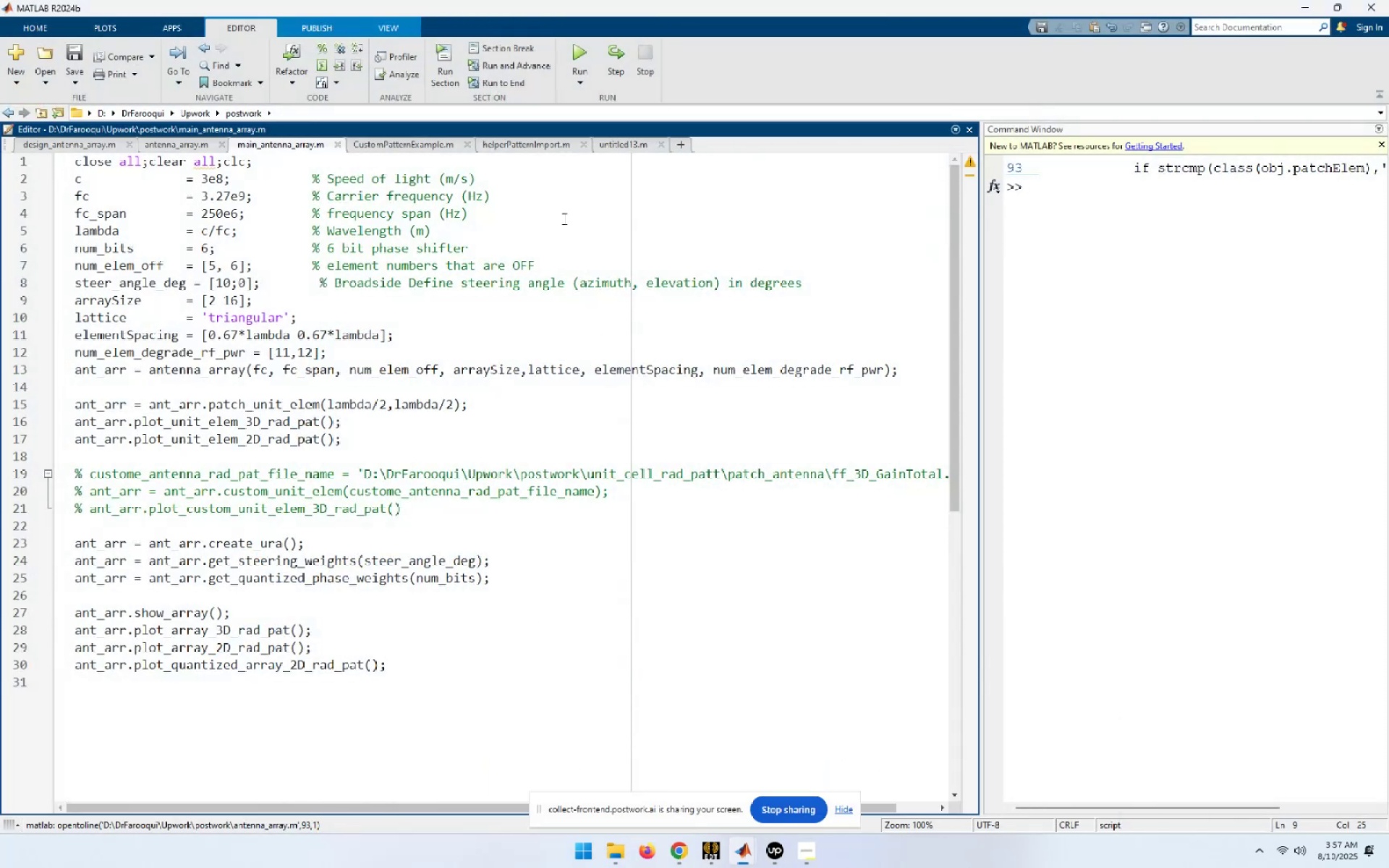 
key(Control+R)
 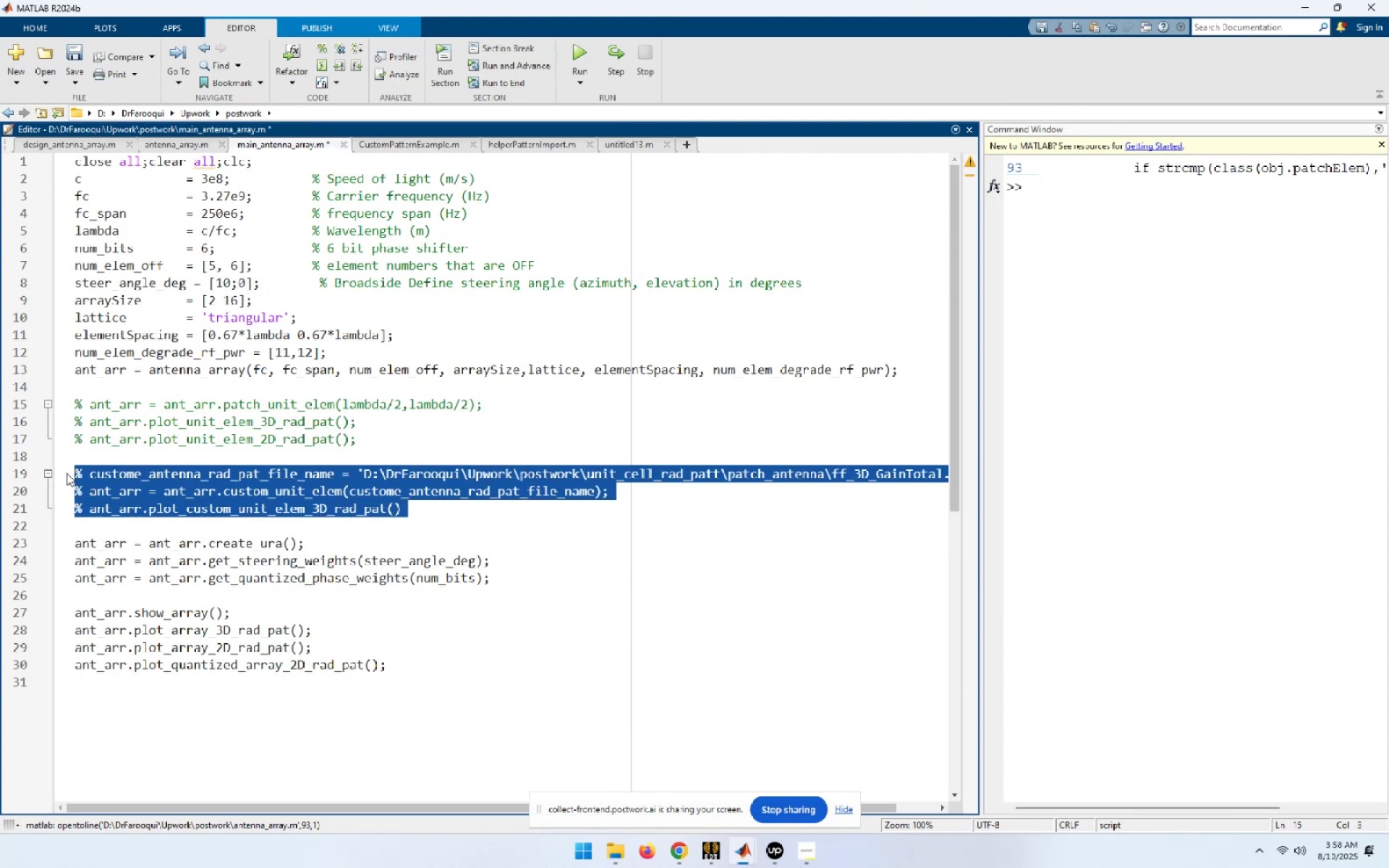 
key(Control+T)
 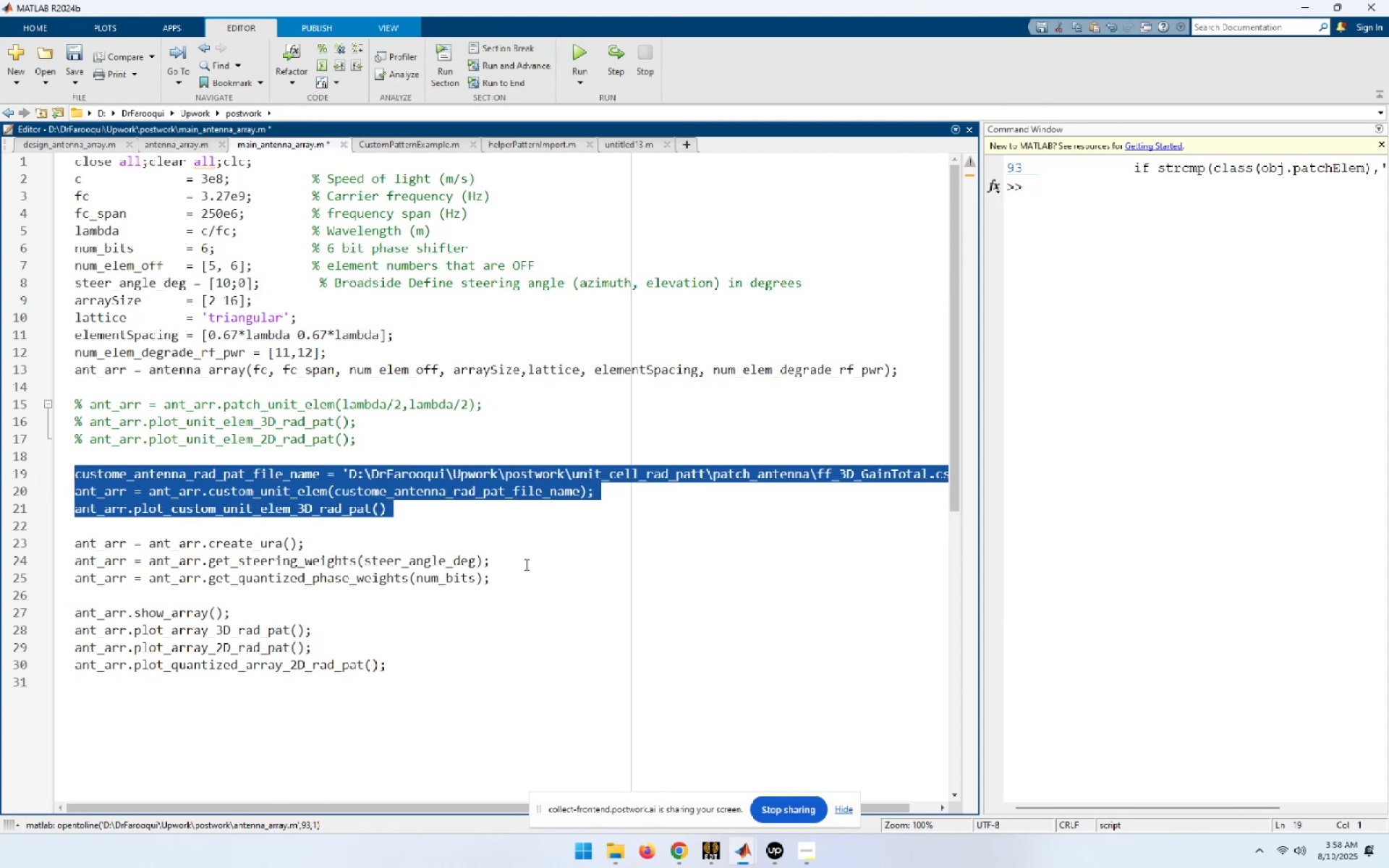 
left_click([532, 563])
 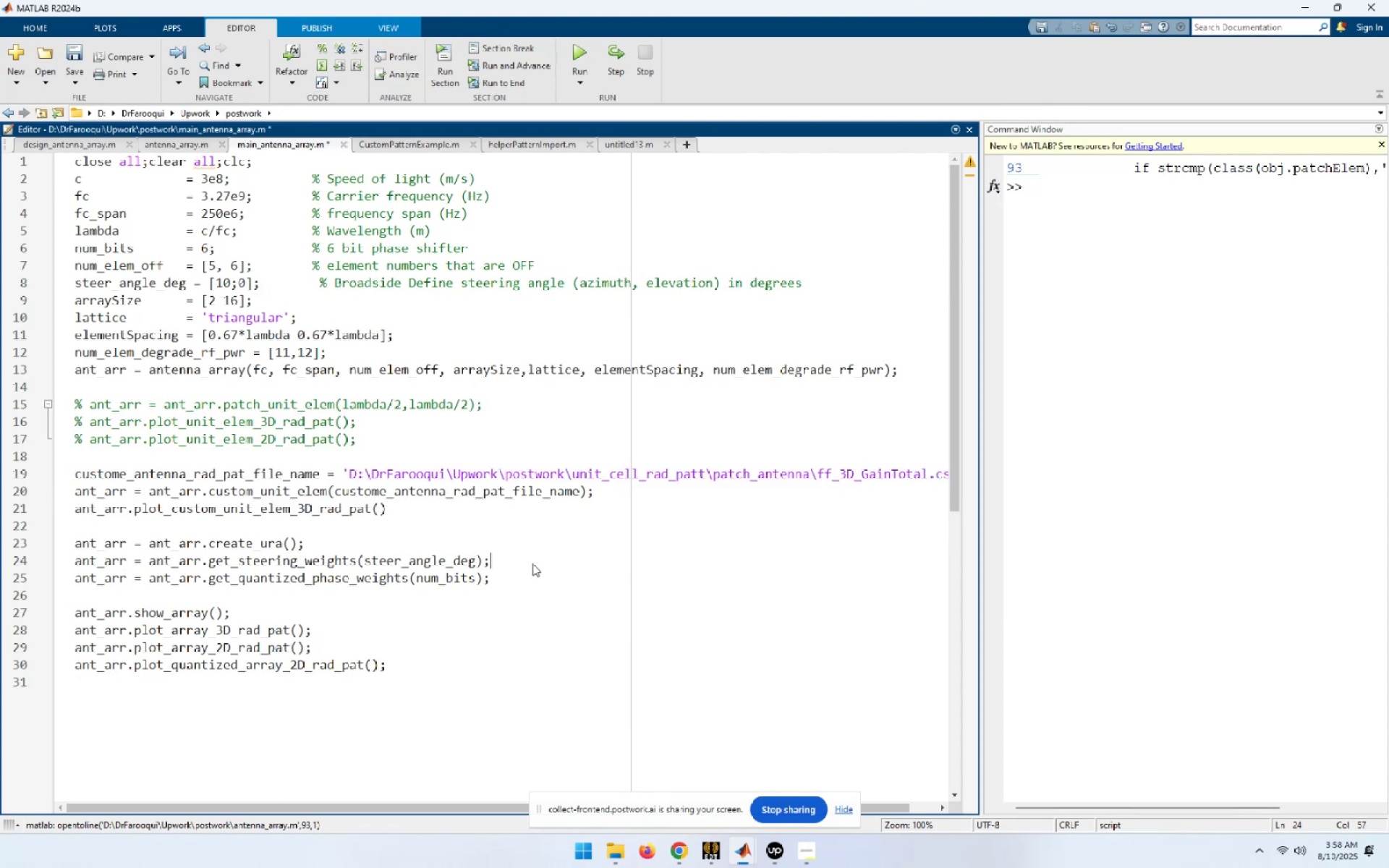 
key(Control+S)
 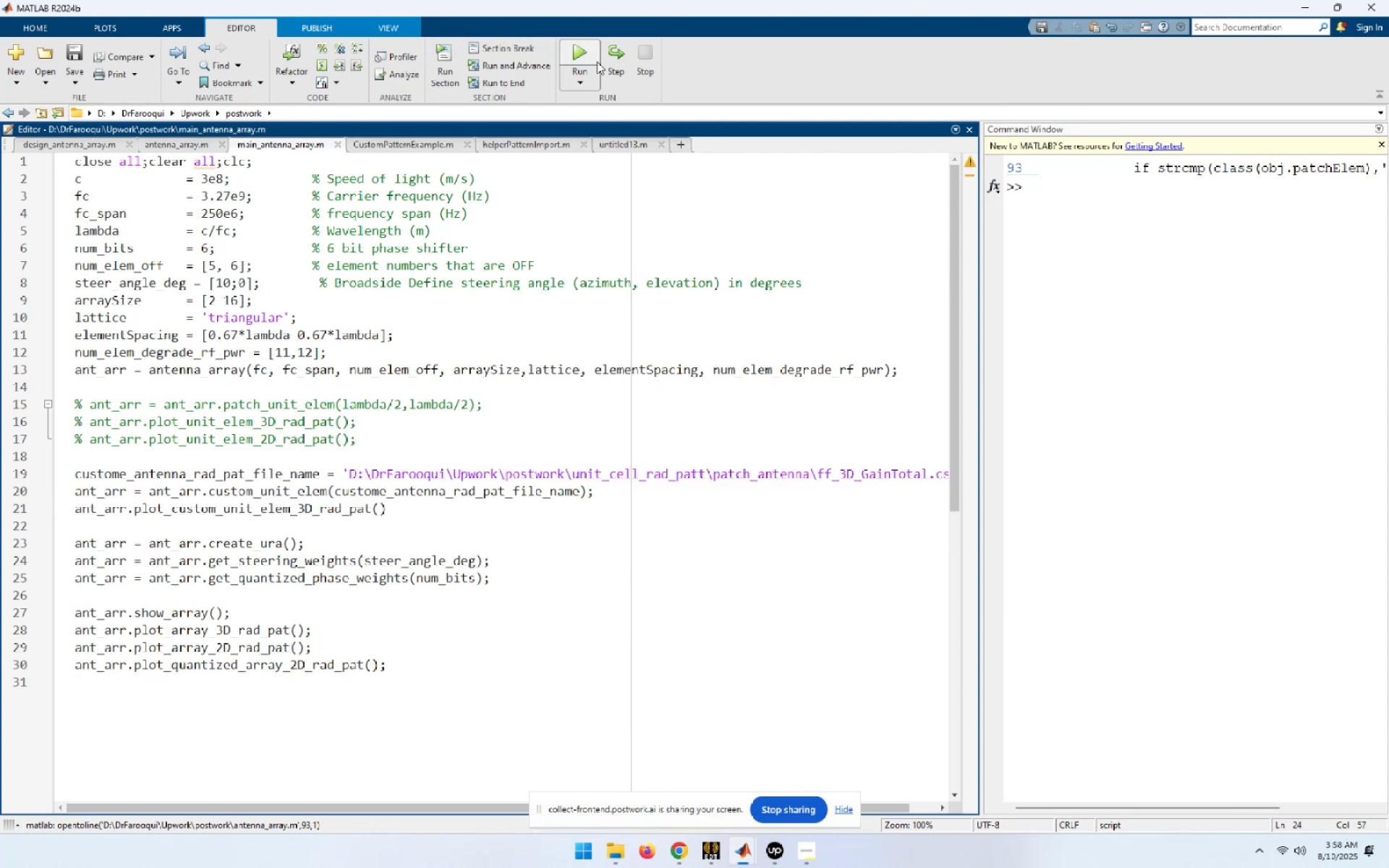 
left_click([583, 54])
 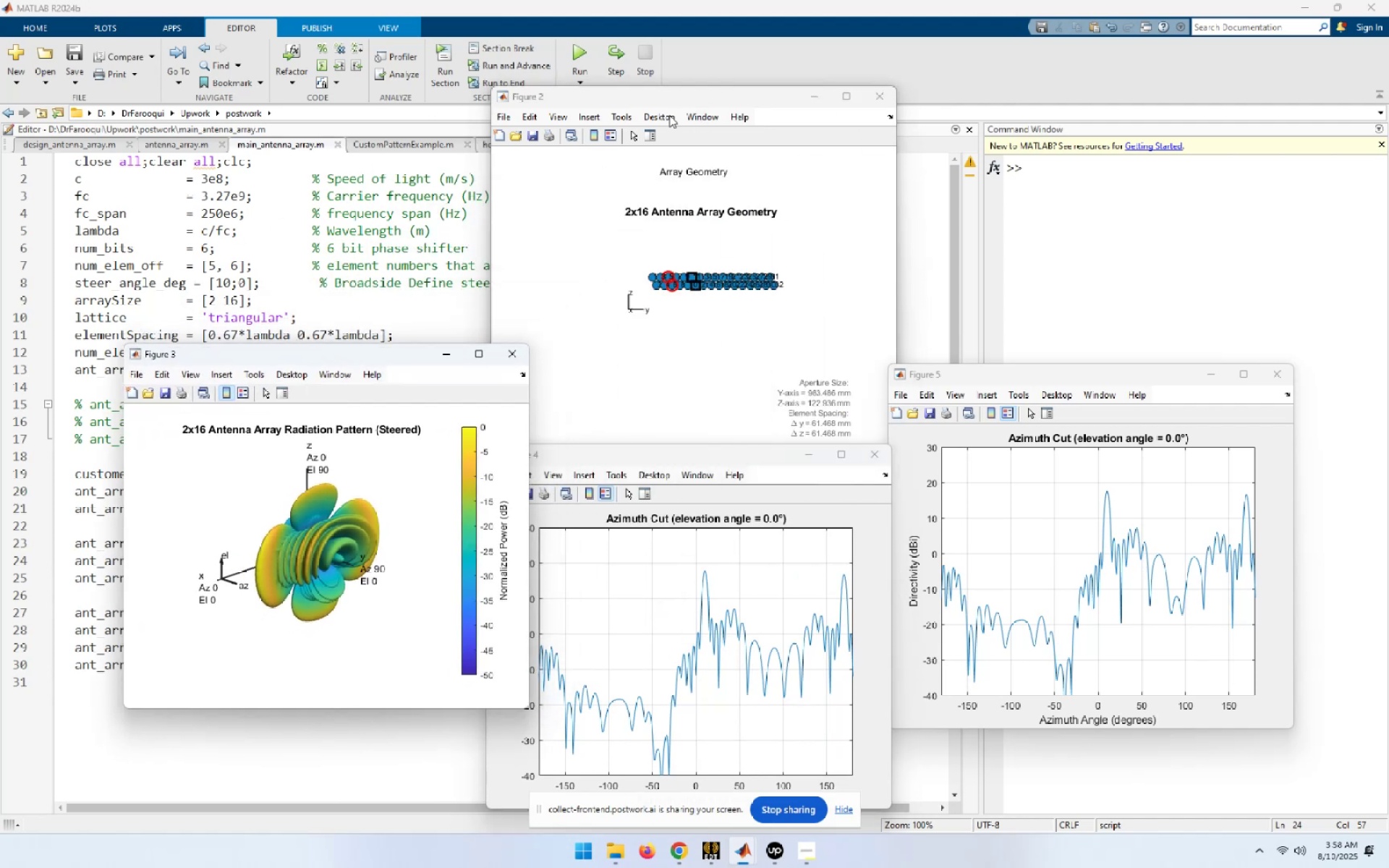 
wait(27.76)
 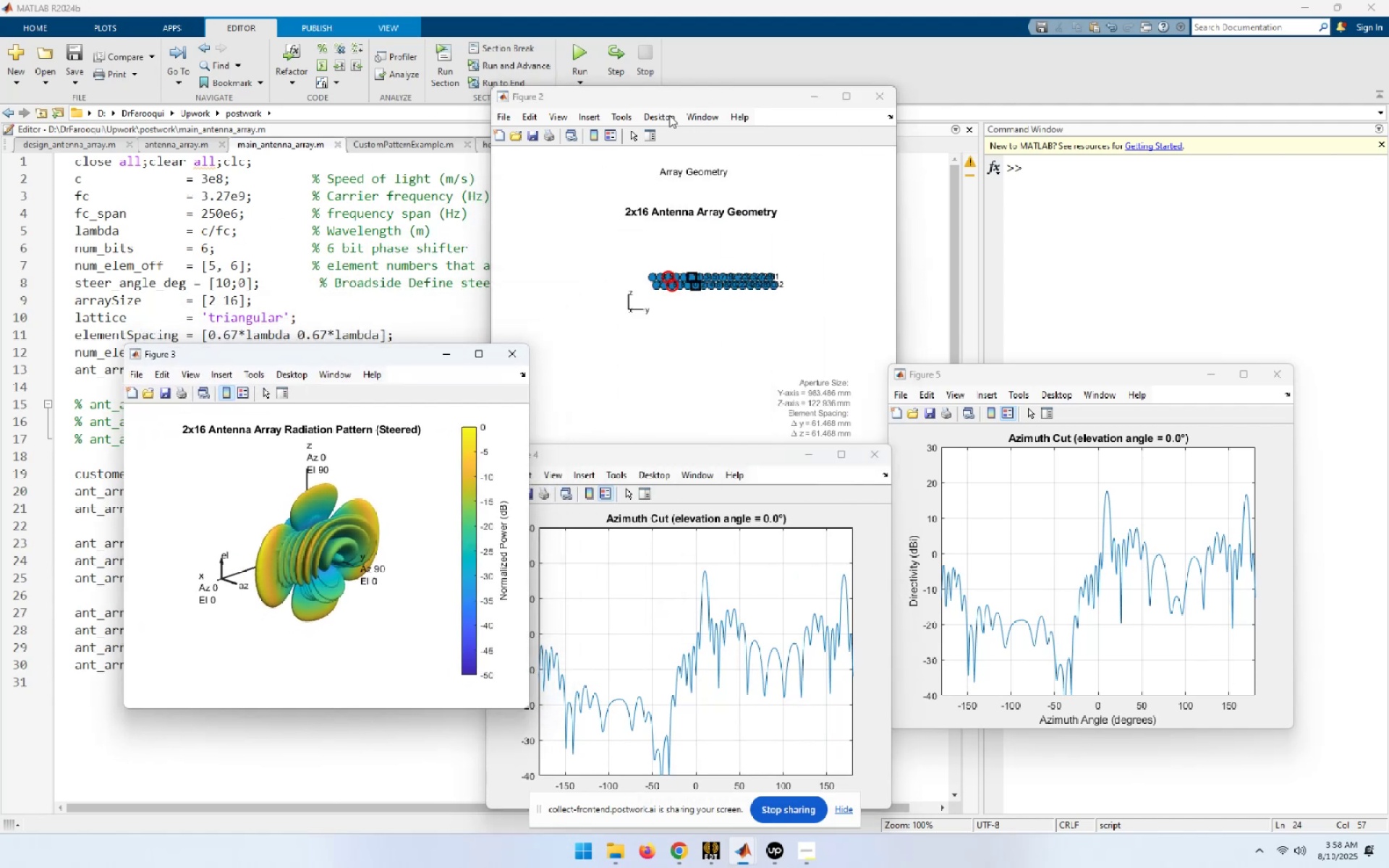 
scroll: coordinate [755, 264], scroll_direction: up, amount: 1.0
 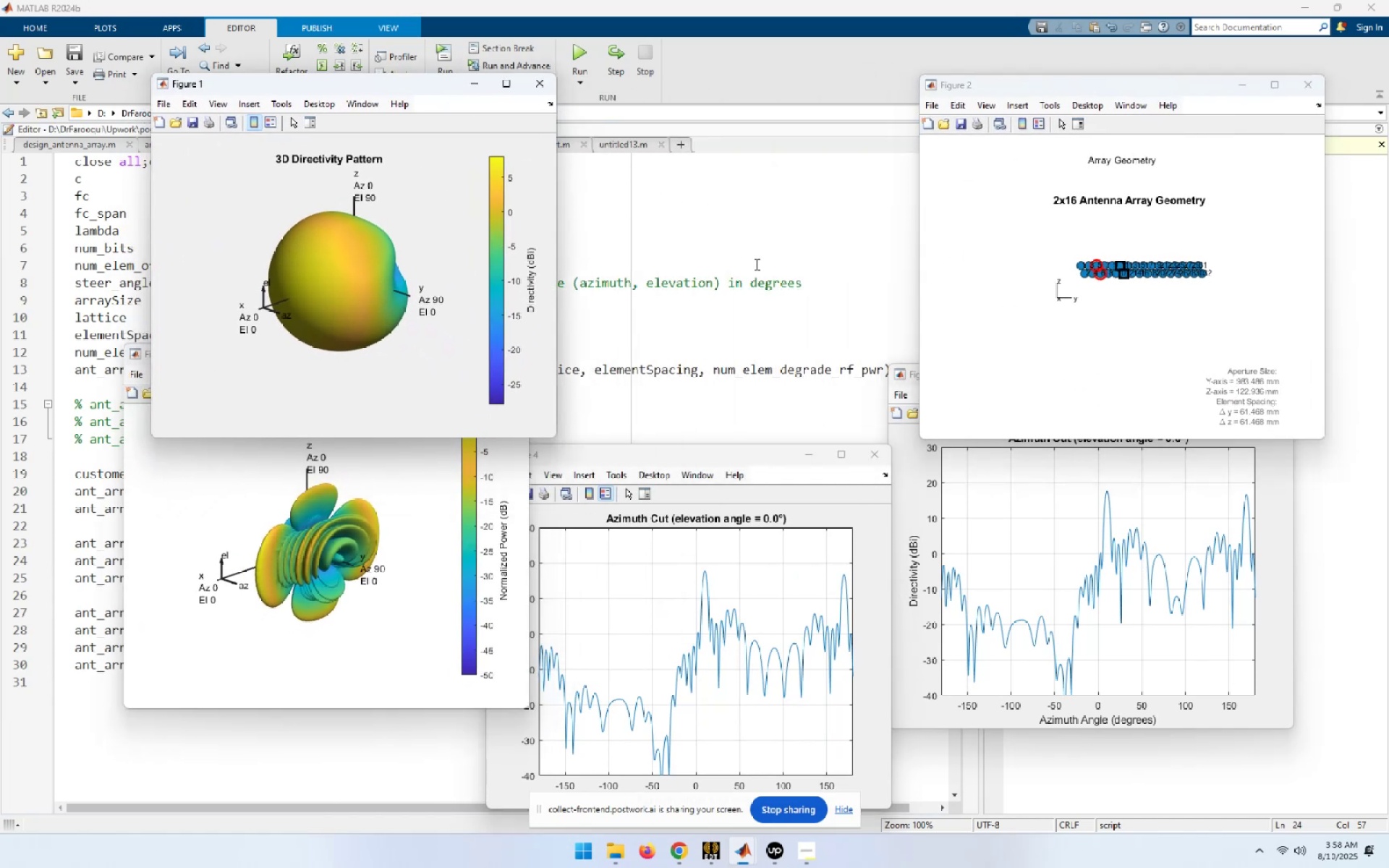 
left_click([755, 264])
 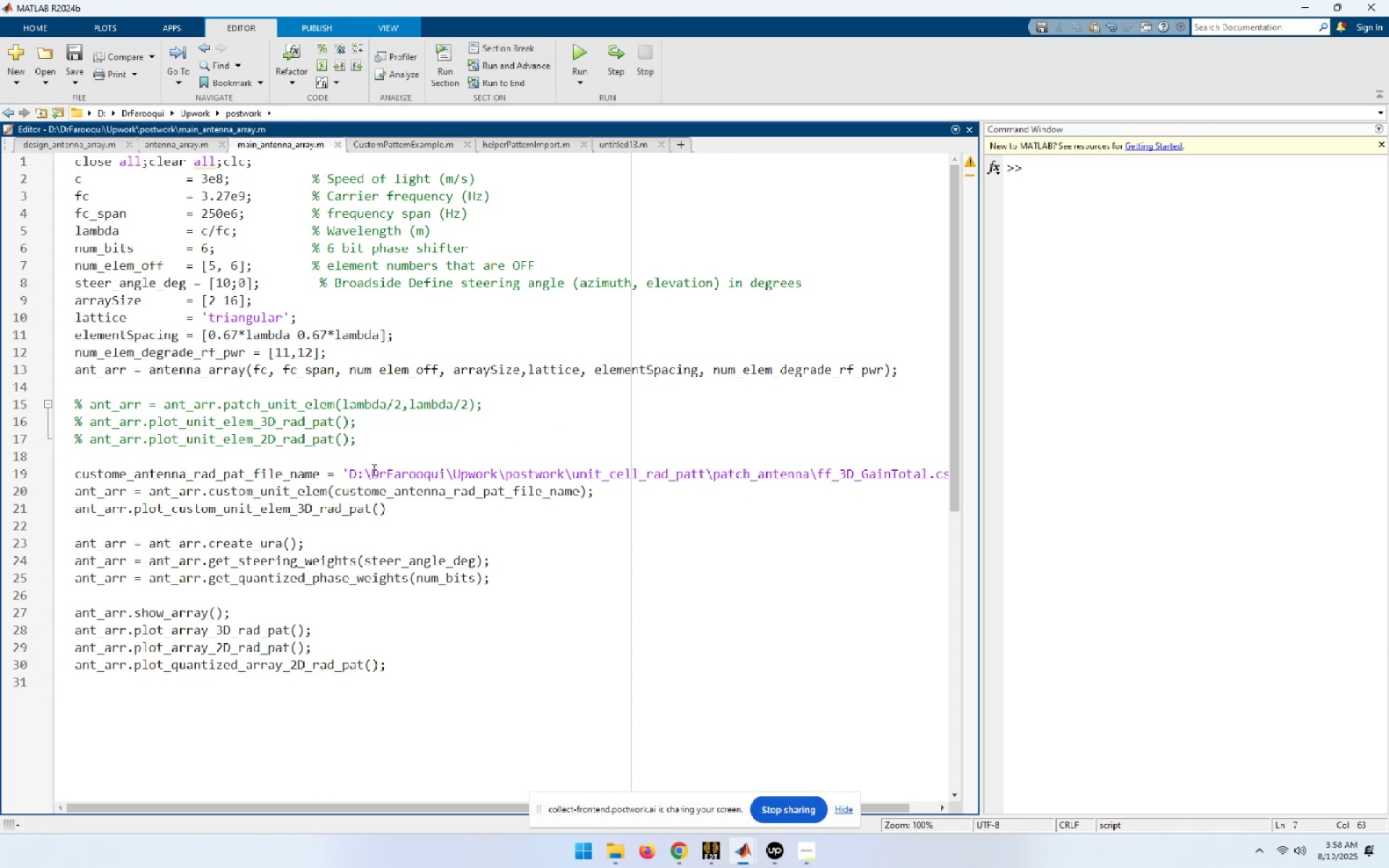 
left_click([375, 441])
 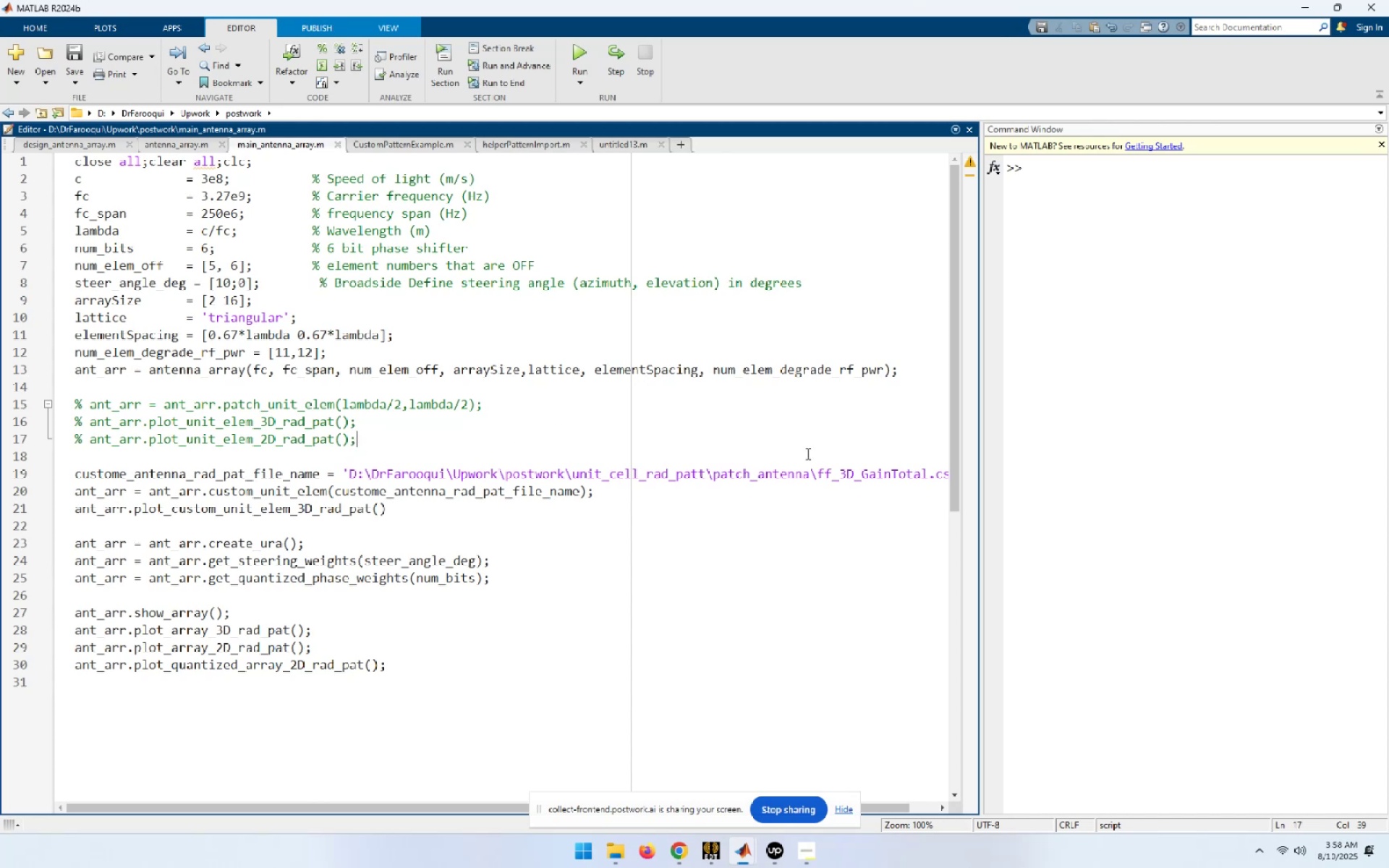 
key(Home)
 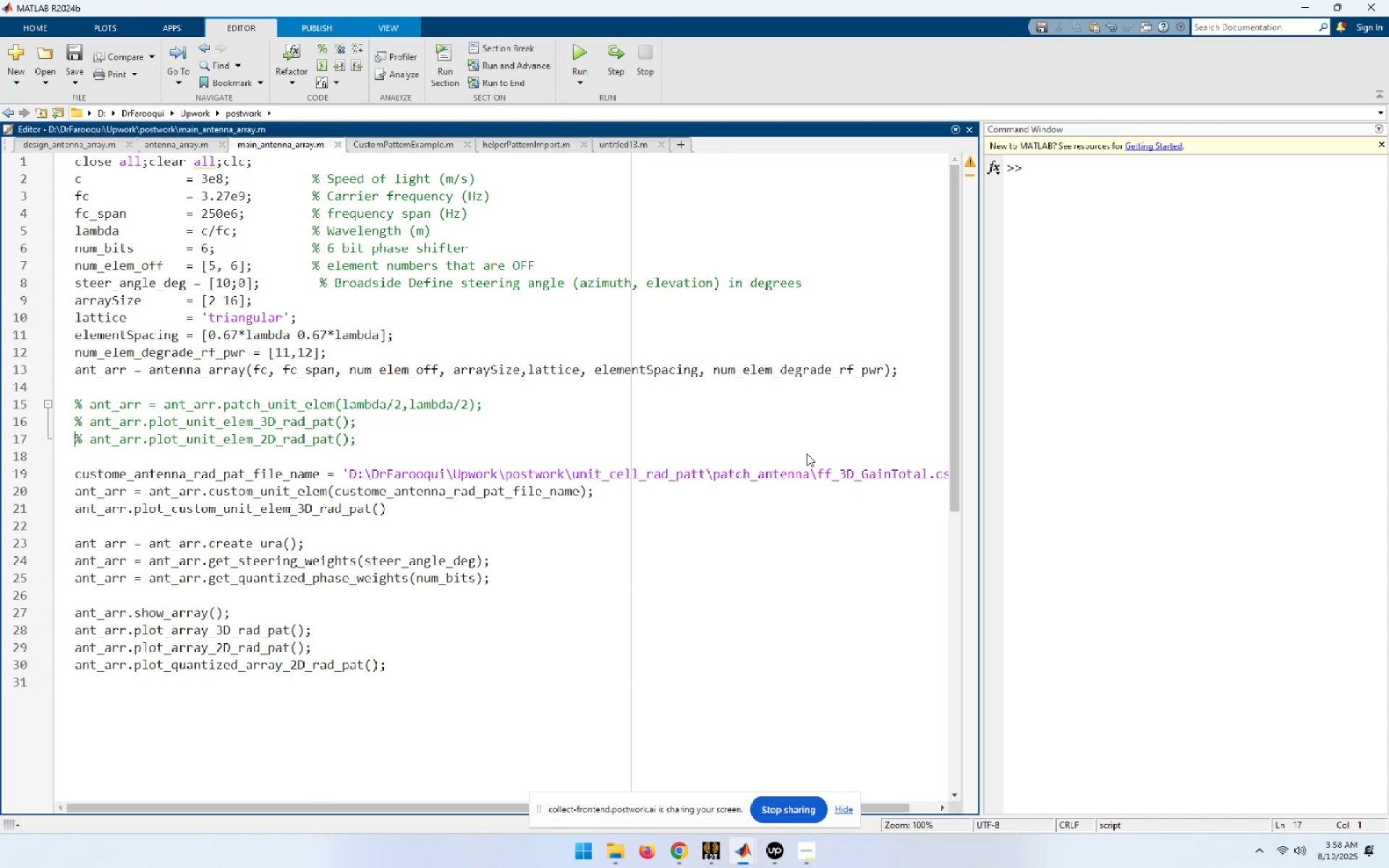 
key(ArrowRight)
 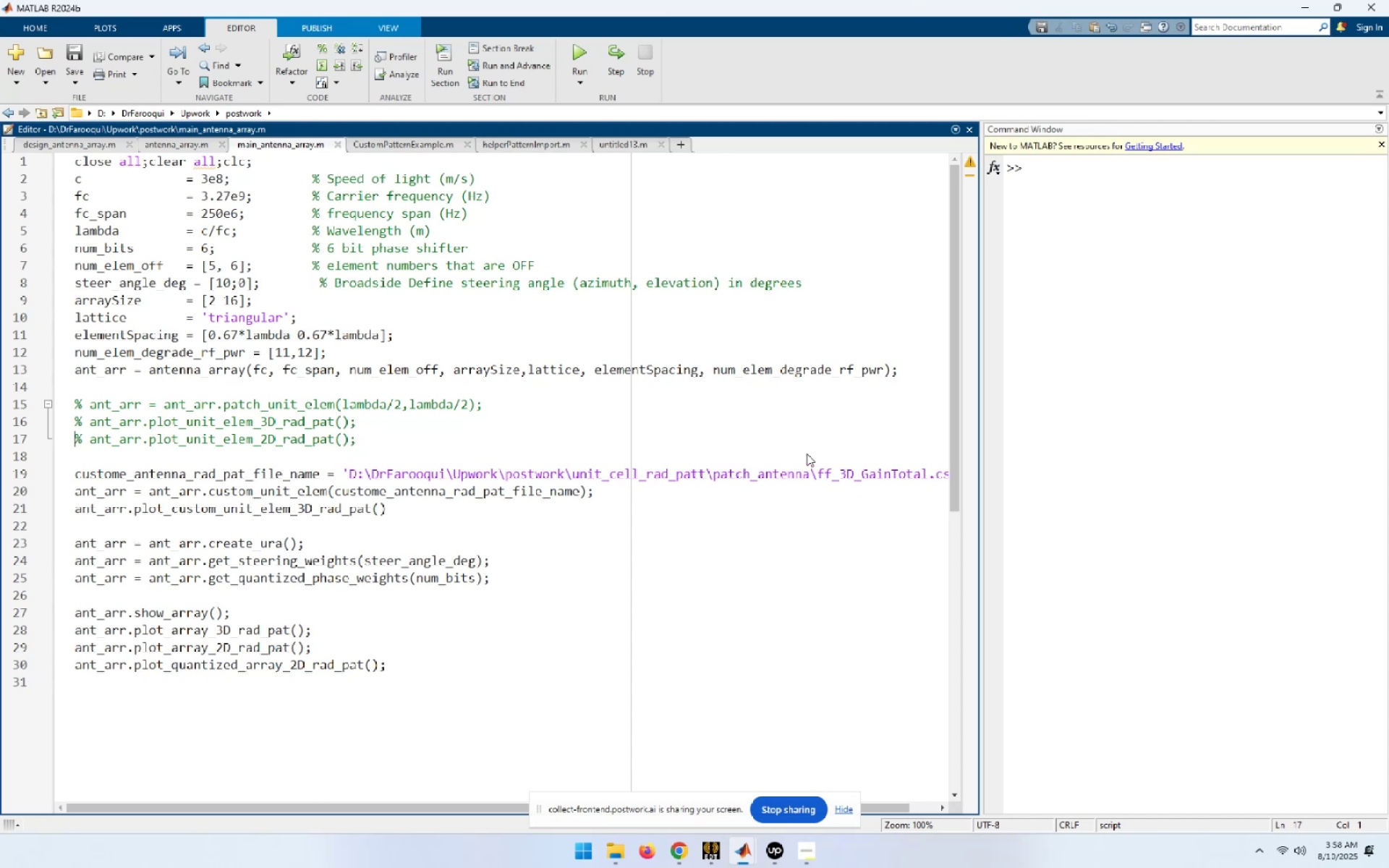 
key(ArrowRight)
 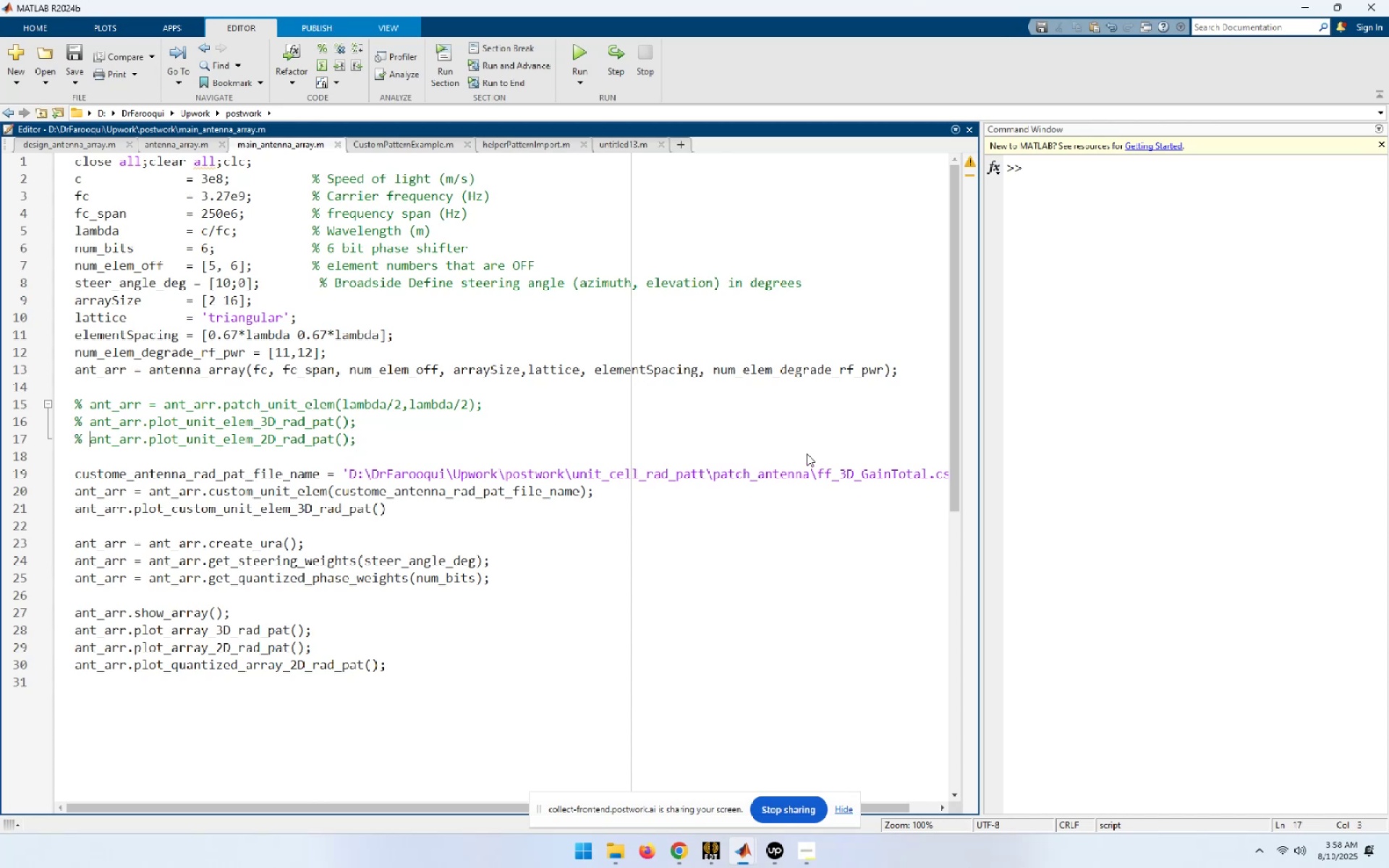 
key(Shift+End)
 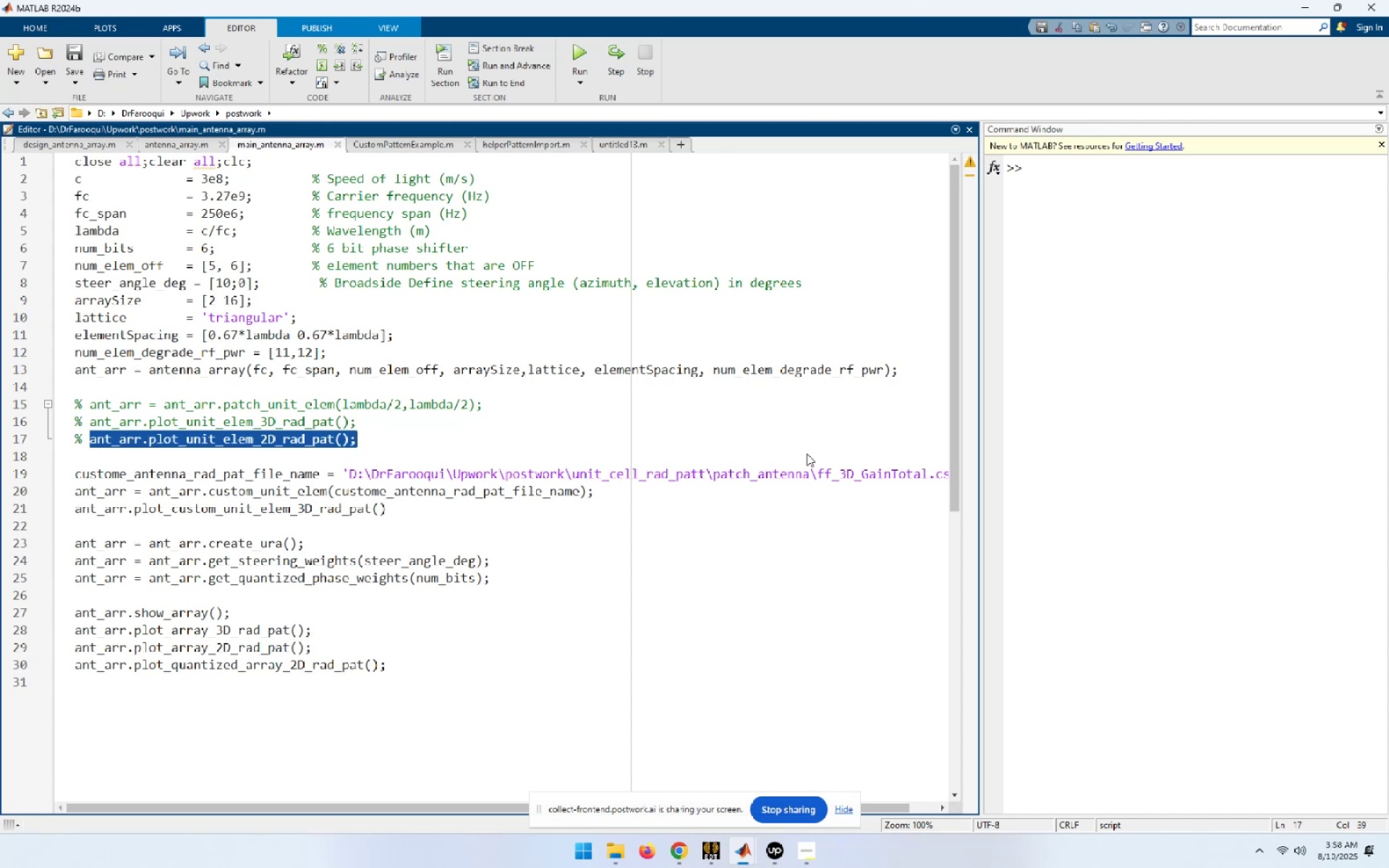 
key(Control+C)
 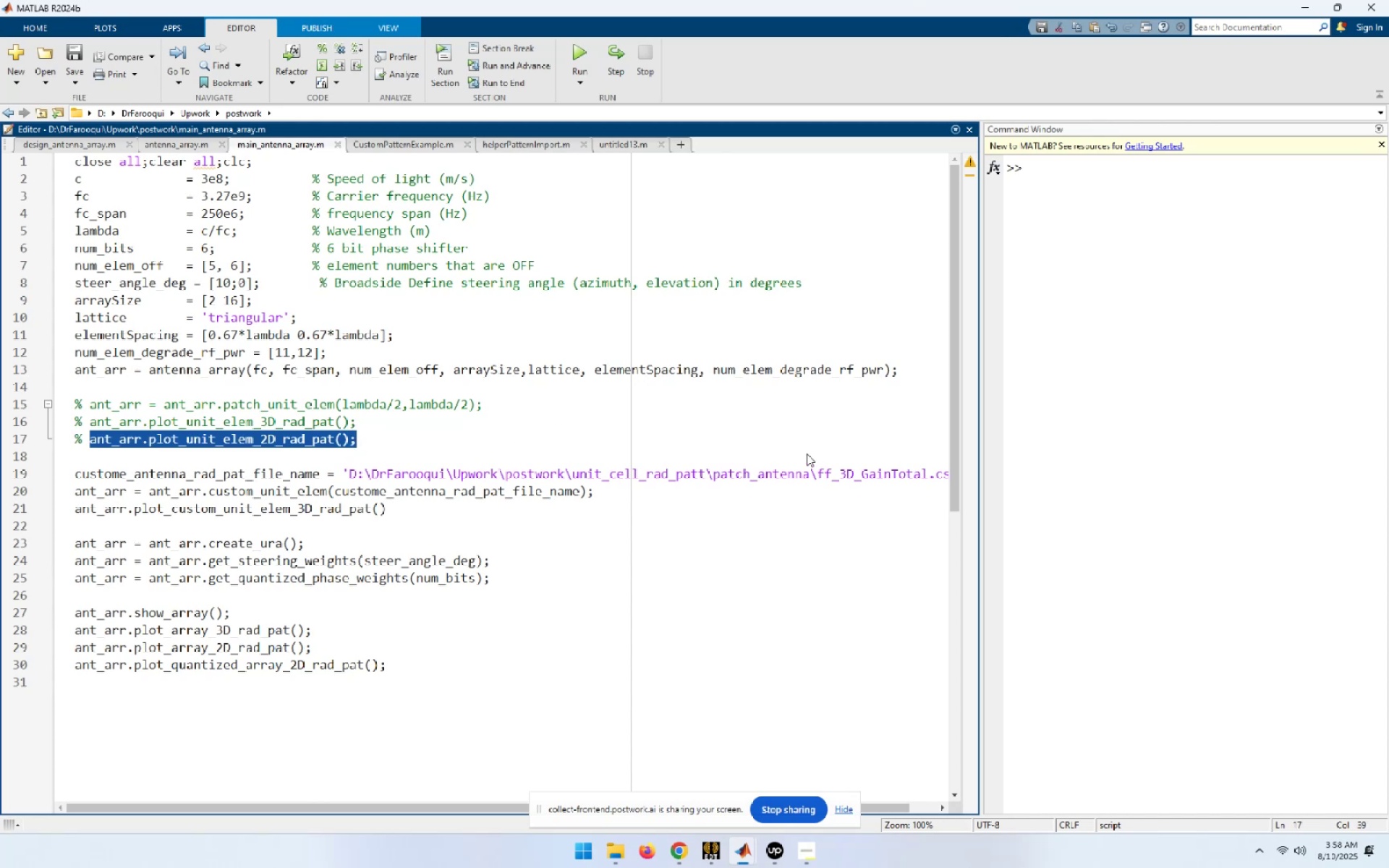 
key(ArrowDown)
 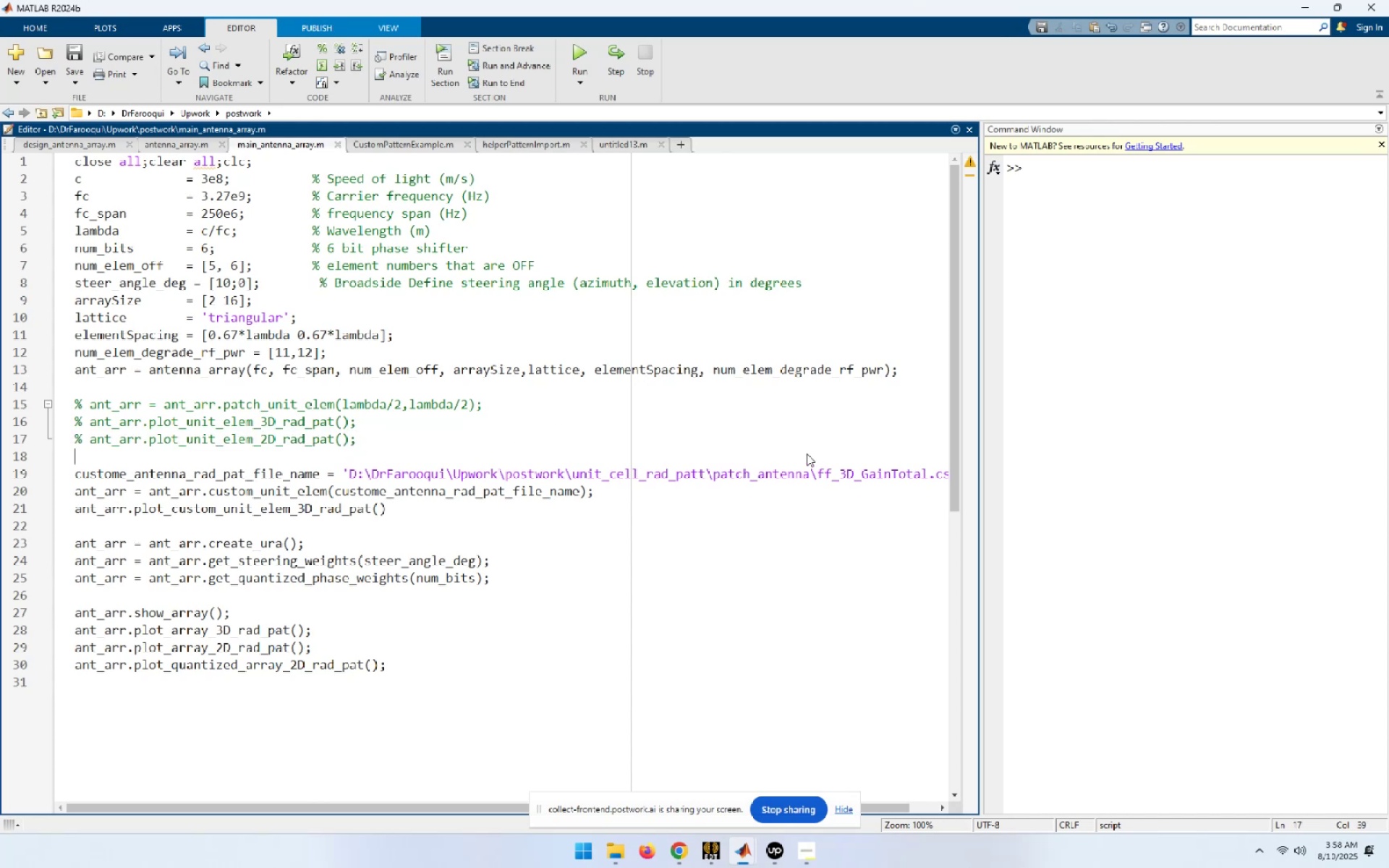 
key(ArrowDown)
 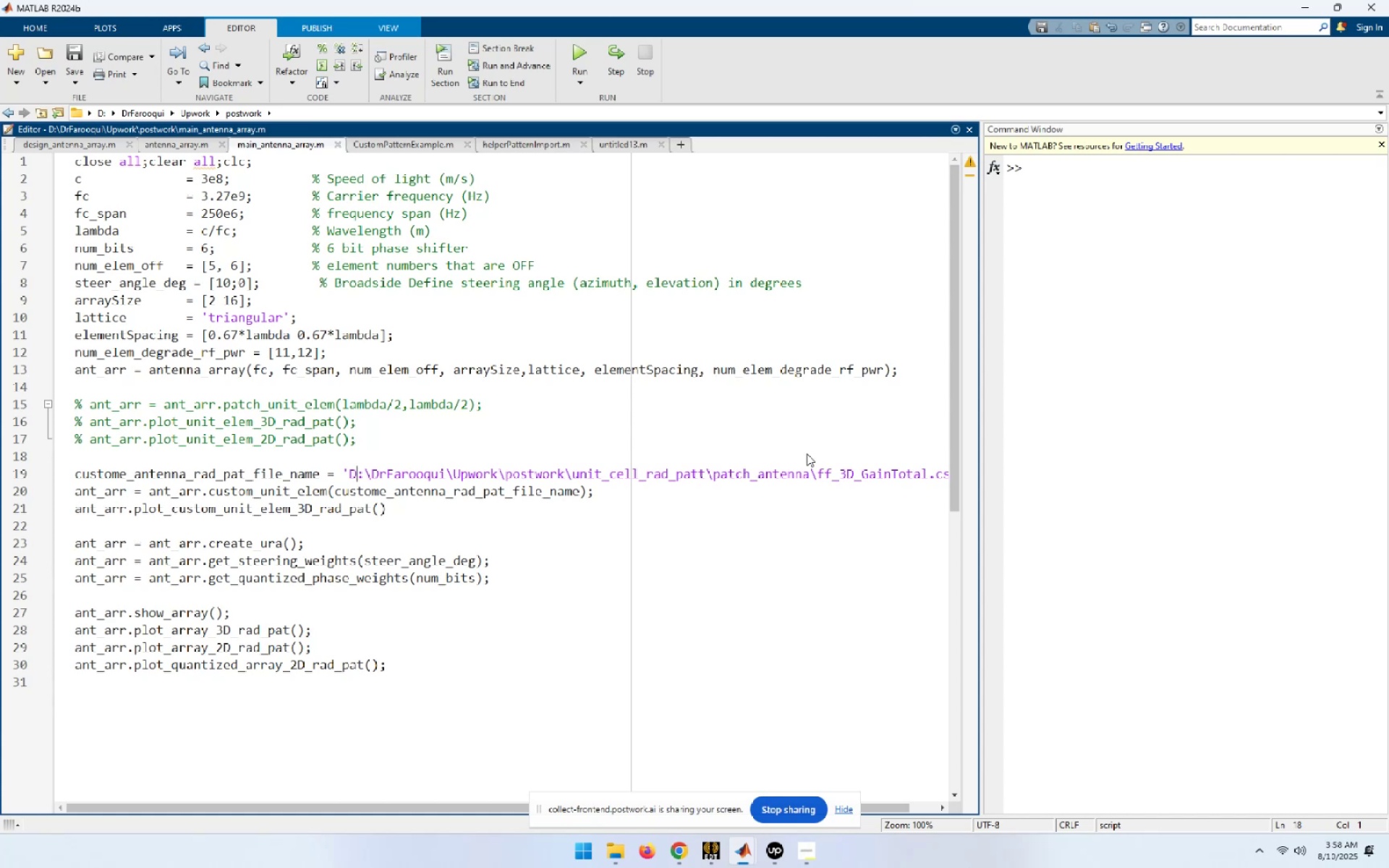 
key(ArrowDown)
 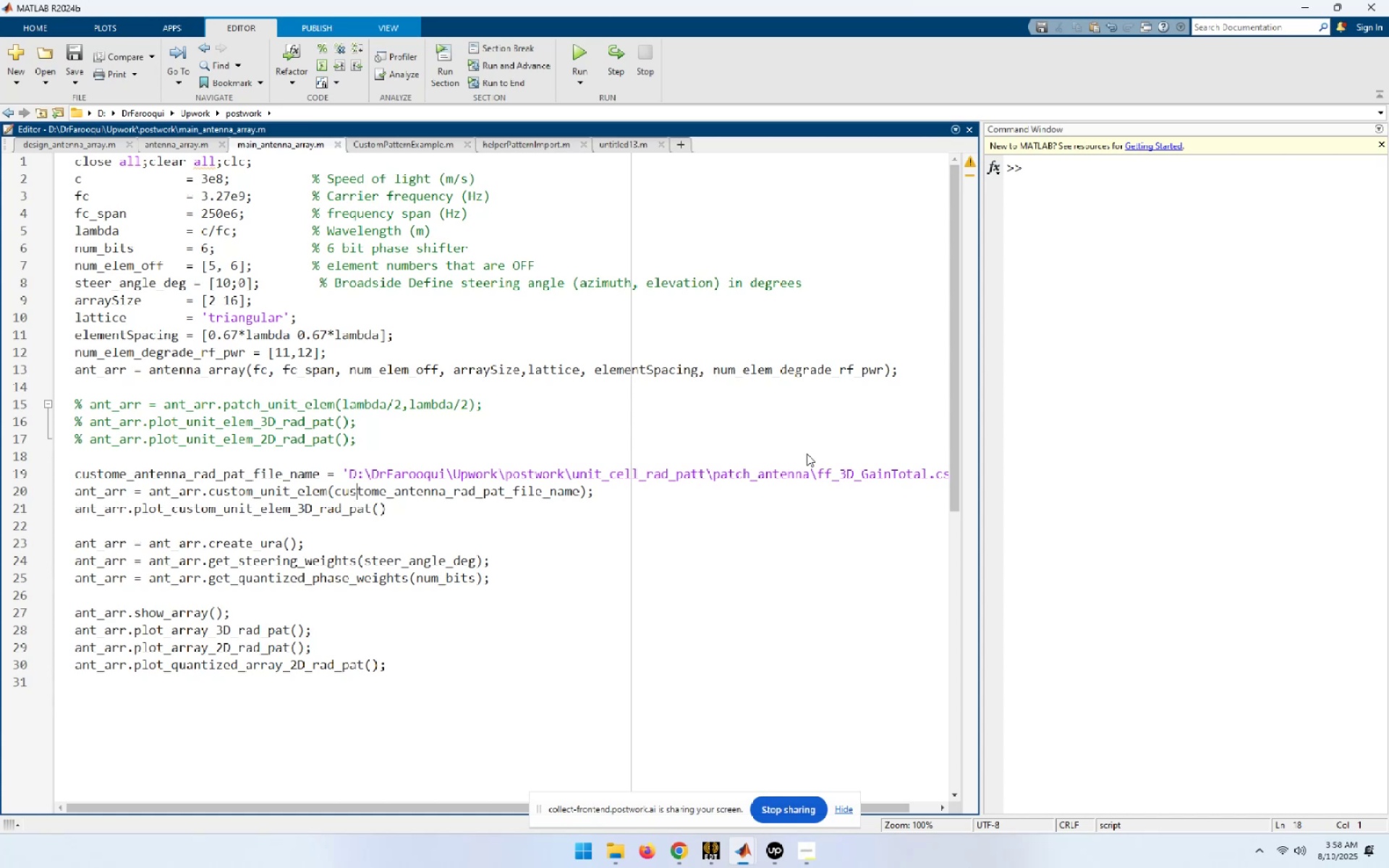 
key(ArrowDown)
 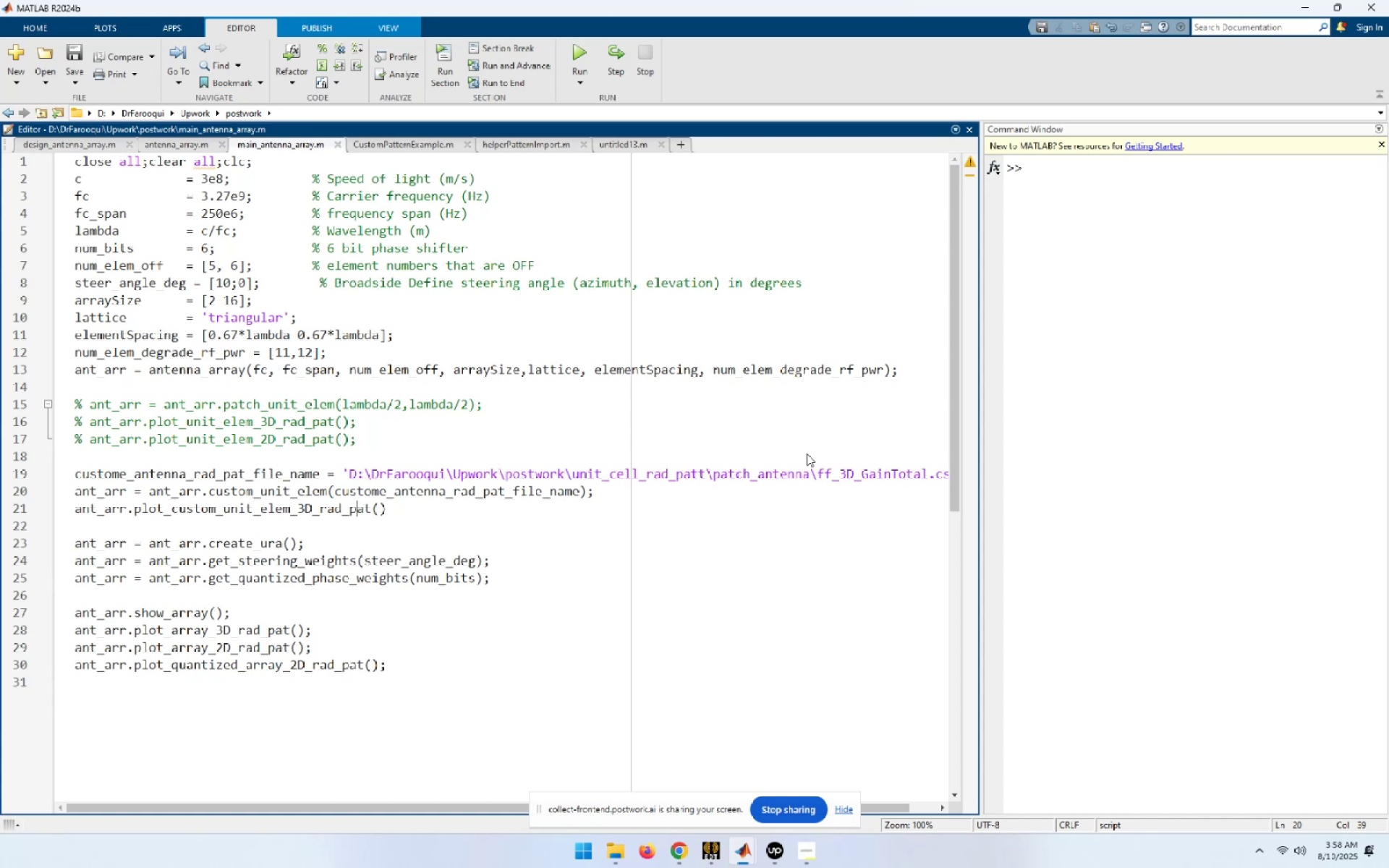 
key(End)
 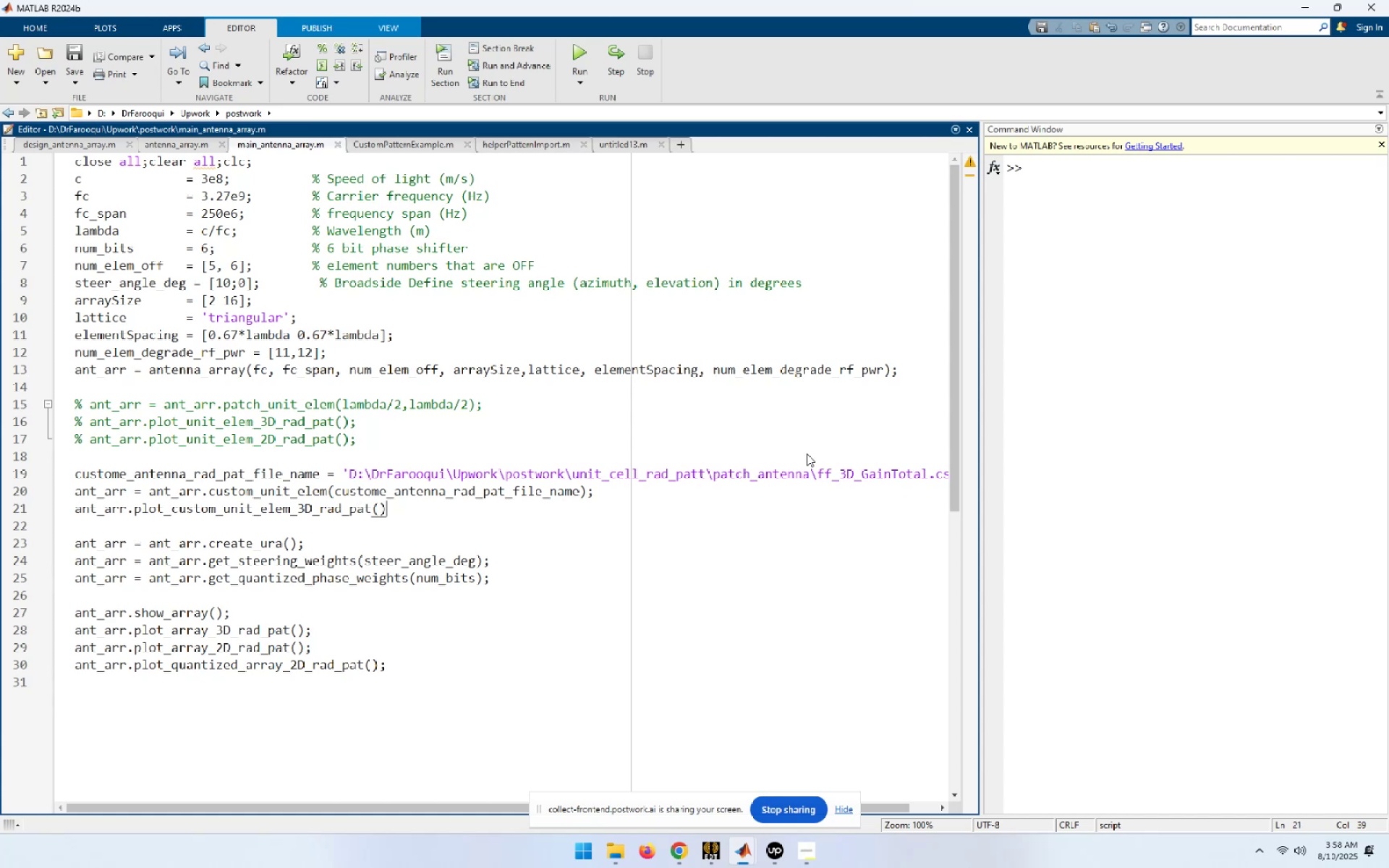 
key(NumpadEnter)
 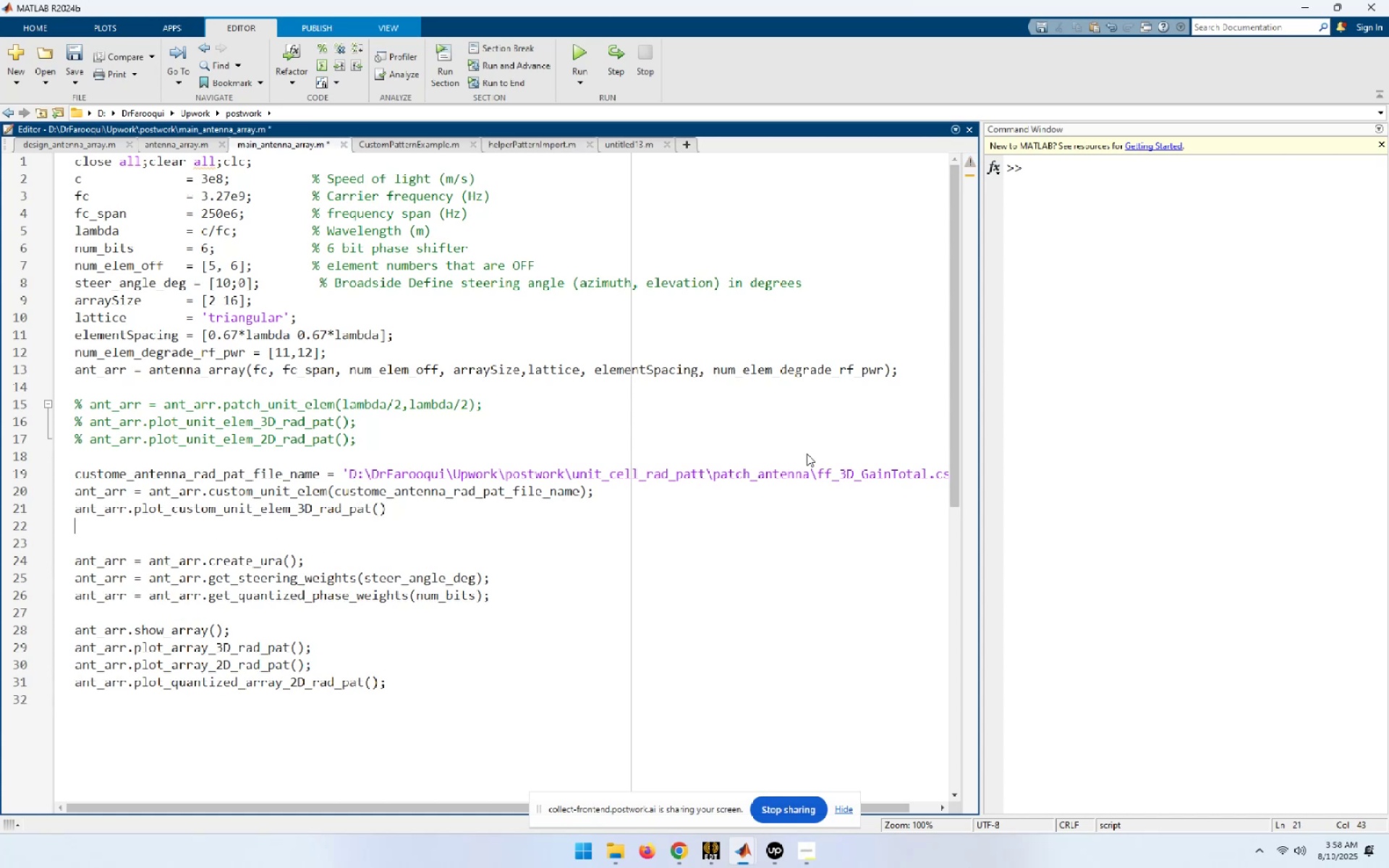 
key(Control+ControlLeft)
 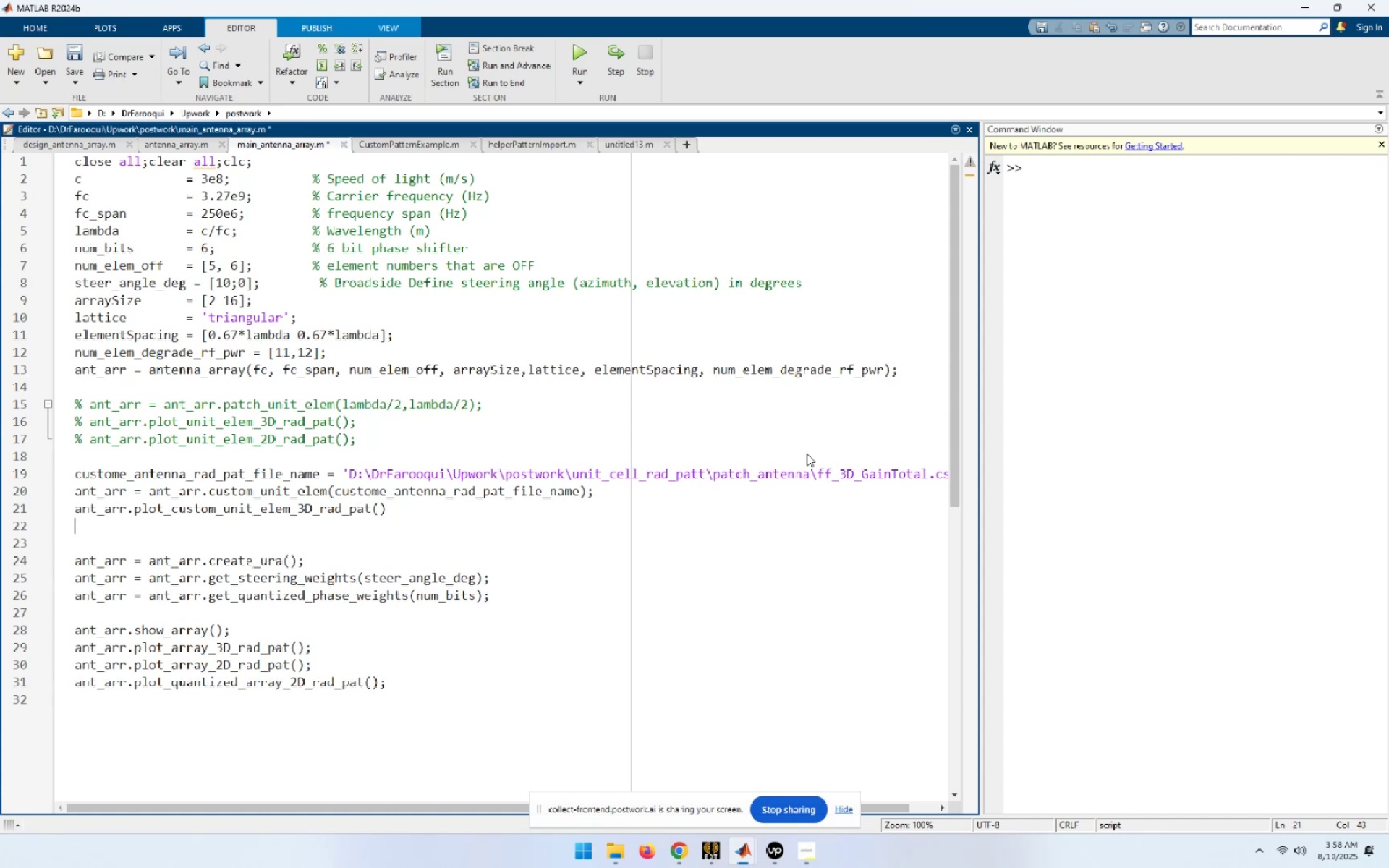 
key(Control+V)
 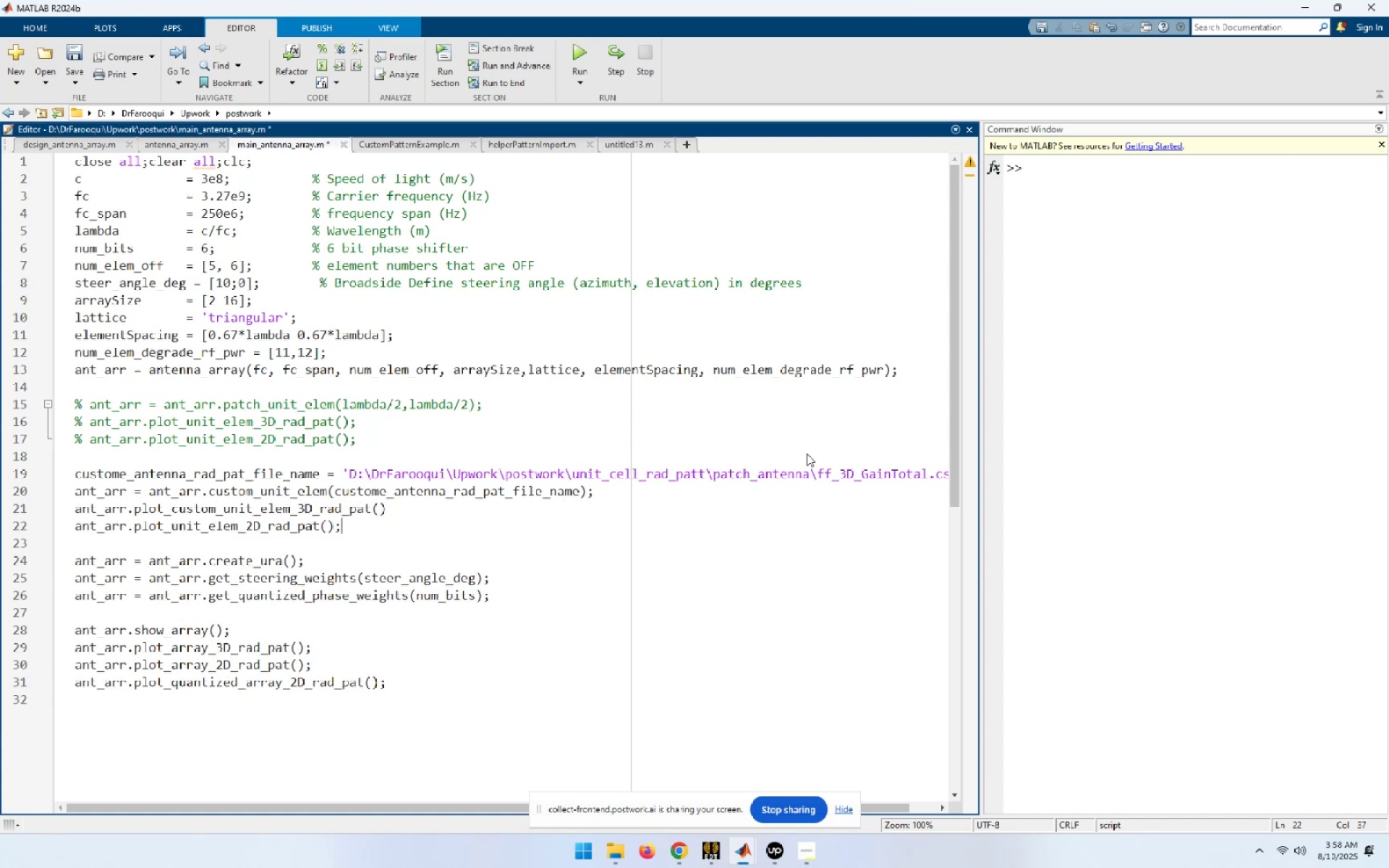 
hold_key(key=ArrowLeft, duration=1.07)
 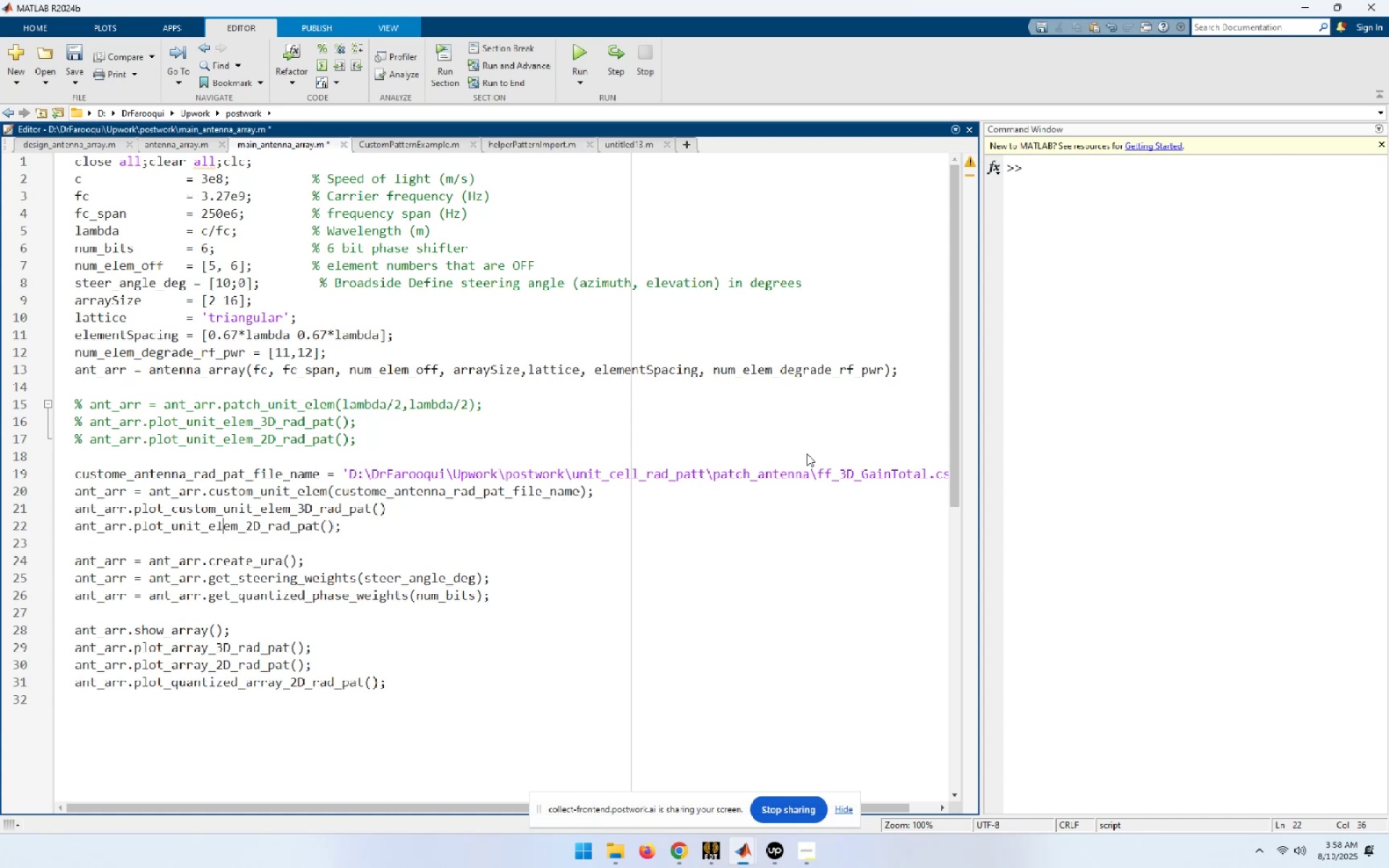 
key(ArrowUp)
 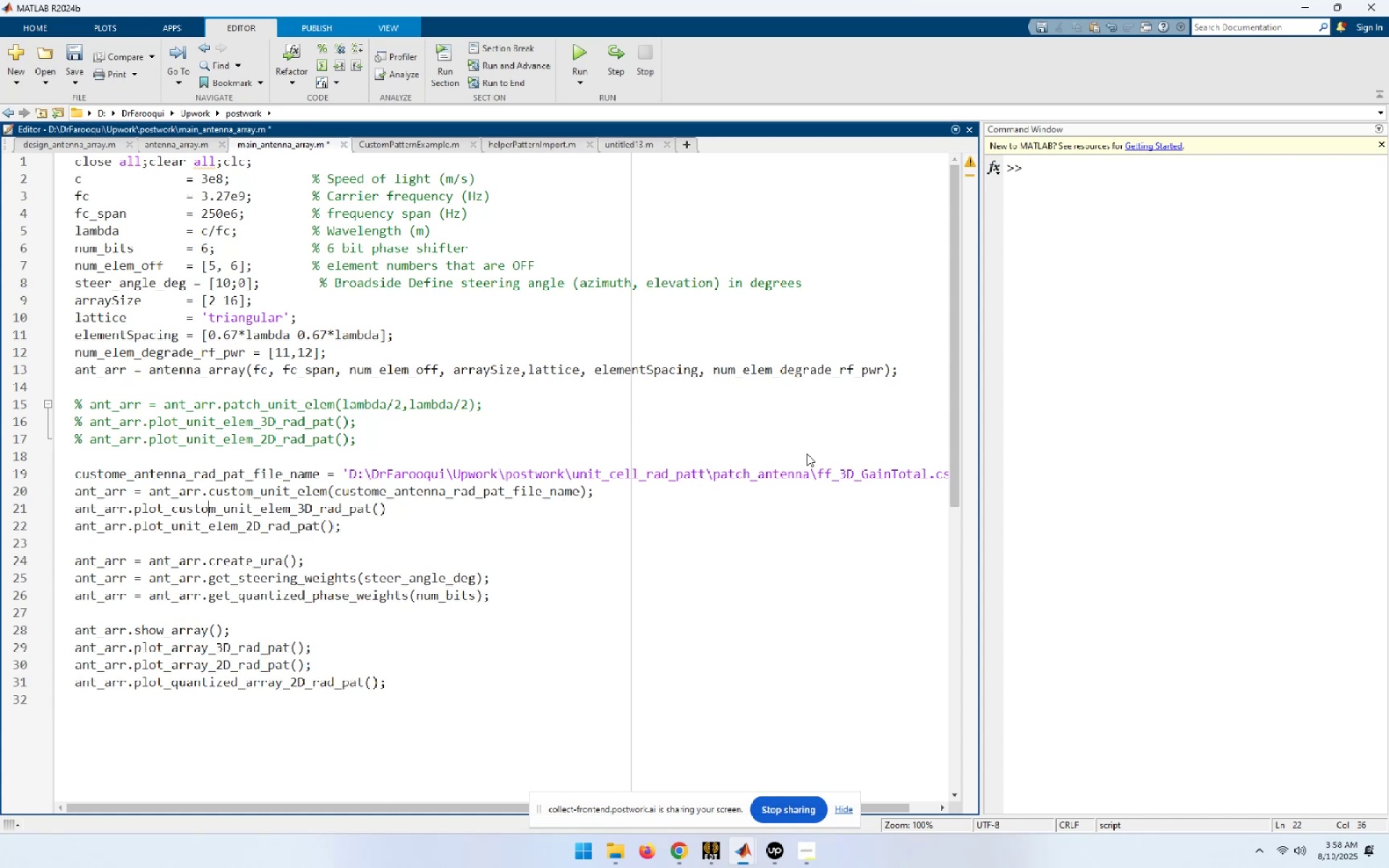 
key(ArrowRight)
 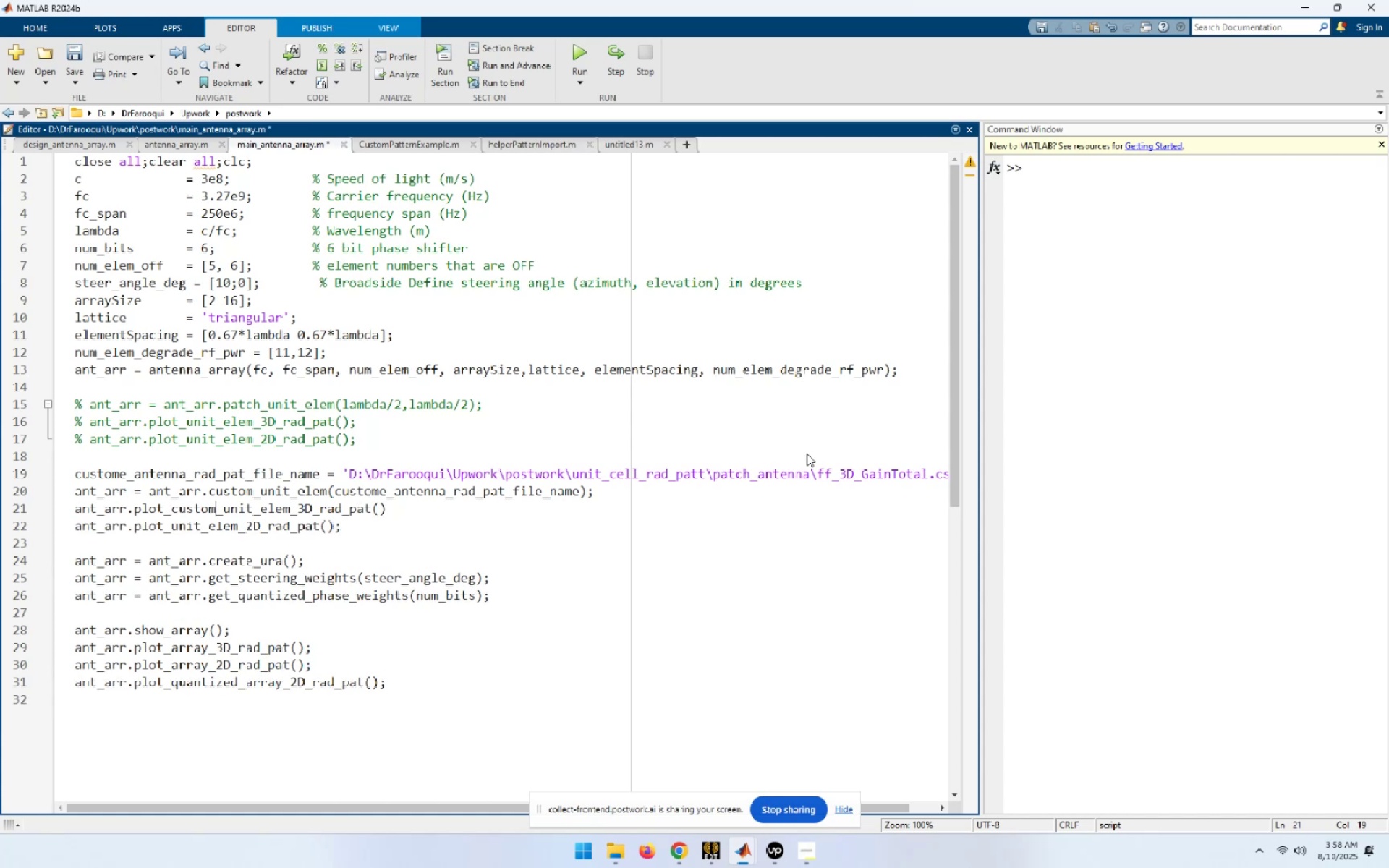 
key(Shift+ArrowLeft)
 